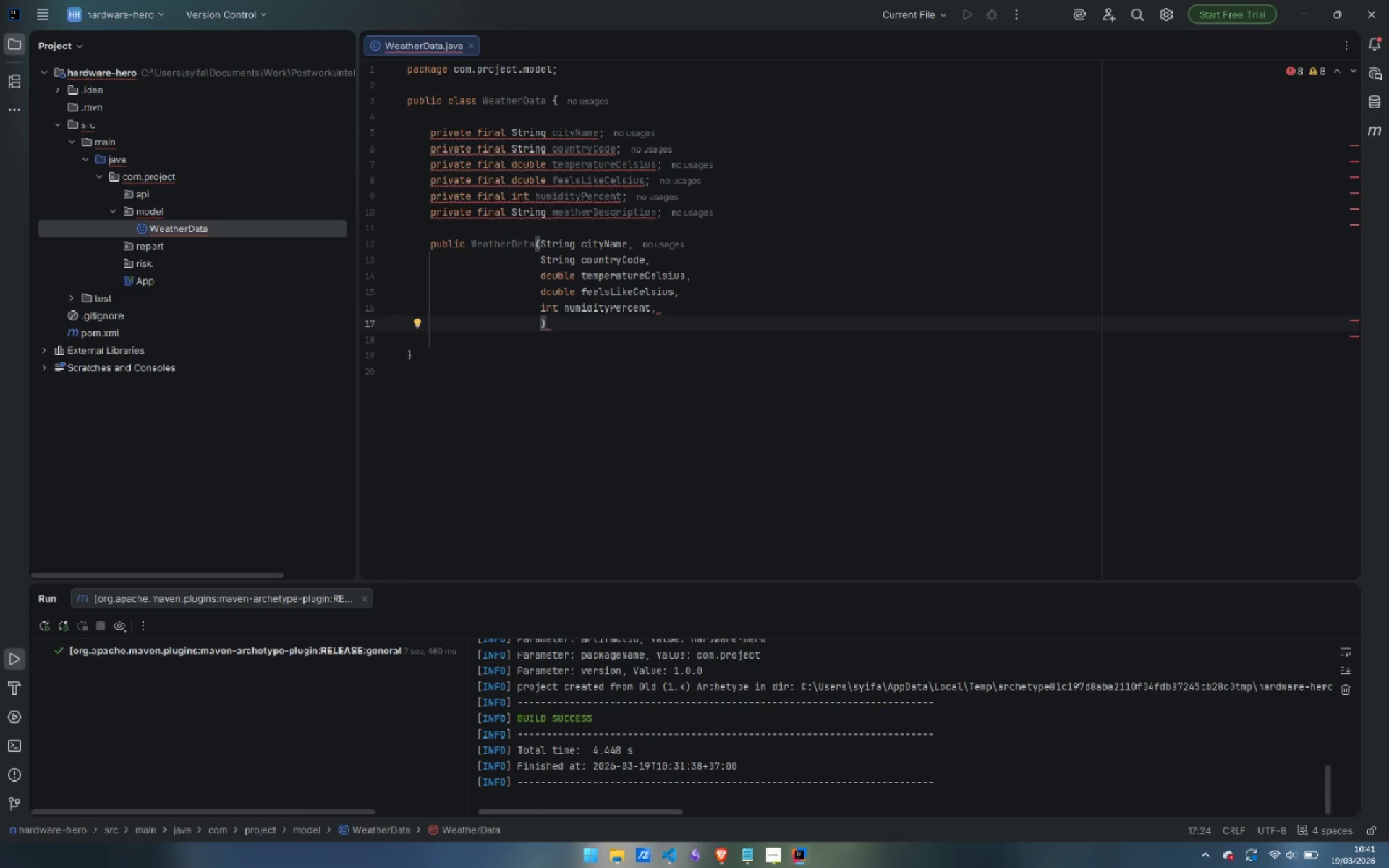 
type(String wea)
 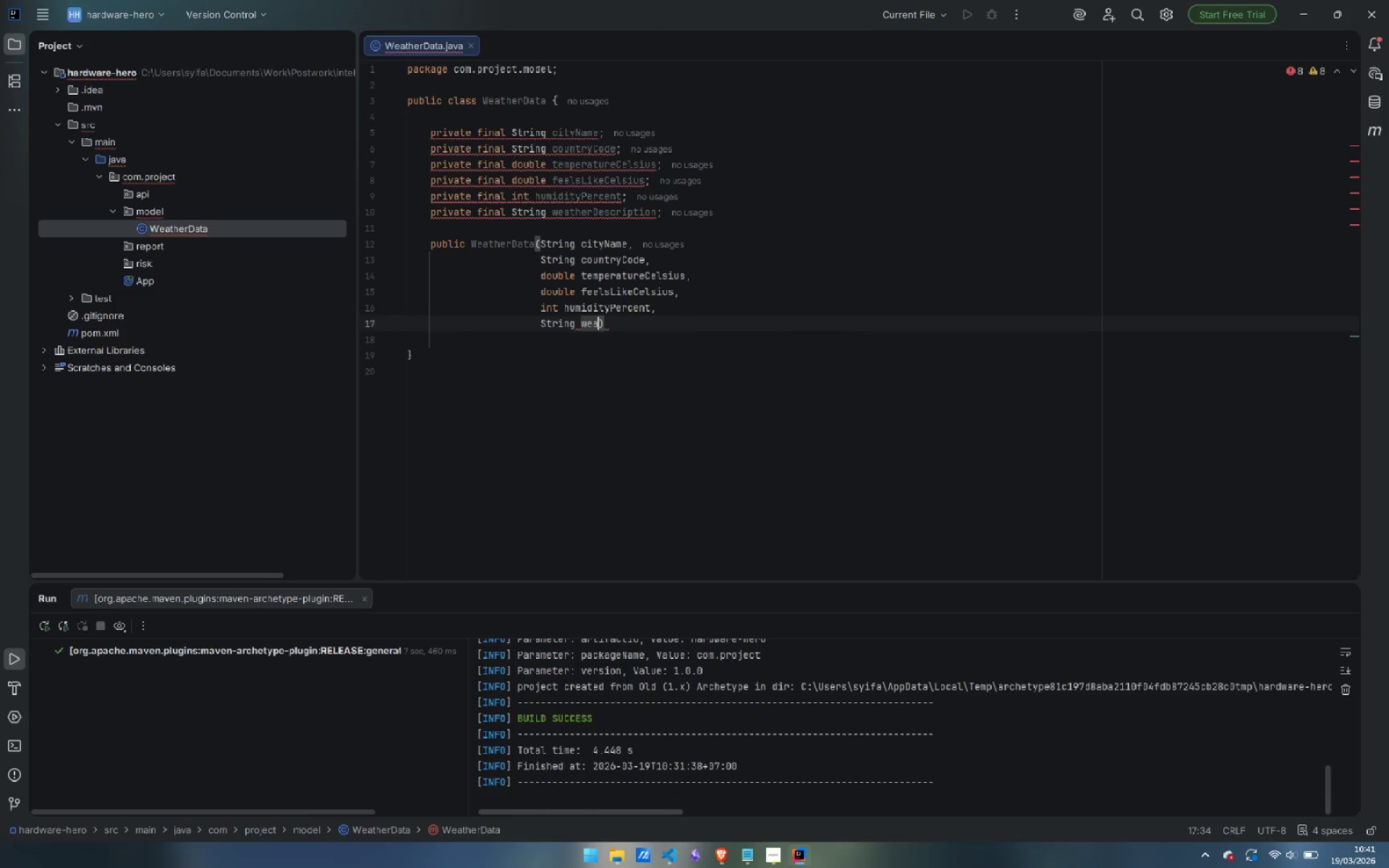 
key(Enter)
 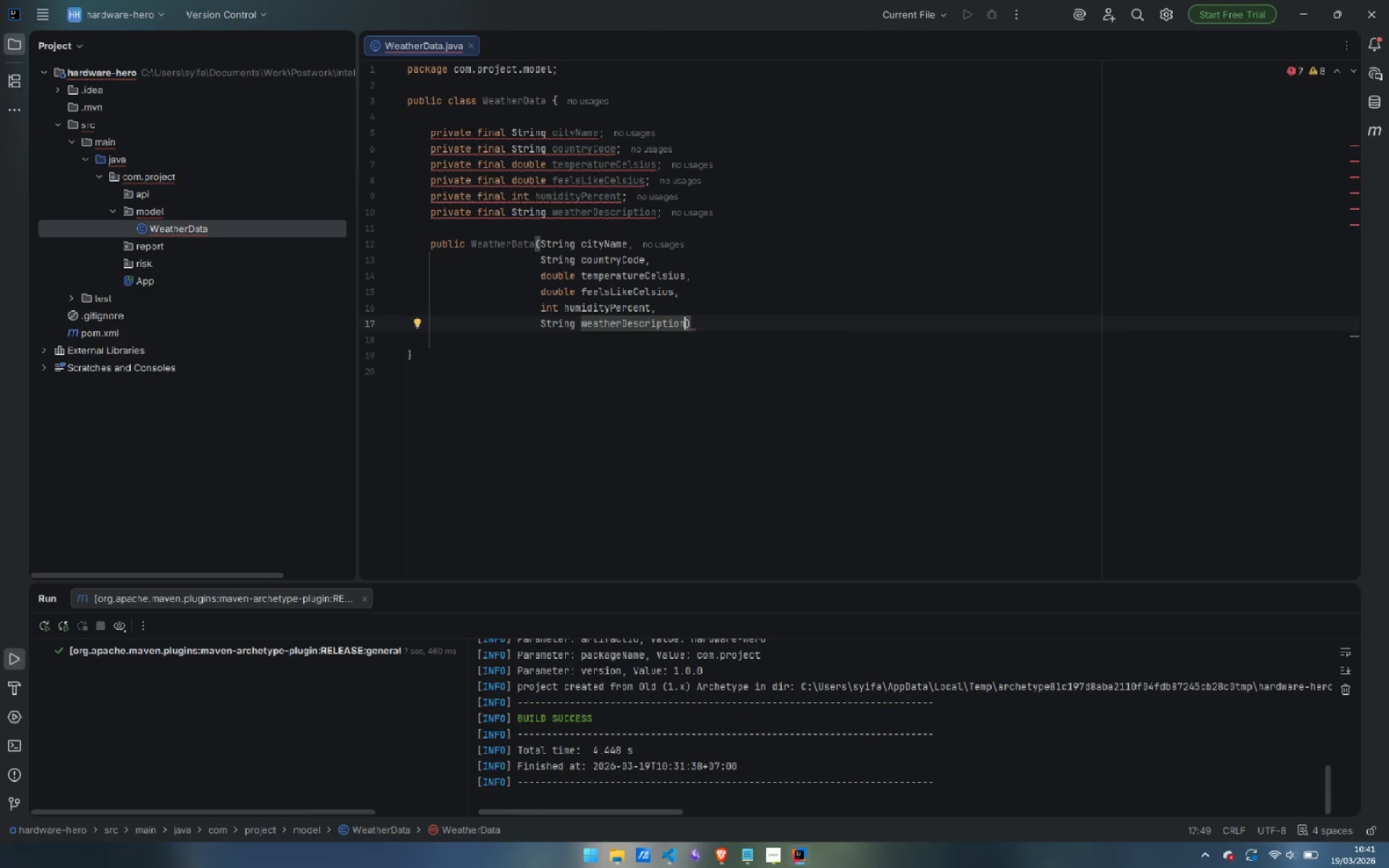 
key(ArrowRight)
 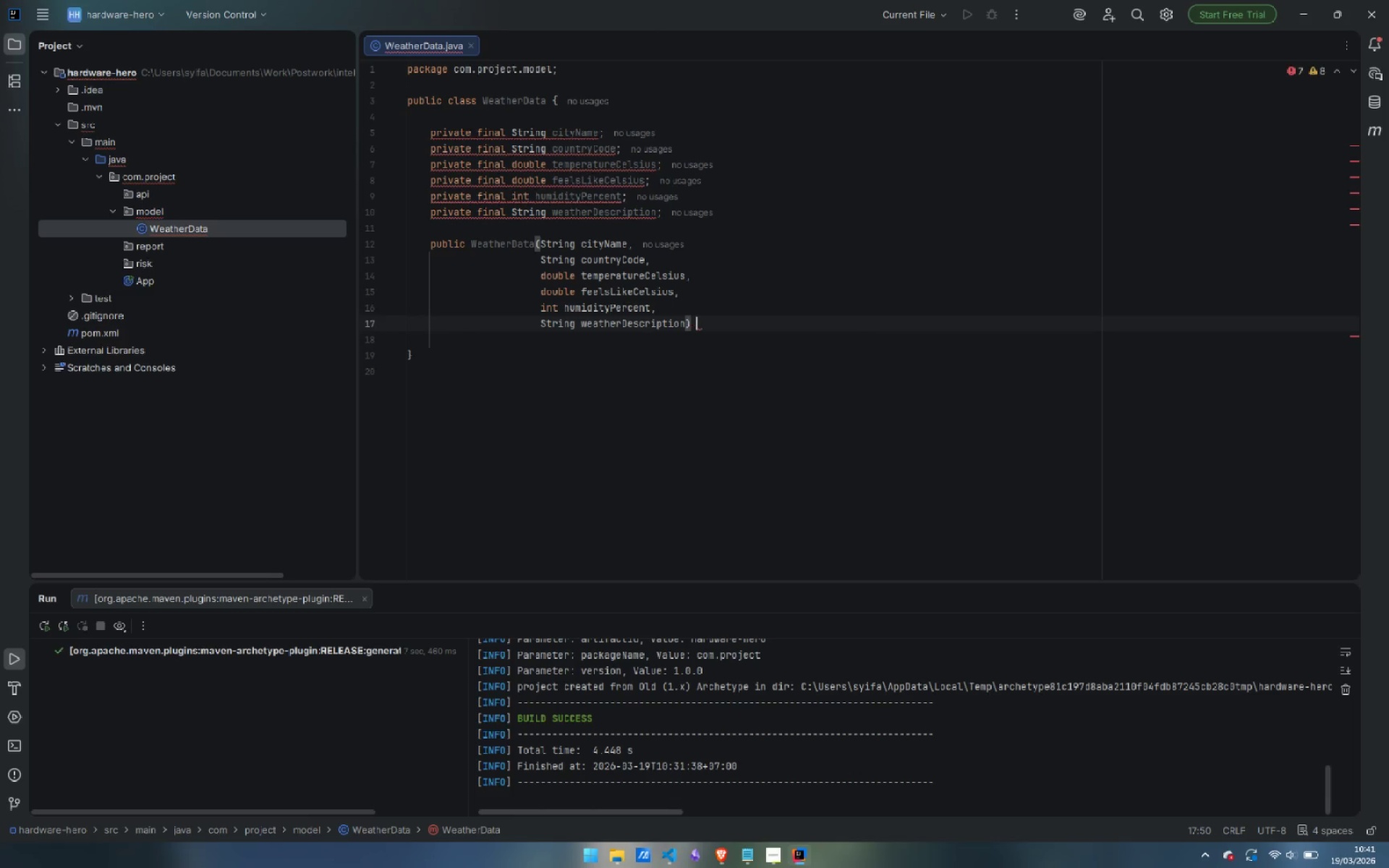 
key(Space)
 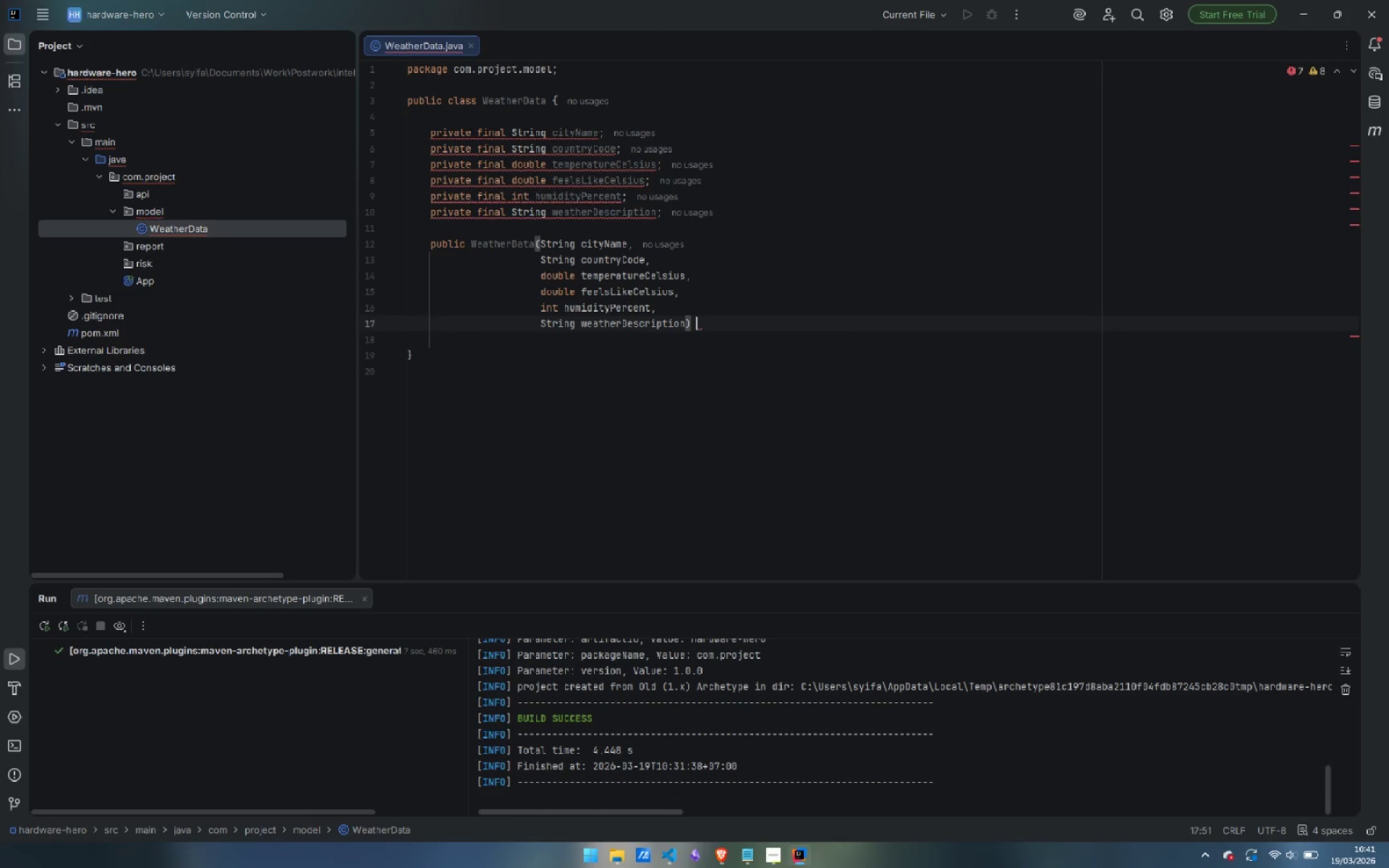 
key(Shift+ShiftLeft)
 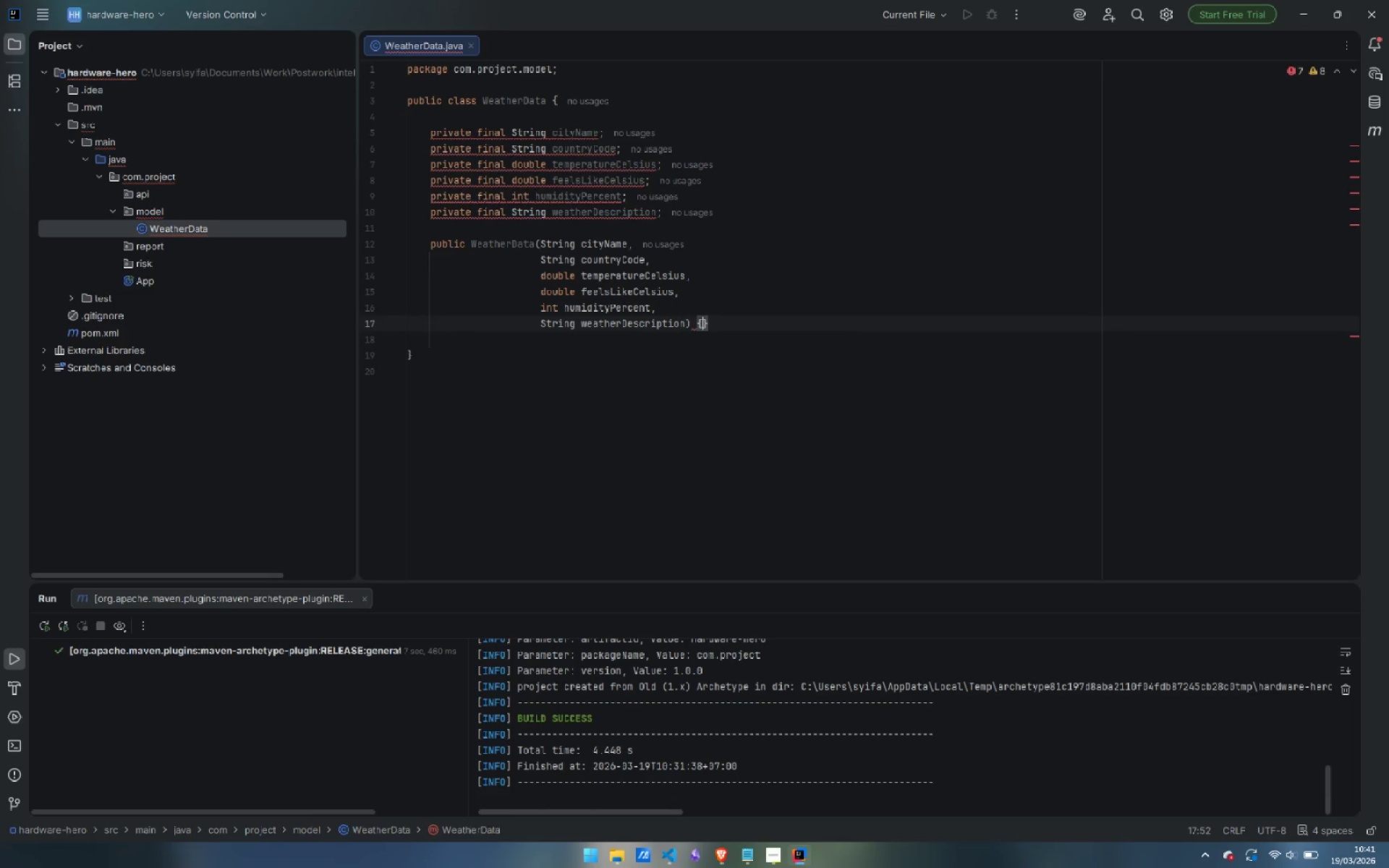 
key(Shift+BracketLeft)
 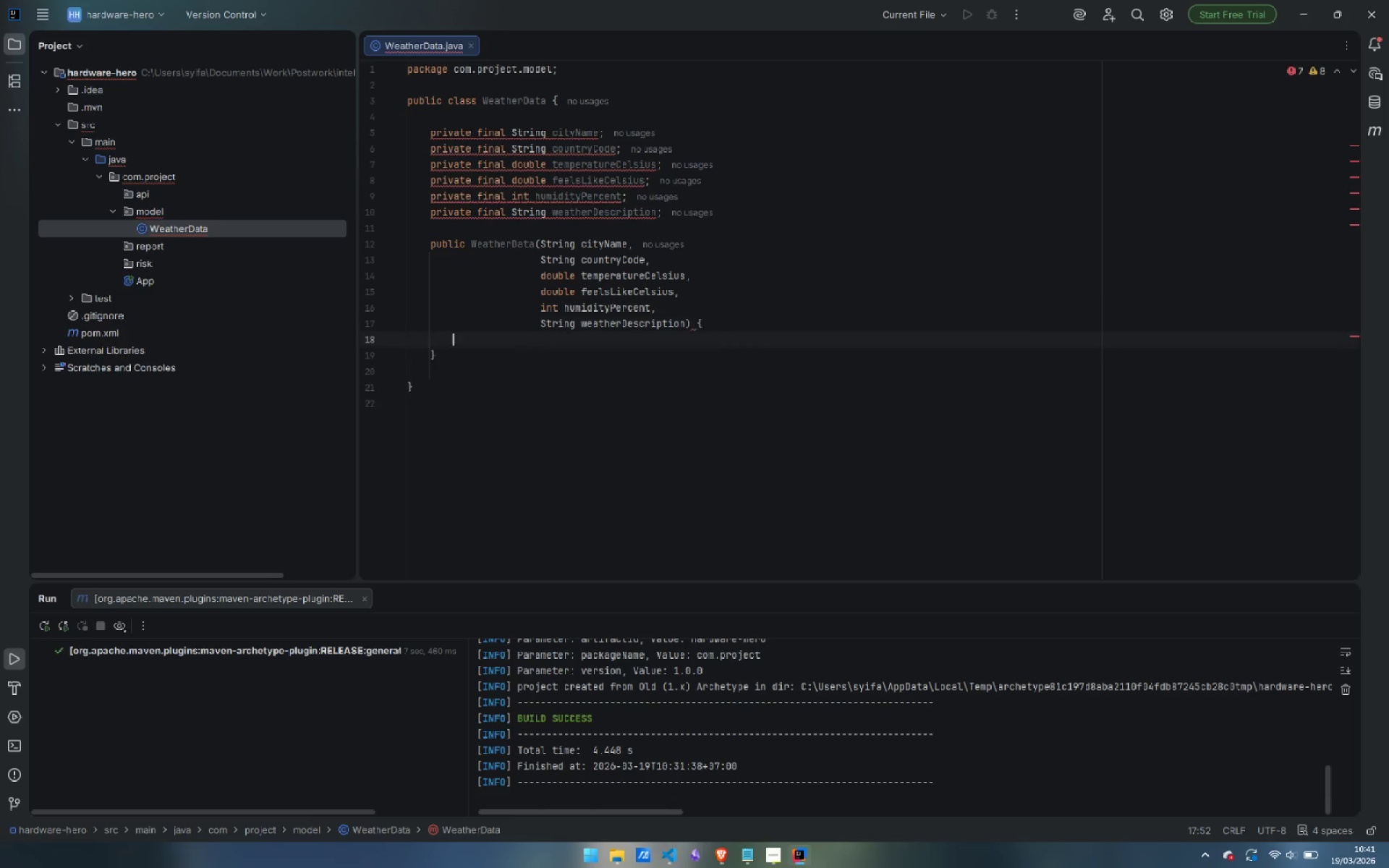 
key(Enter)
 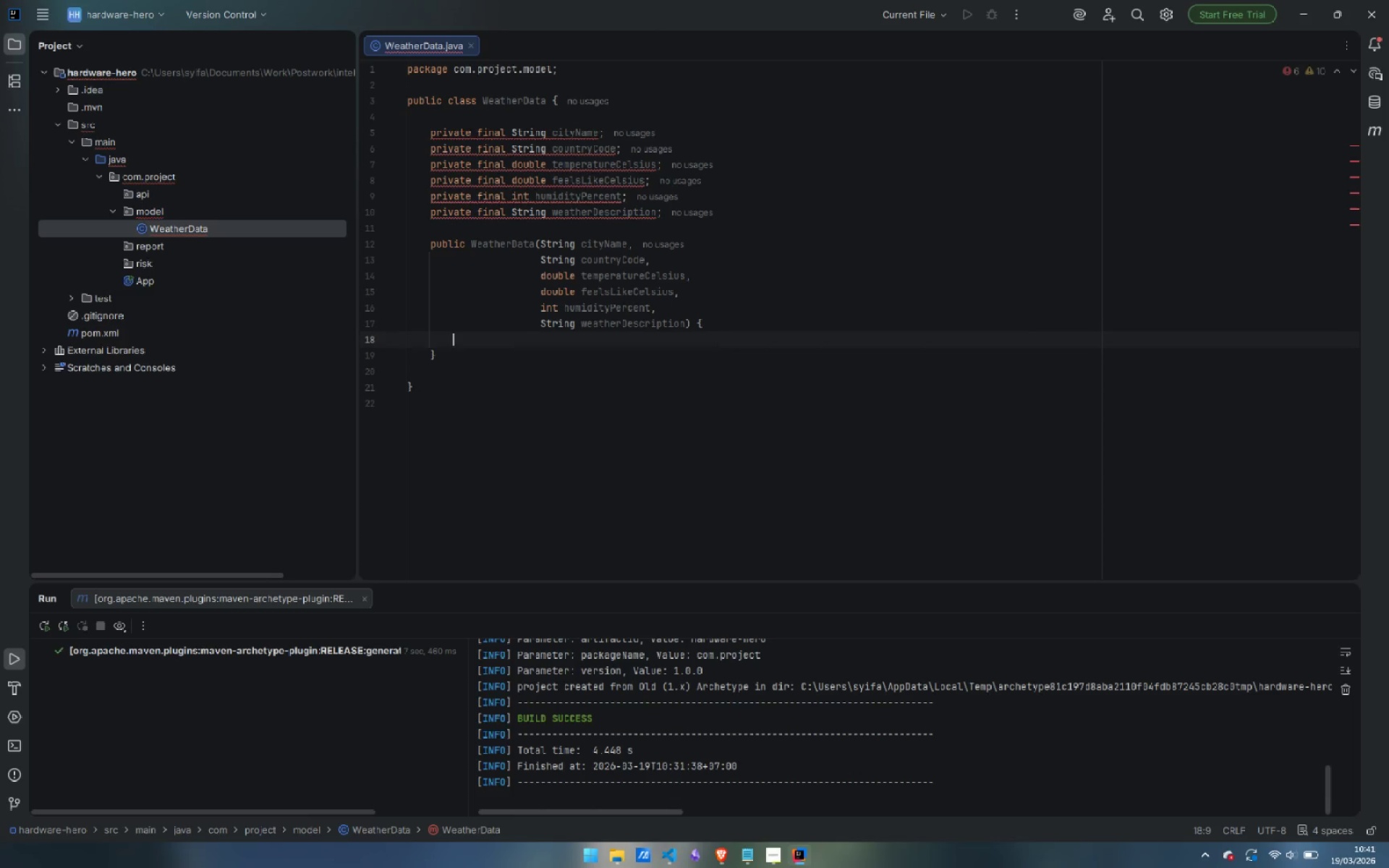 
type(this.cit)
 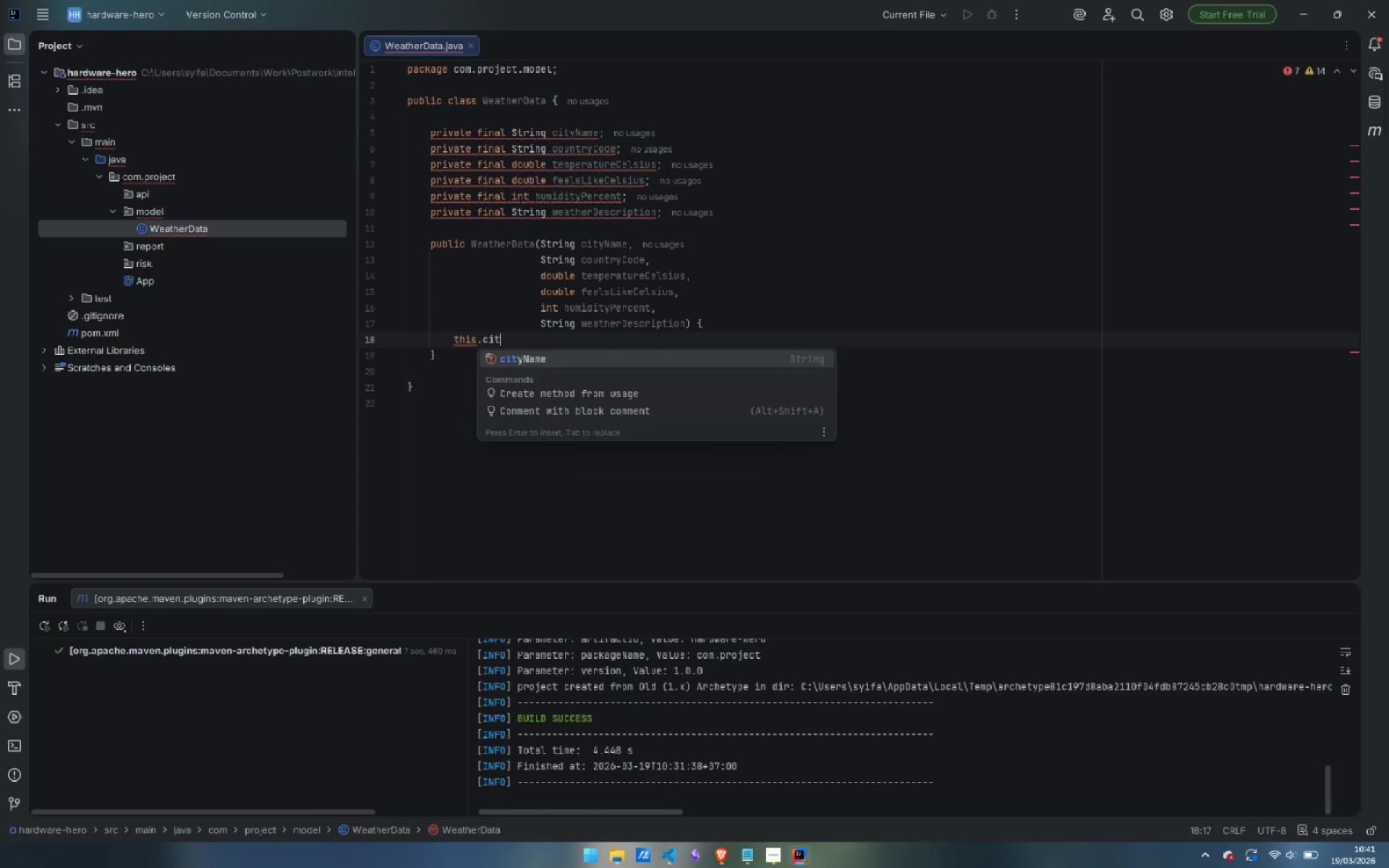 
key(Enter)
 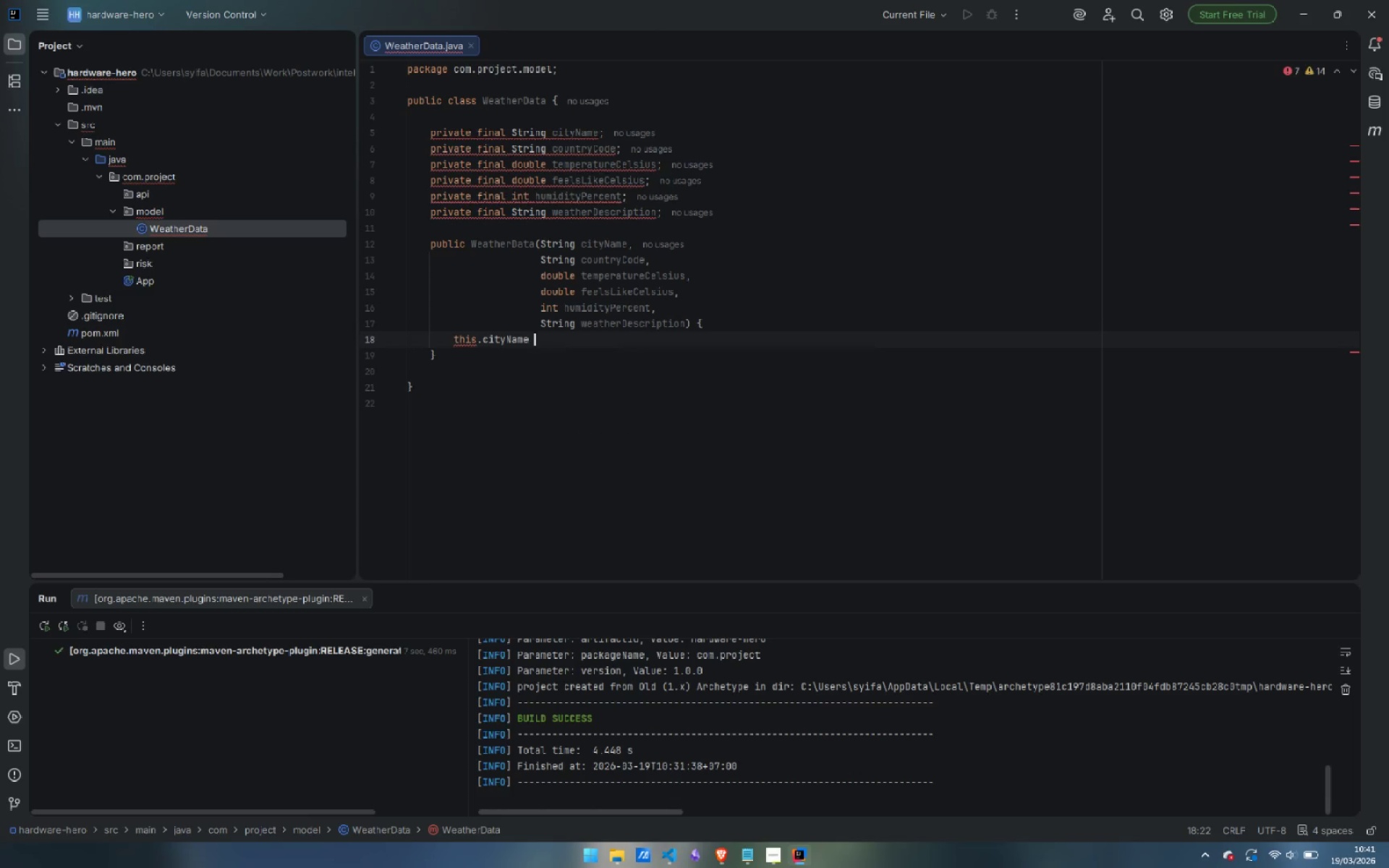 
type( = cityN)
 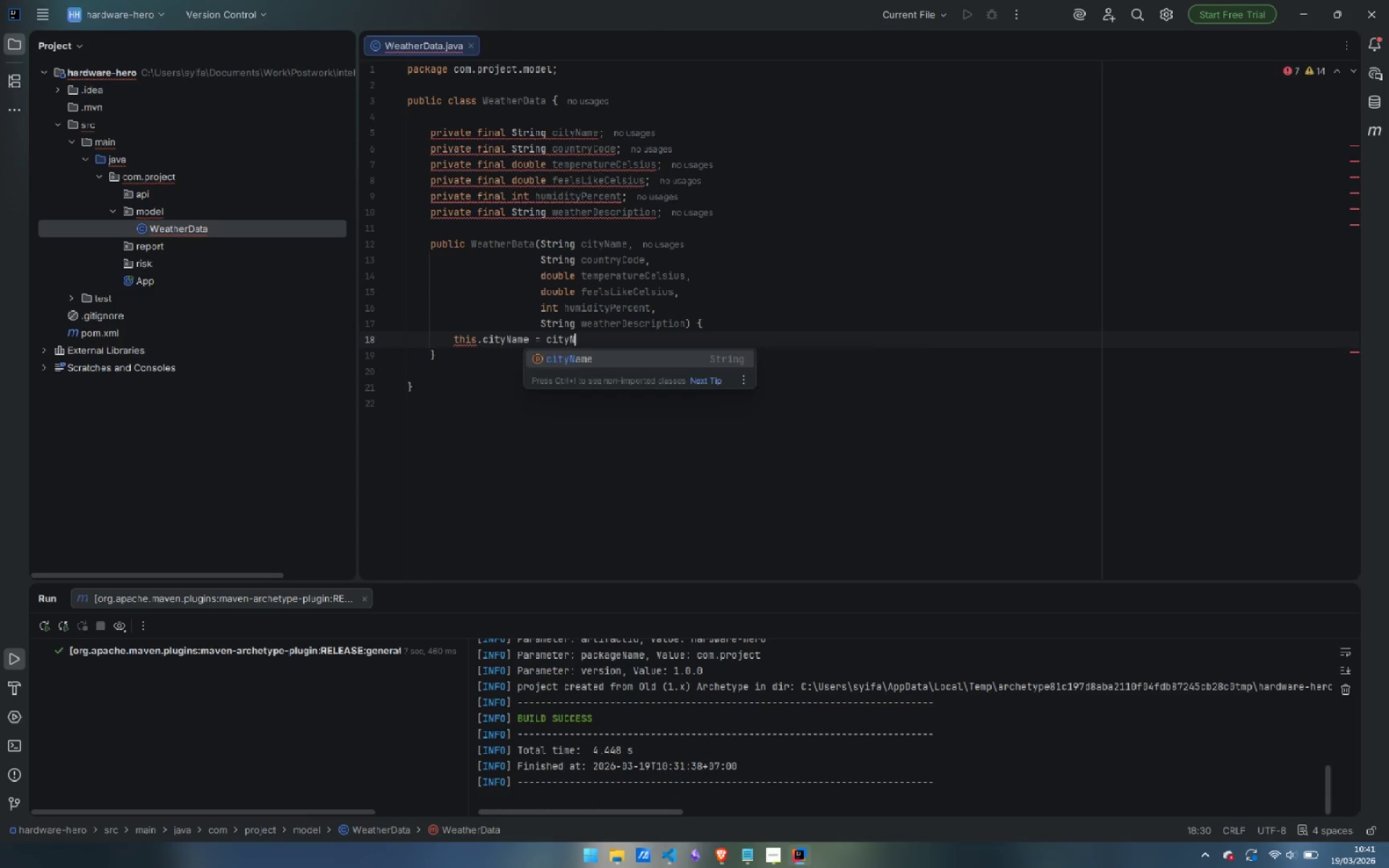 
key(Enter)
 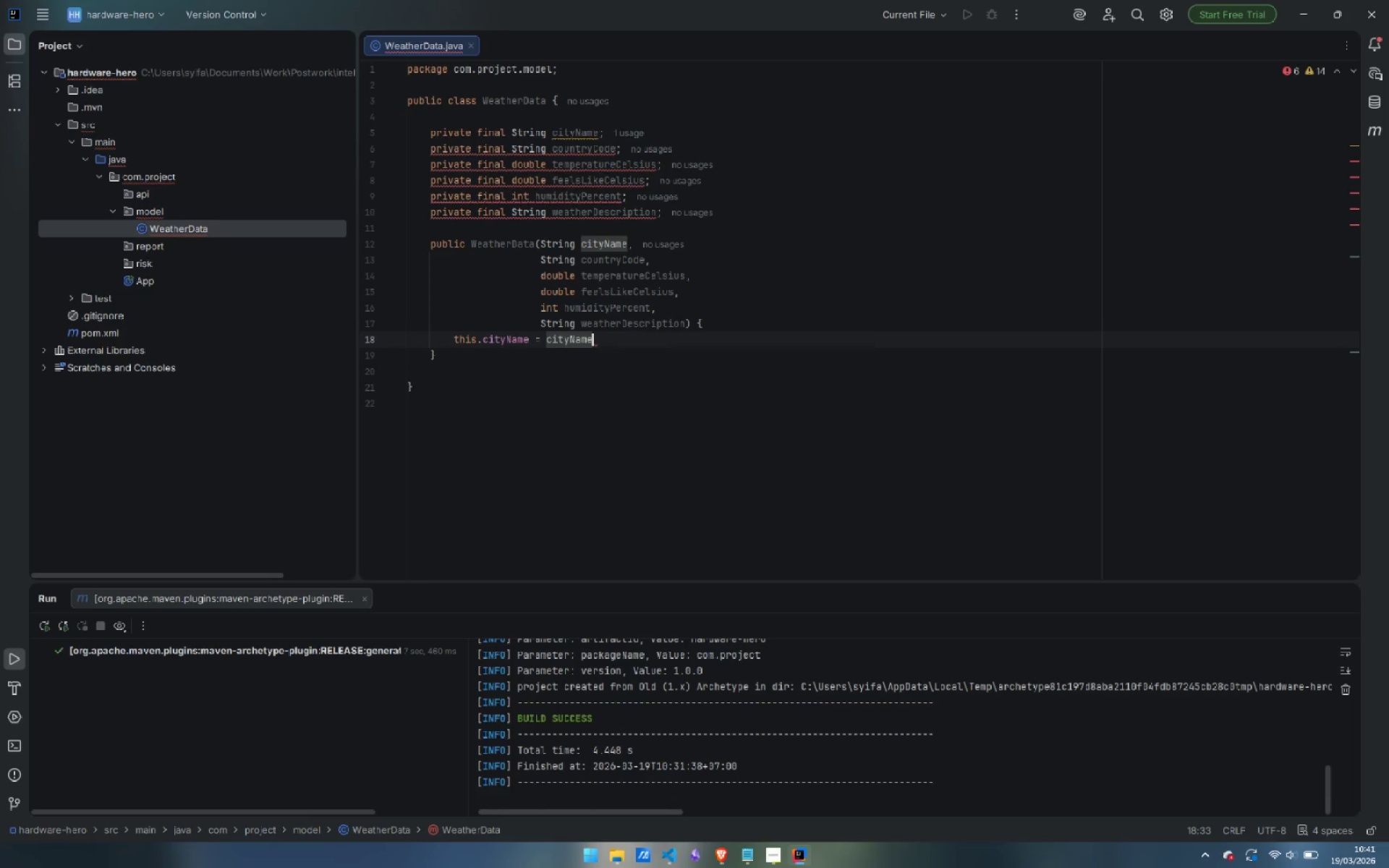 
key(Semicolon)
 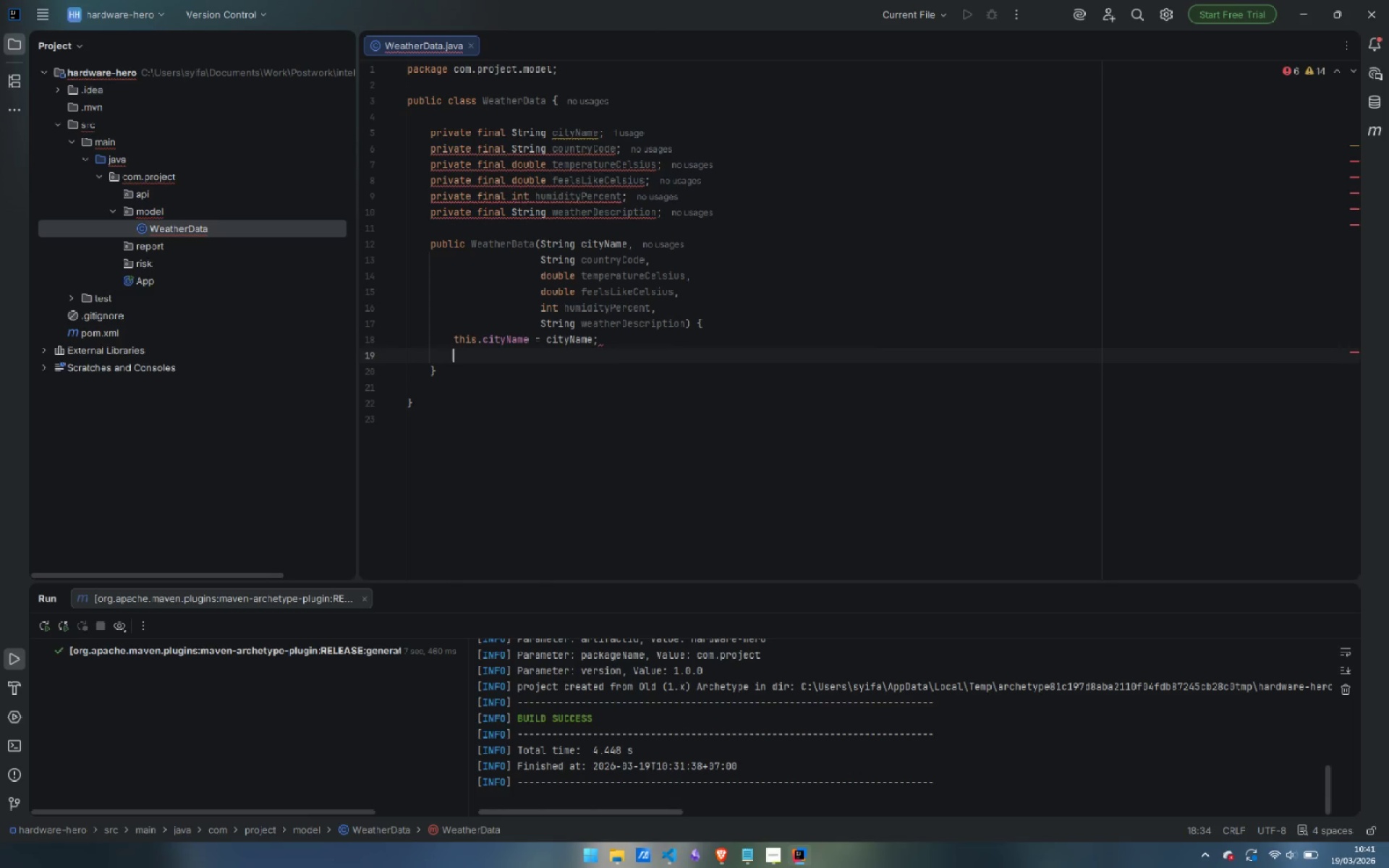 
key(Enter)
 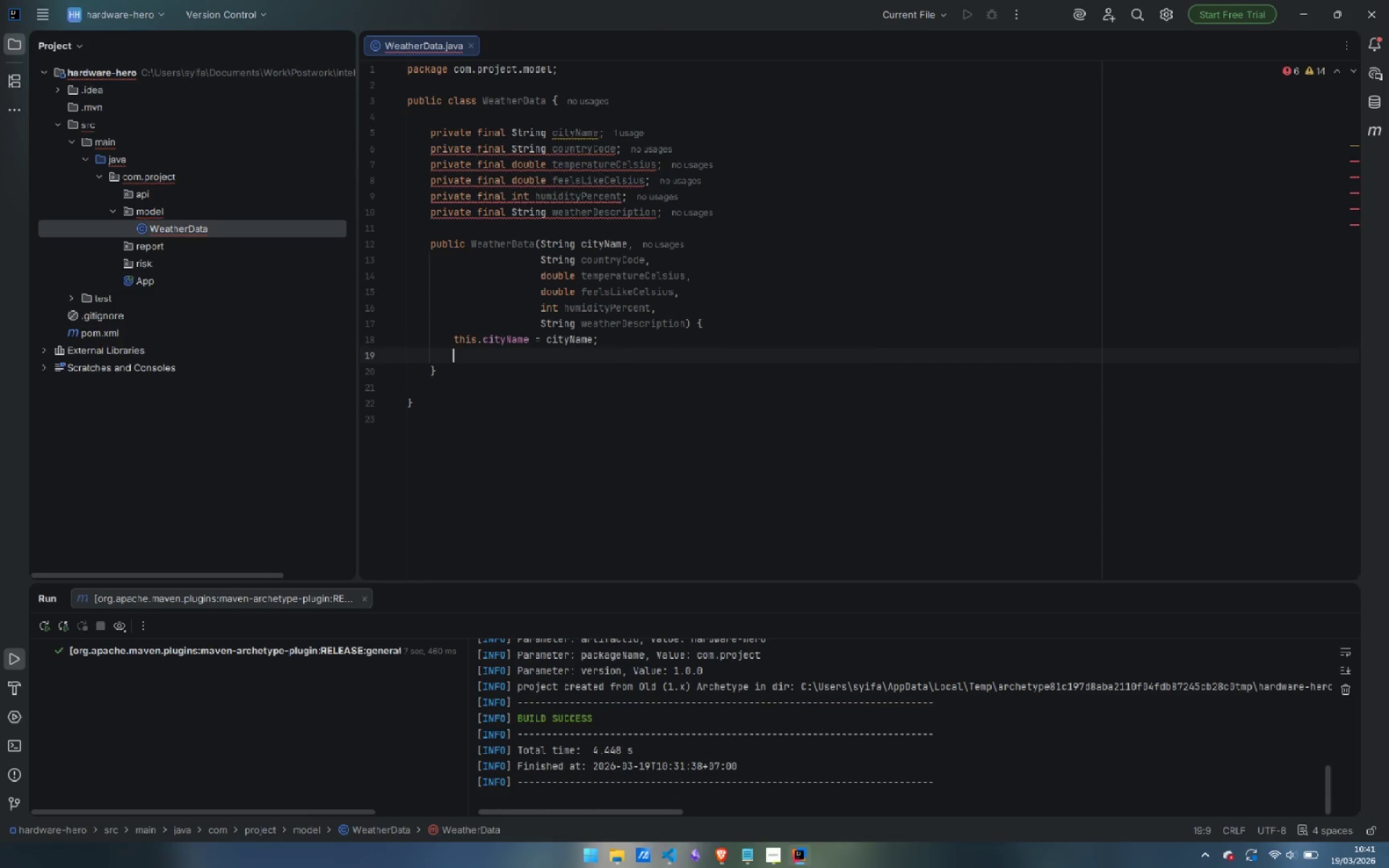 
type(this.countr)
 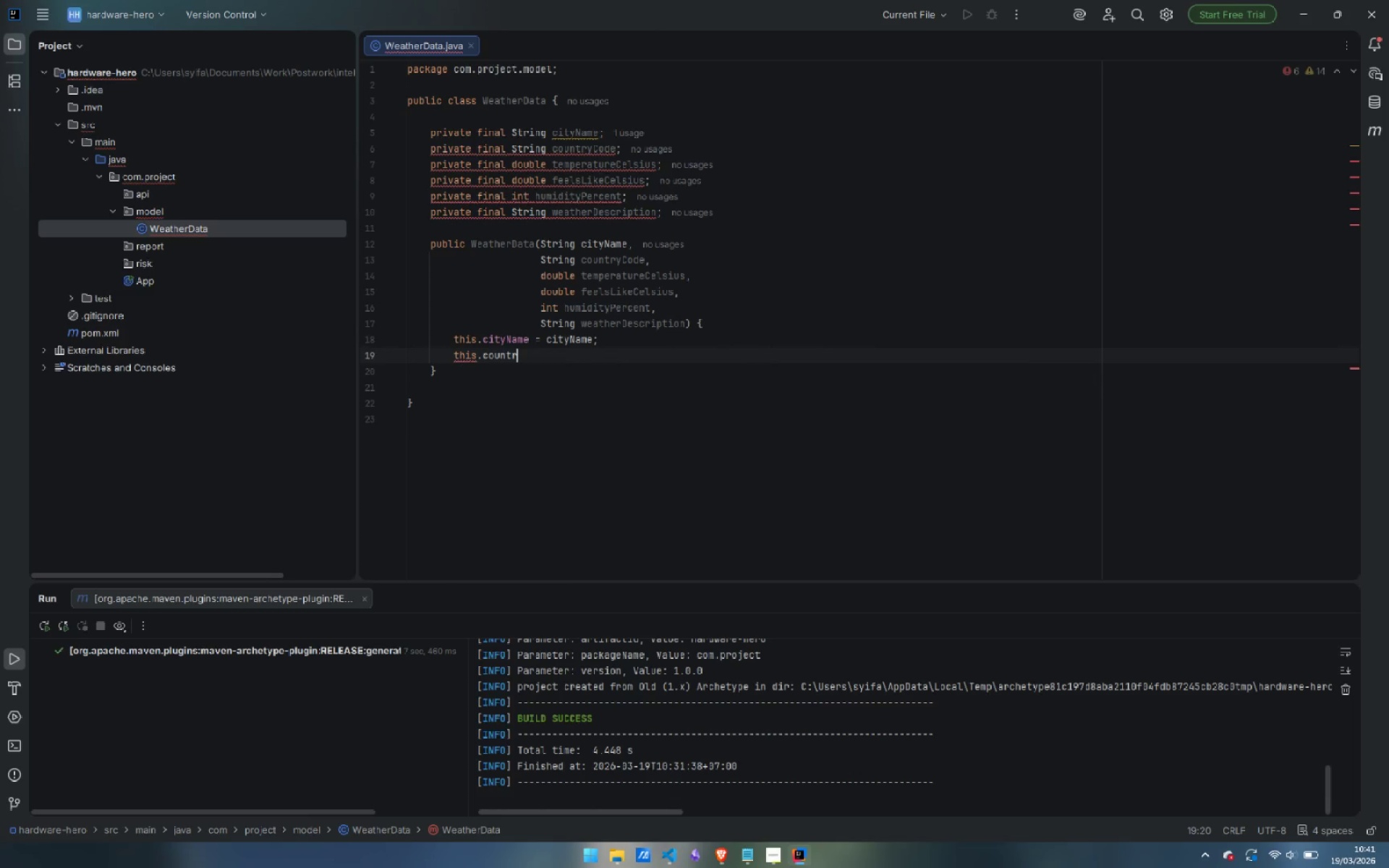 
key(Enter)
 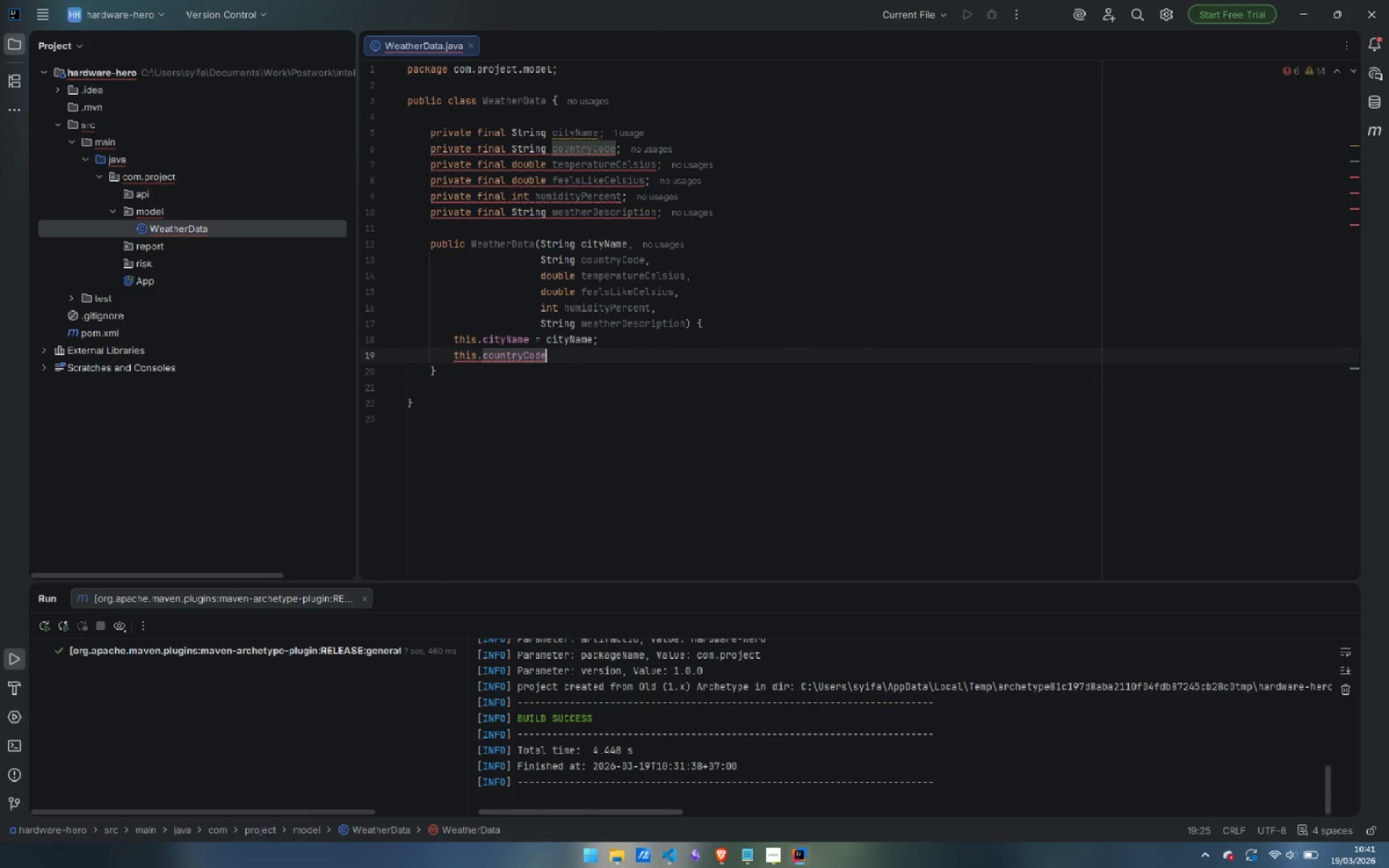 
type( = coun)
 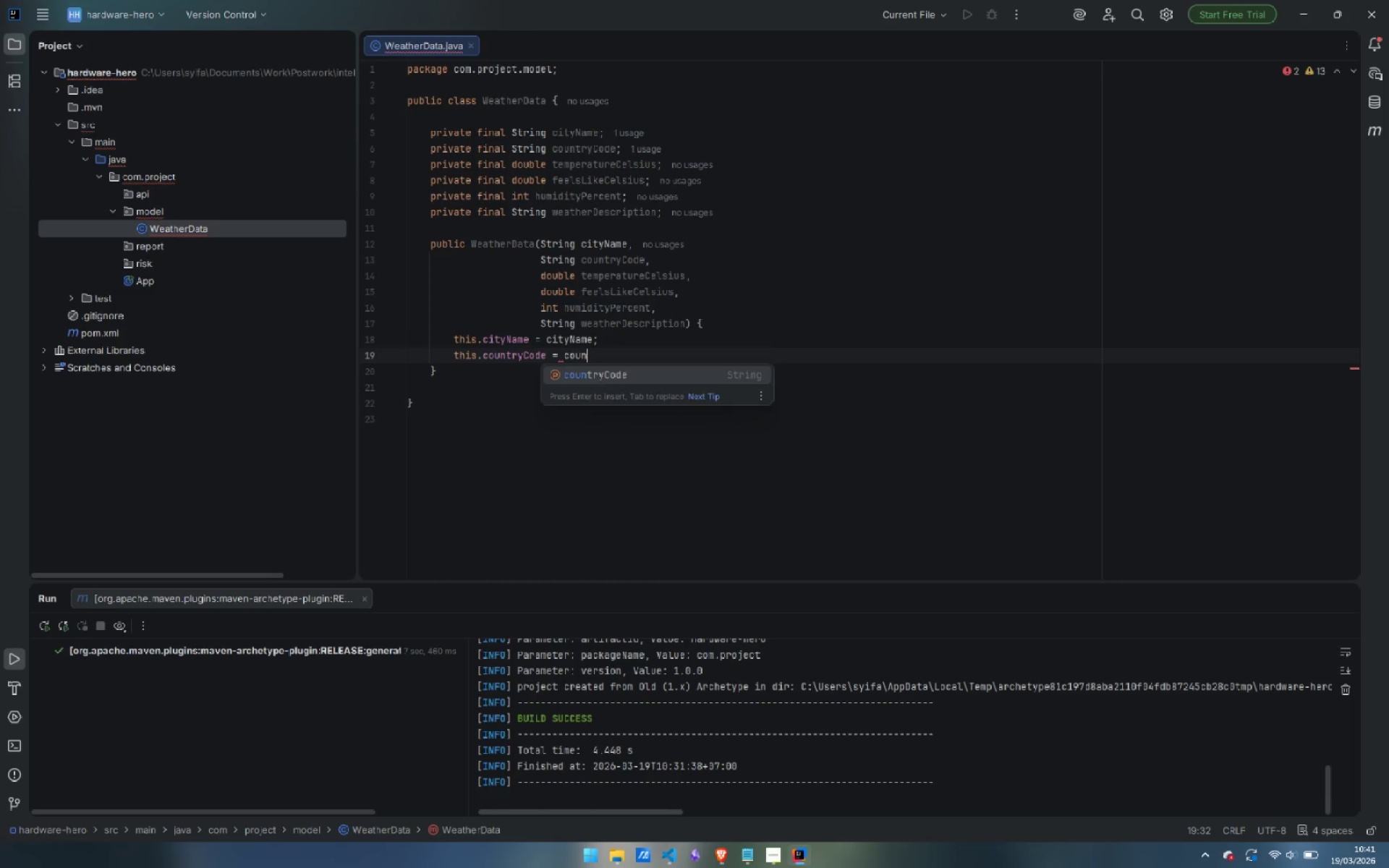 
key(Enter)
 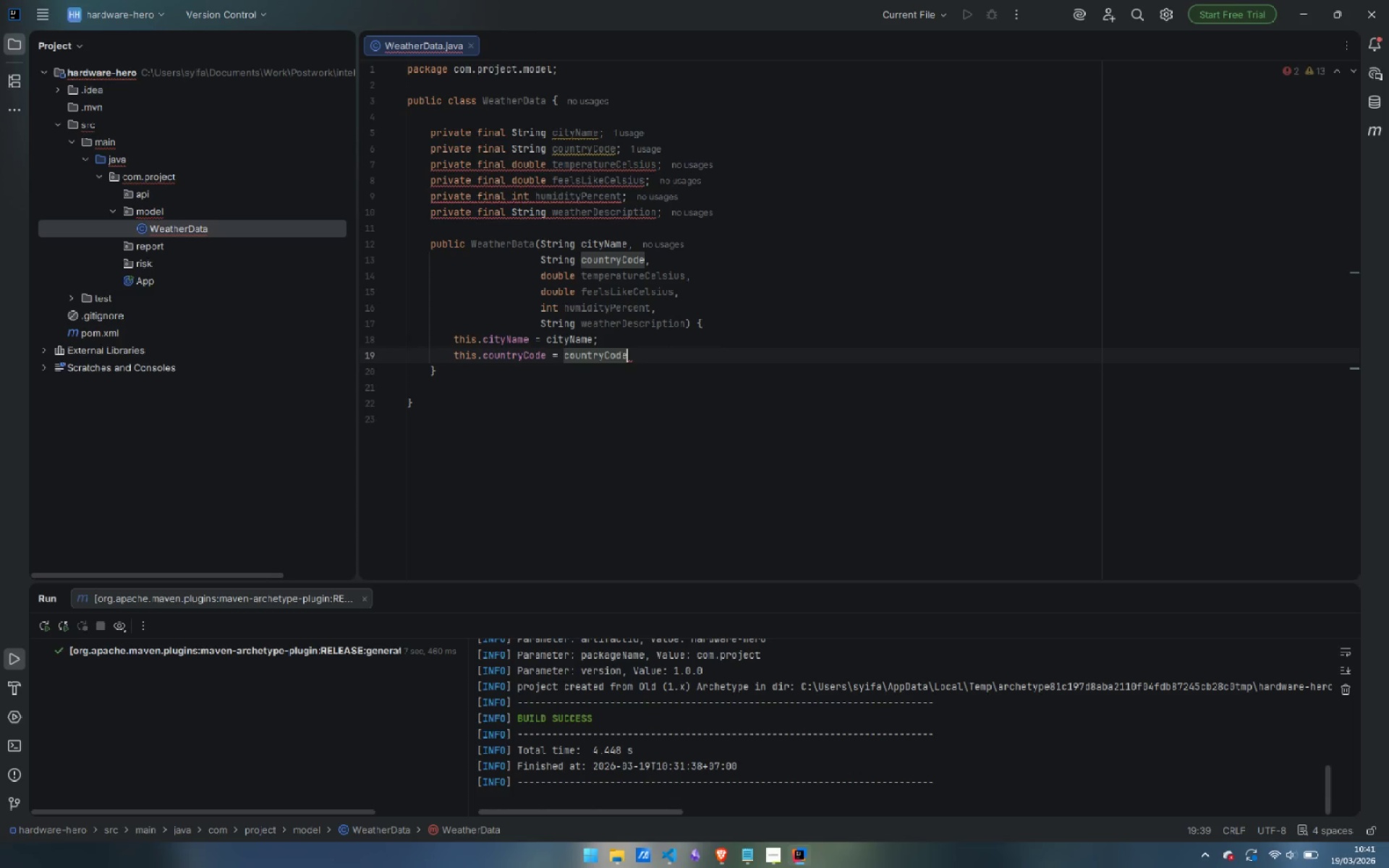 
key(Semicolon)
 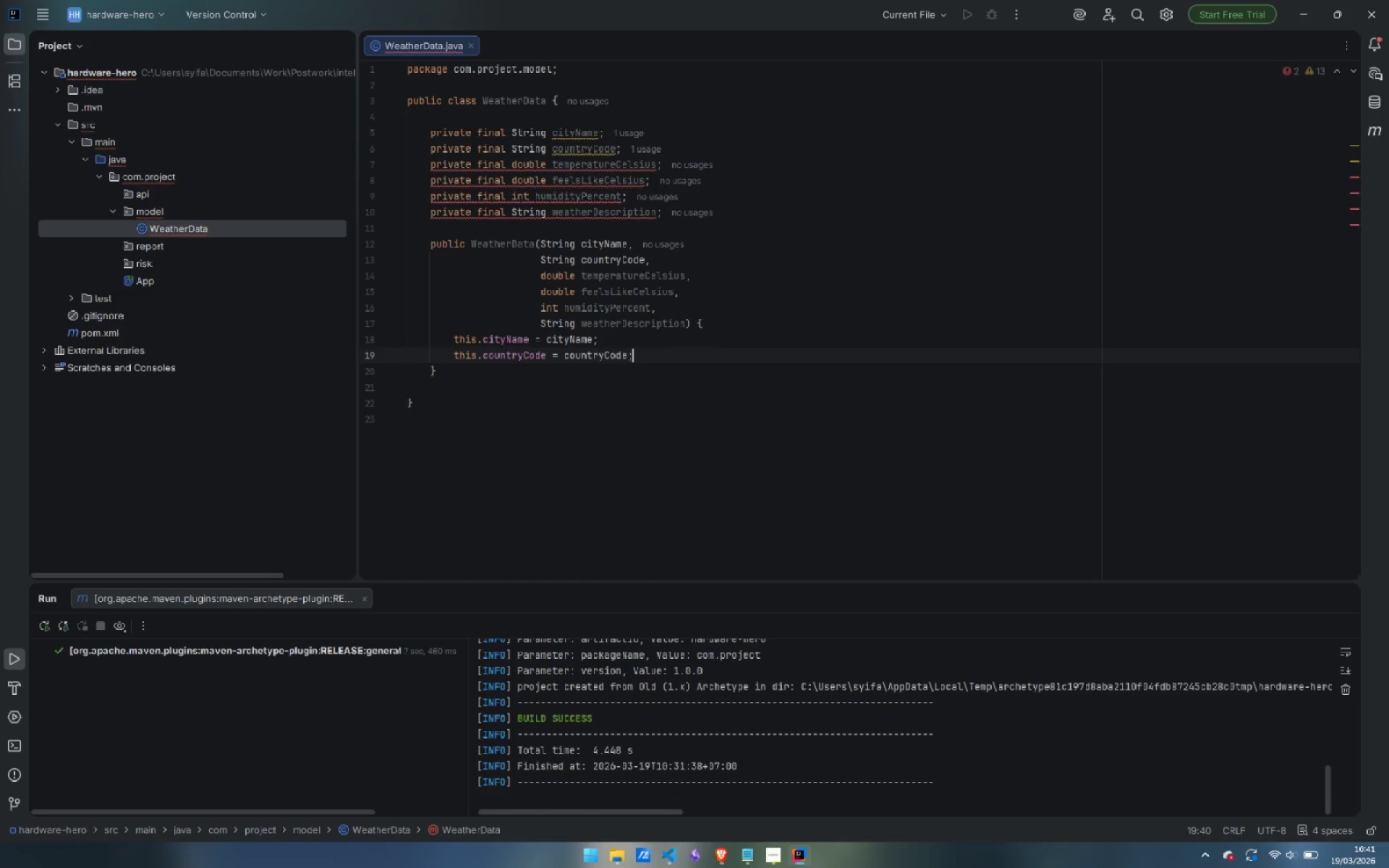 
key(Enter)
 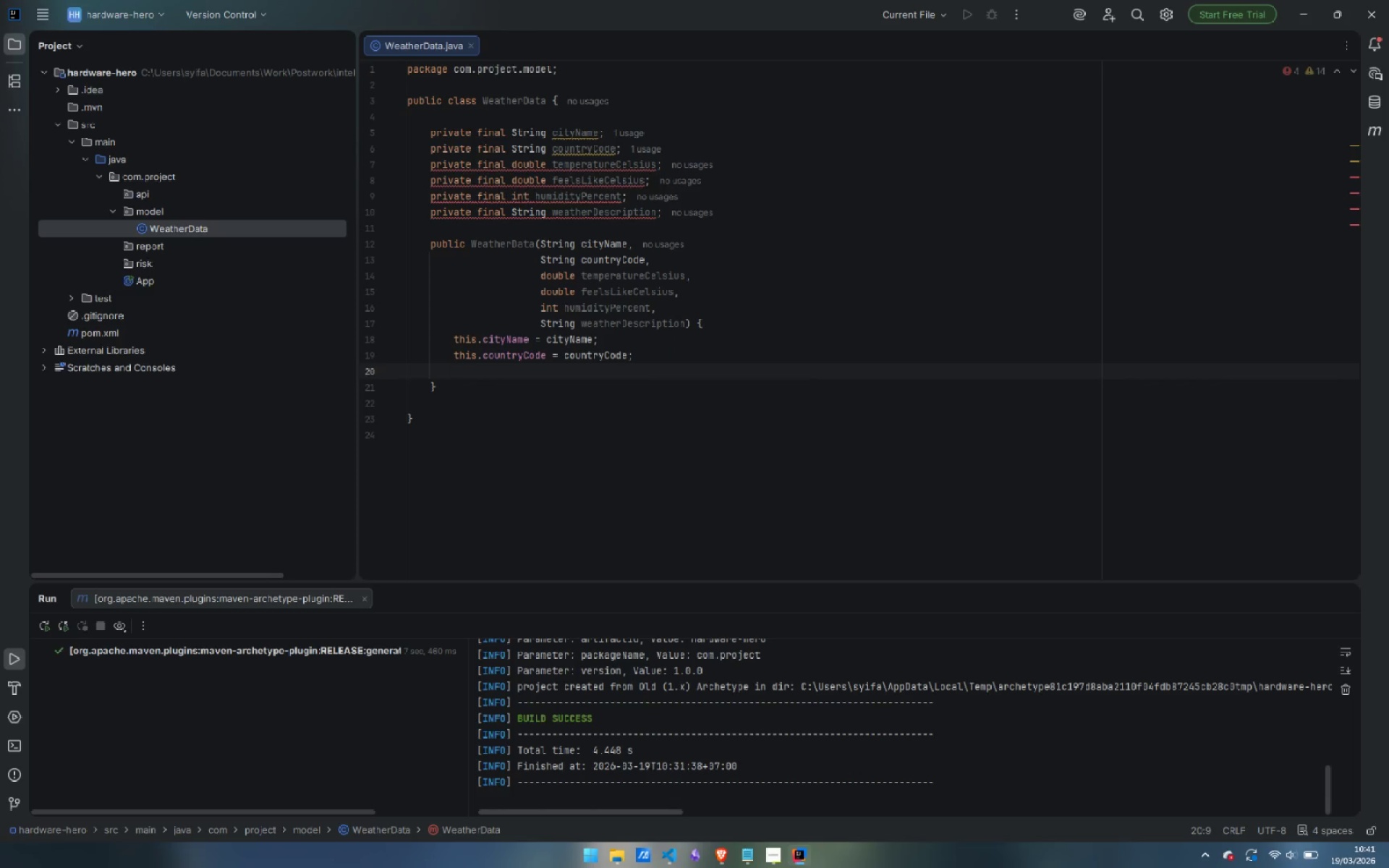 
type(this.tem)
 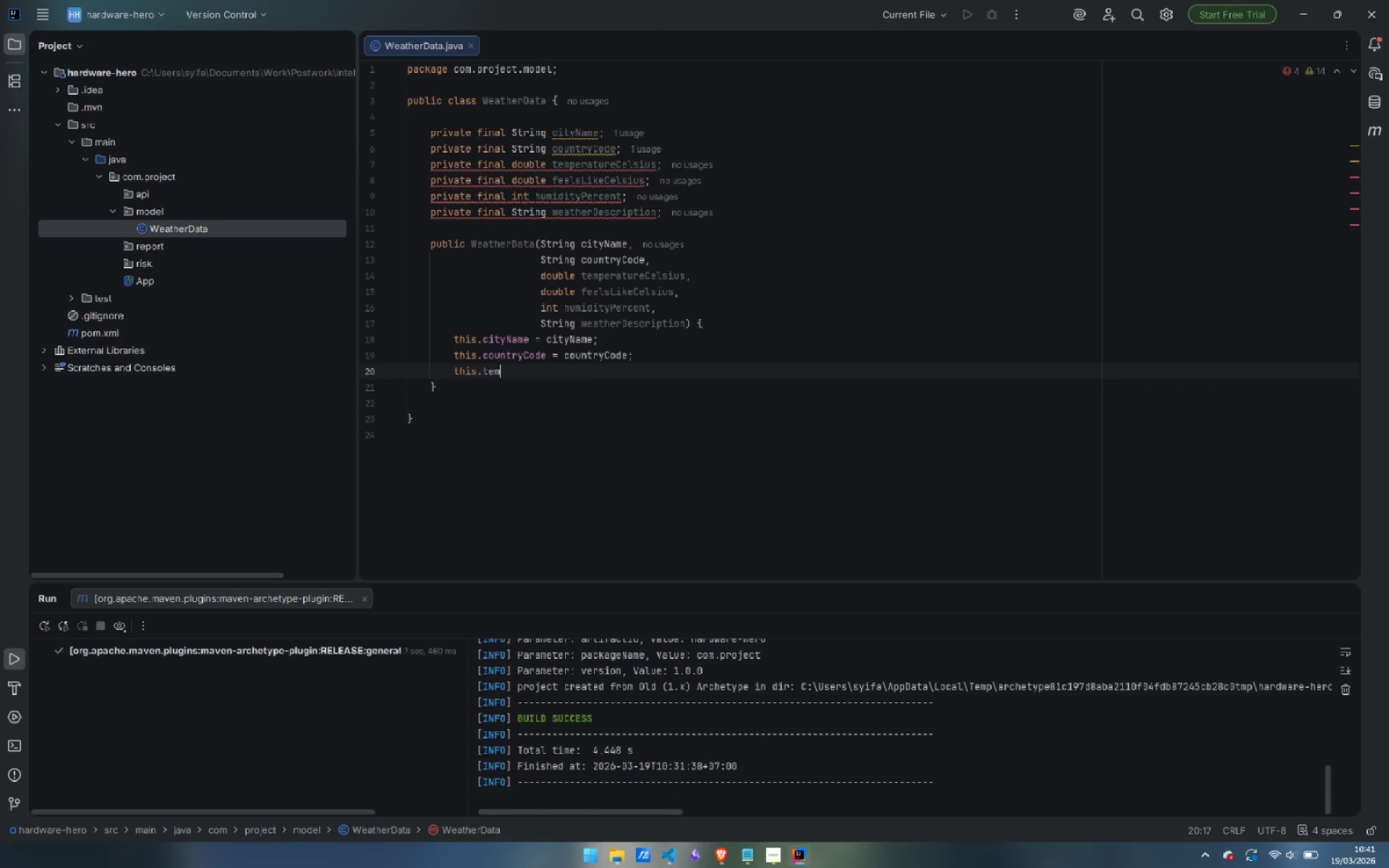 
key(Enter)
 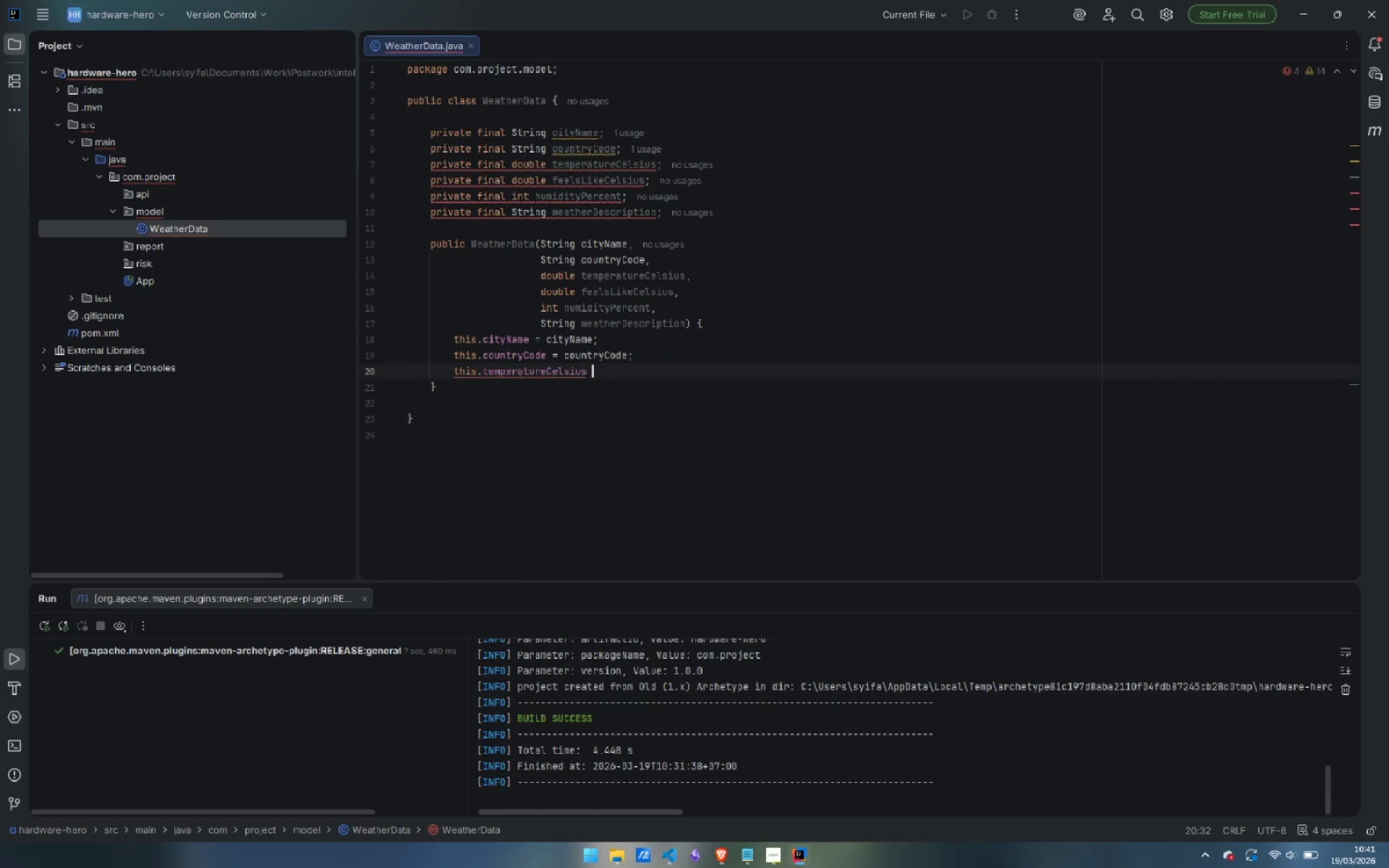 
type( = tempe)
 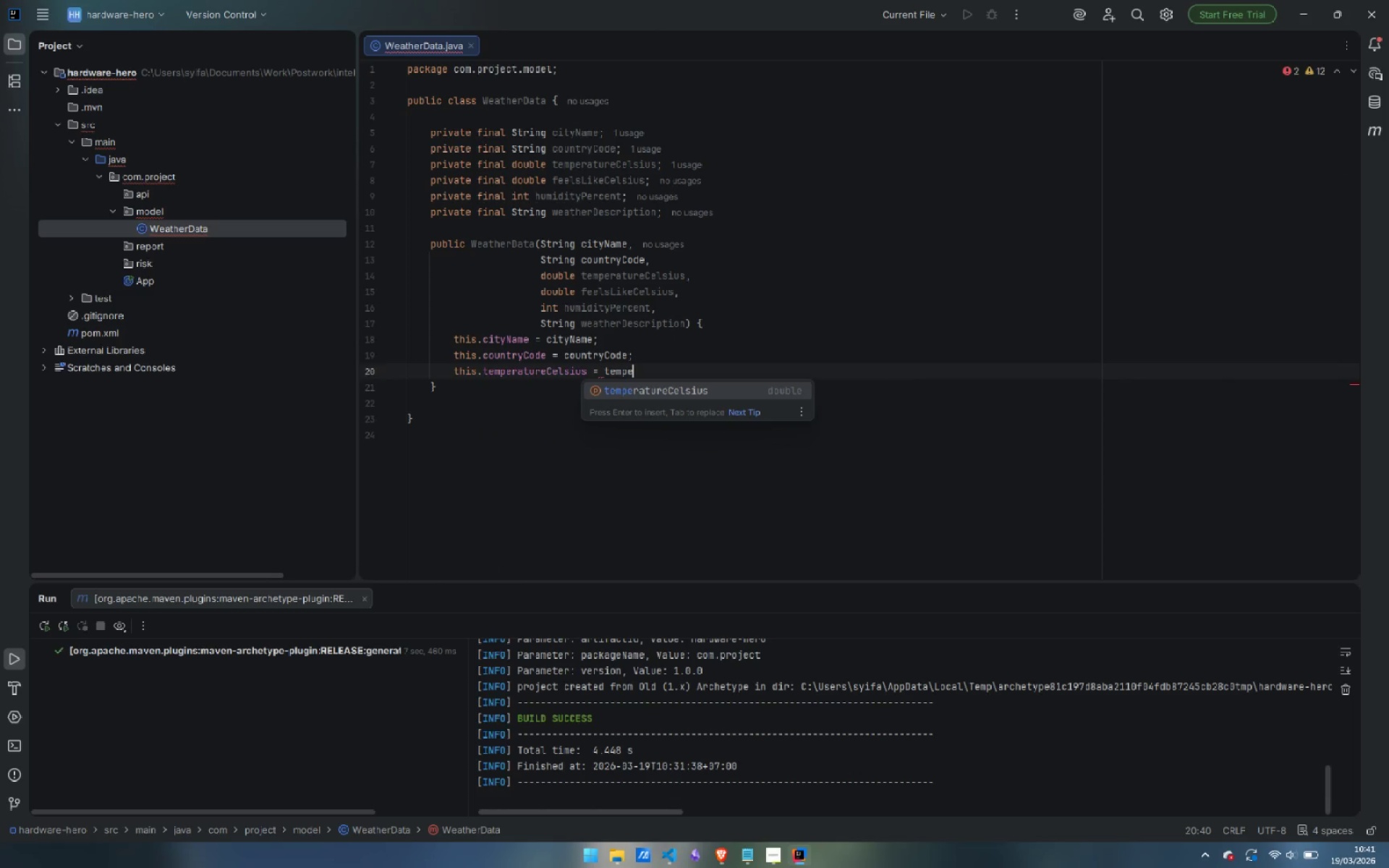 
key(Enter)
 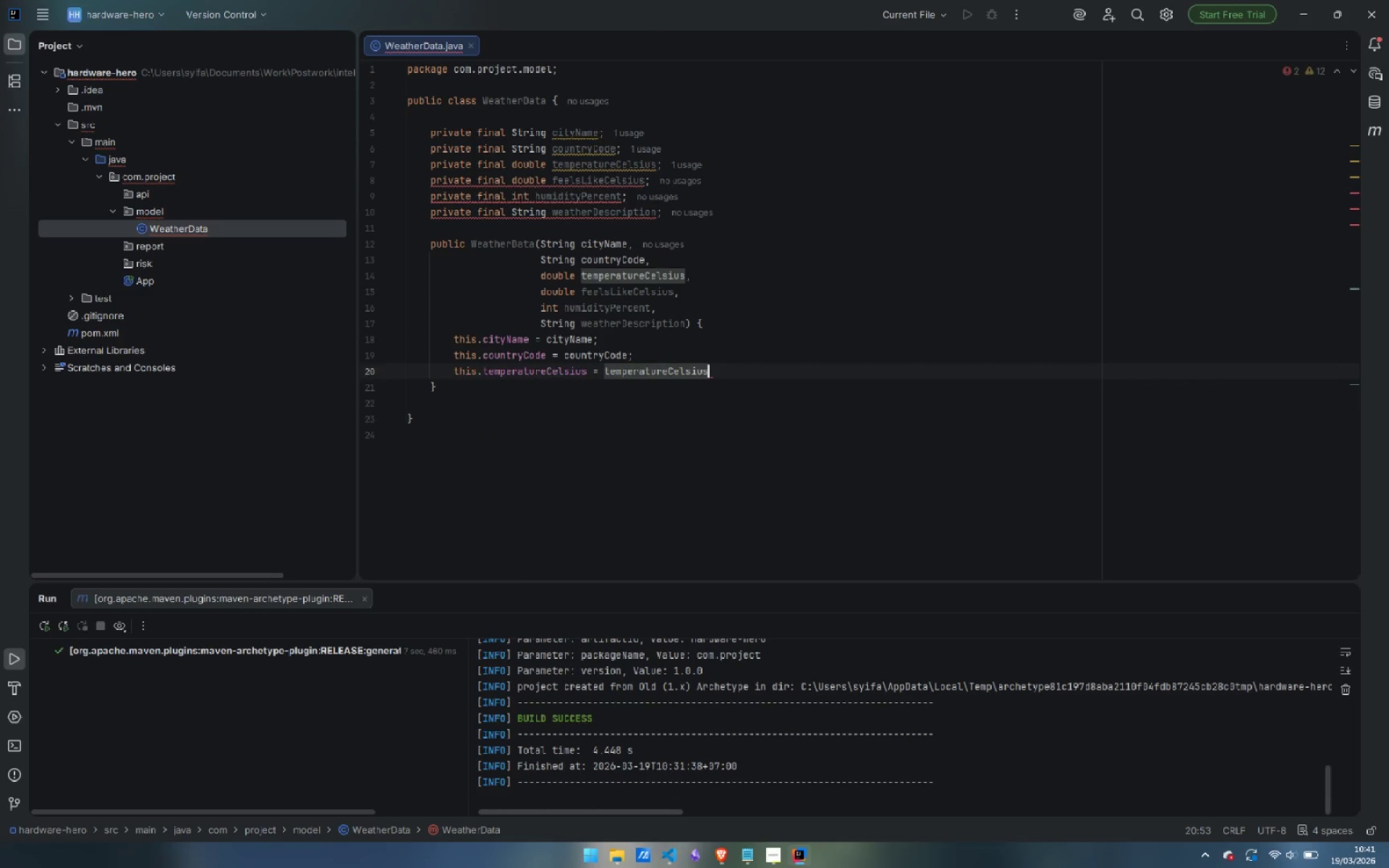 
key(Semicolon)
 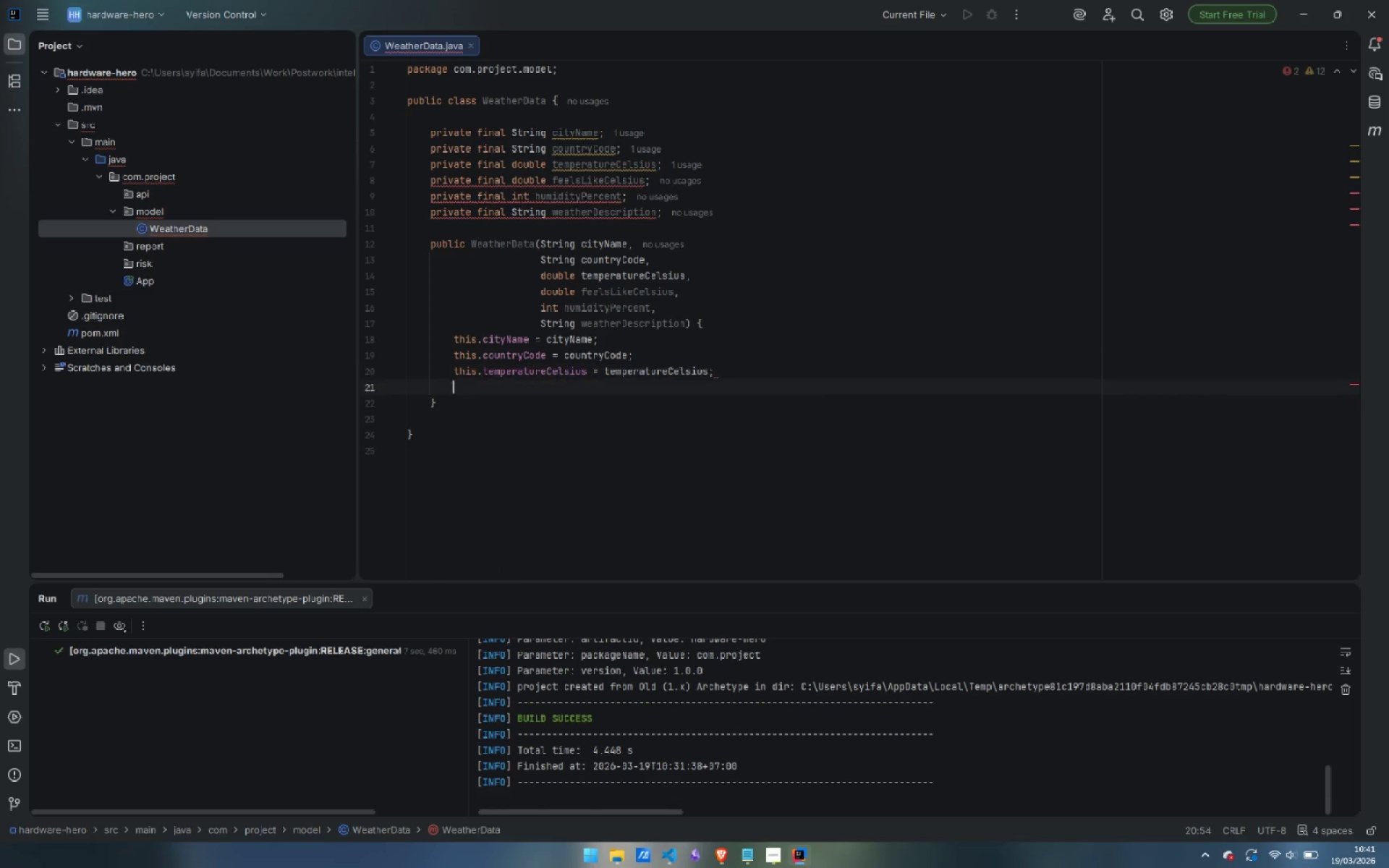 
key(Enter)
 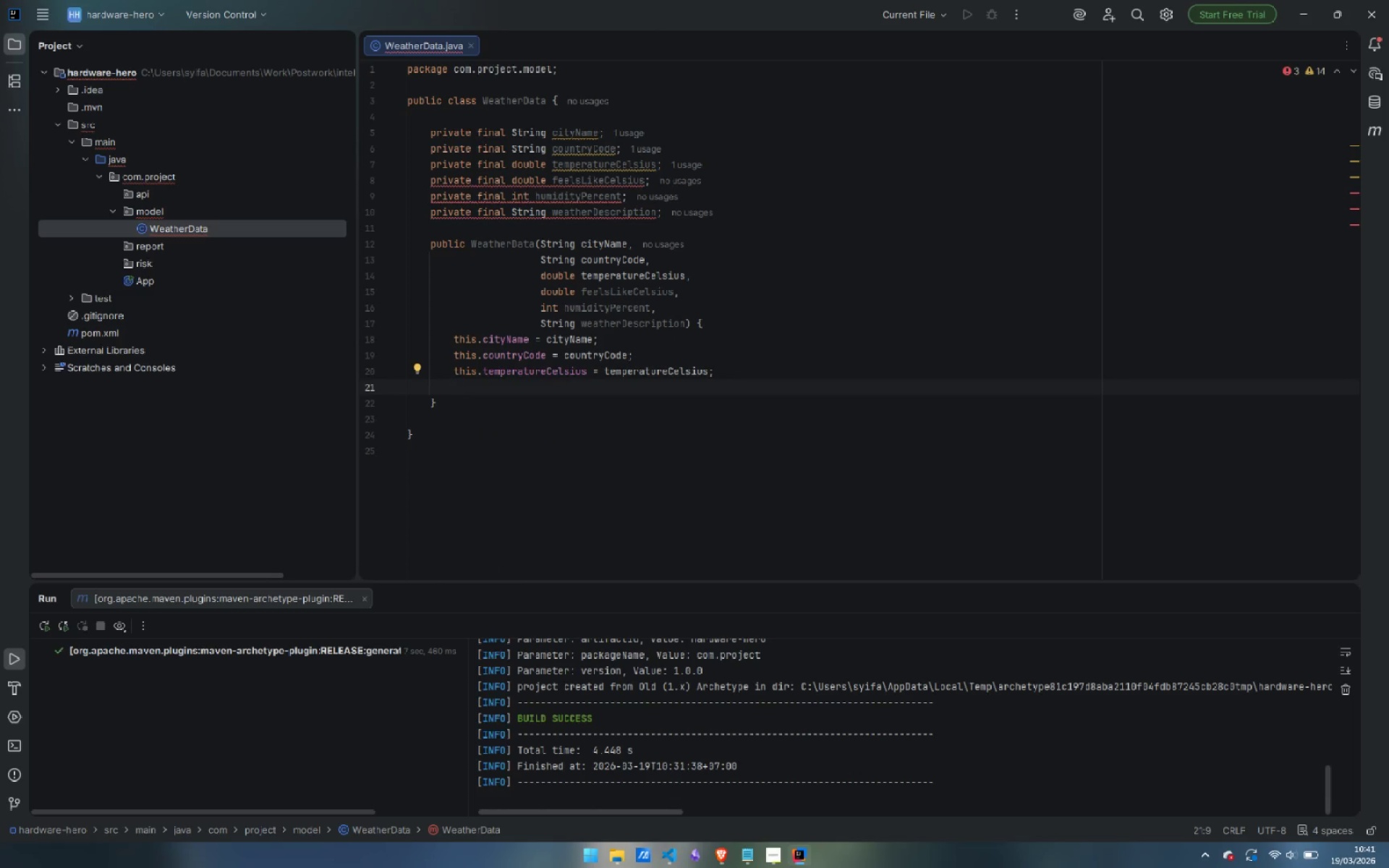 
type(fee)
 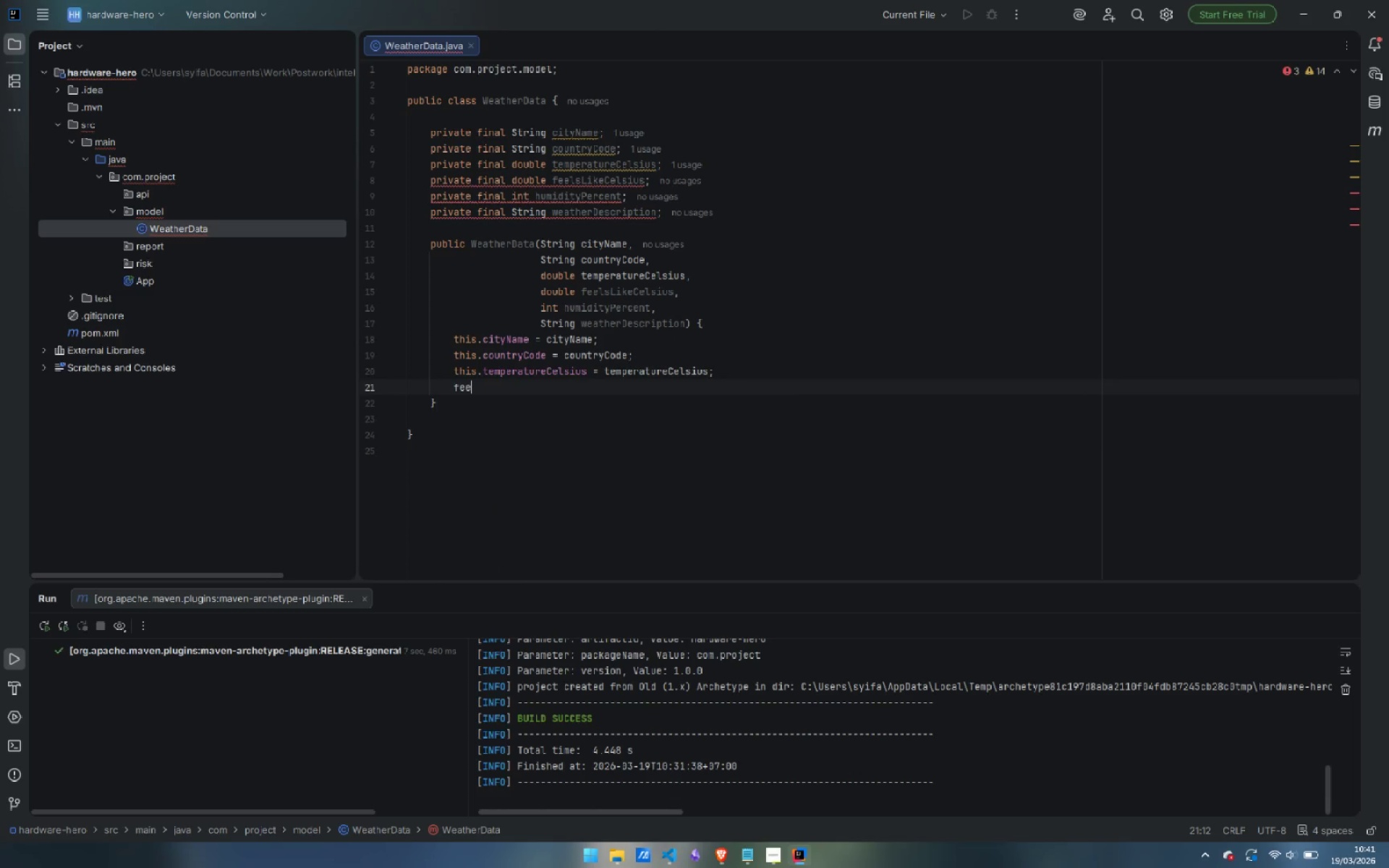 
key(Enter)
 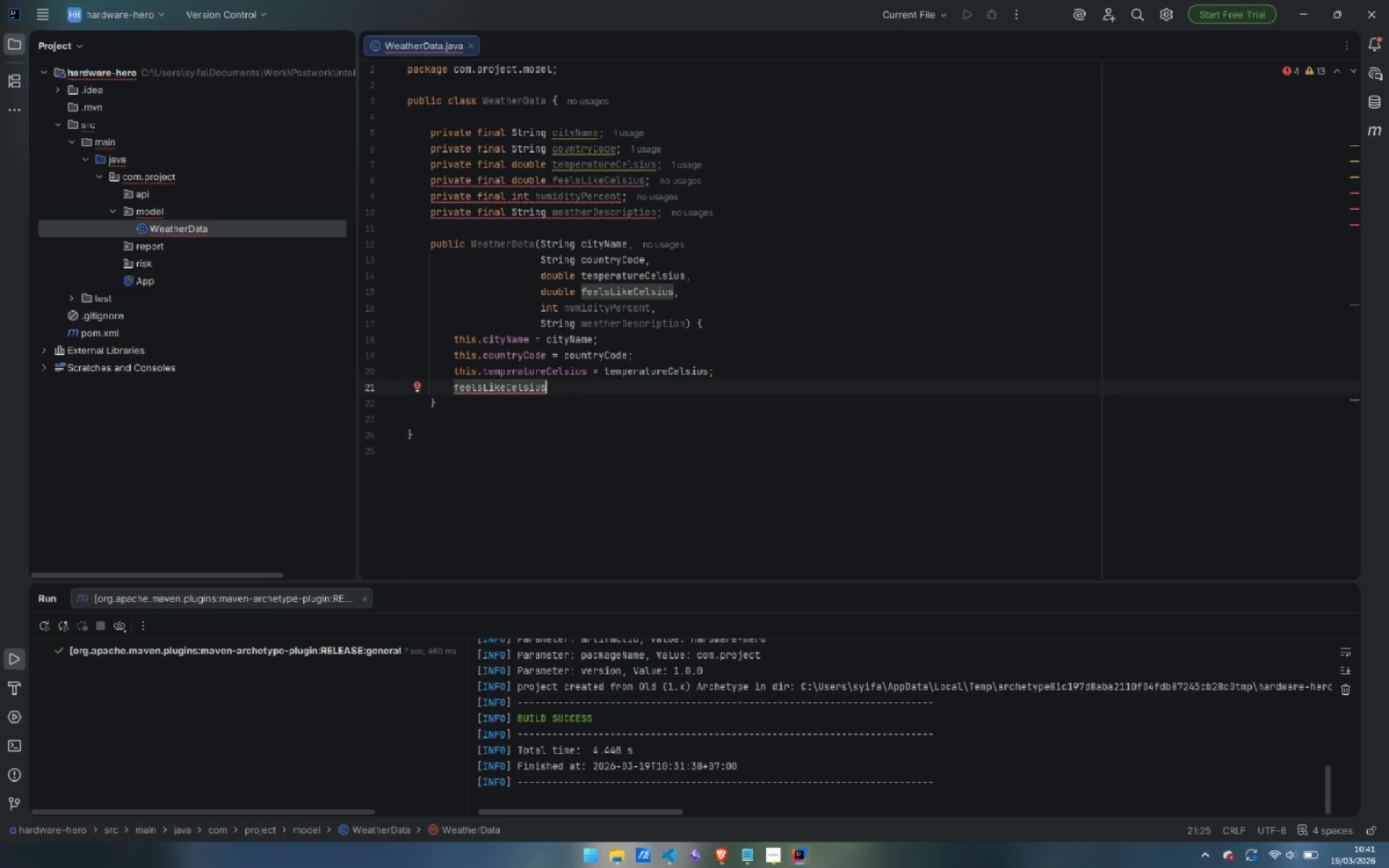 
key(Control+ControlLeft)
 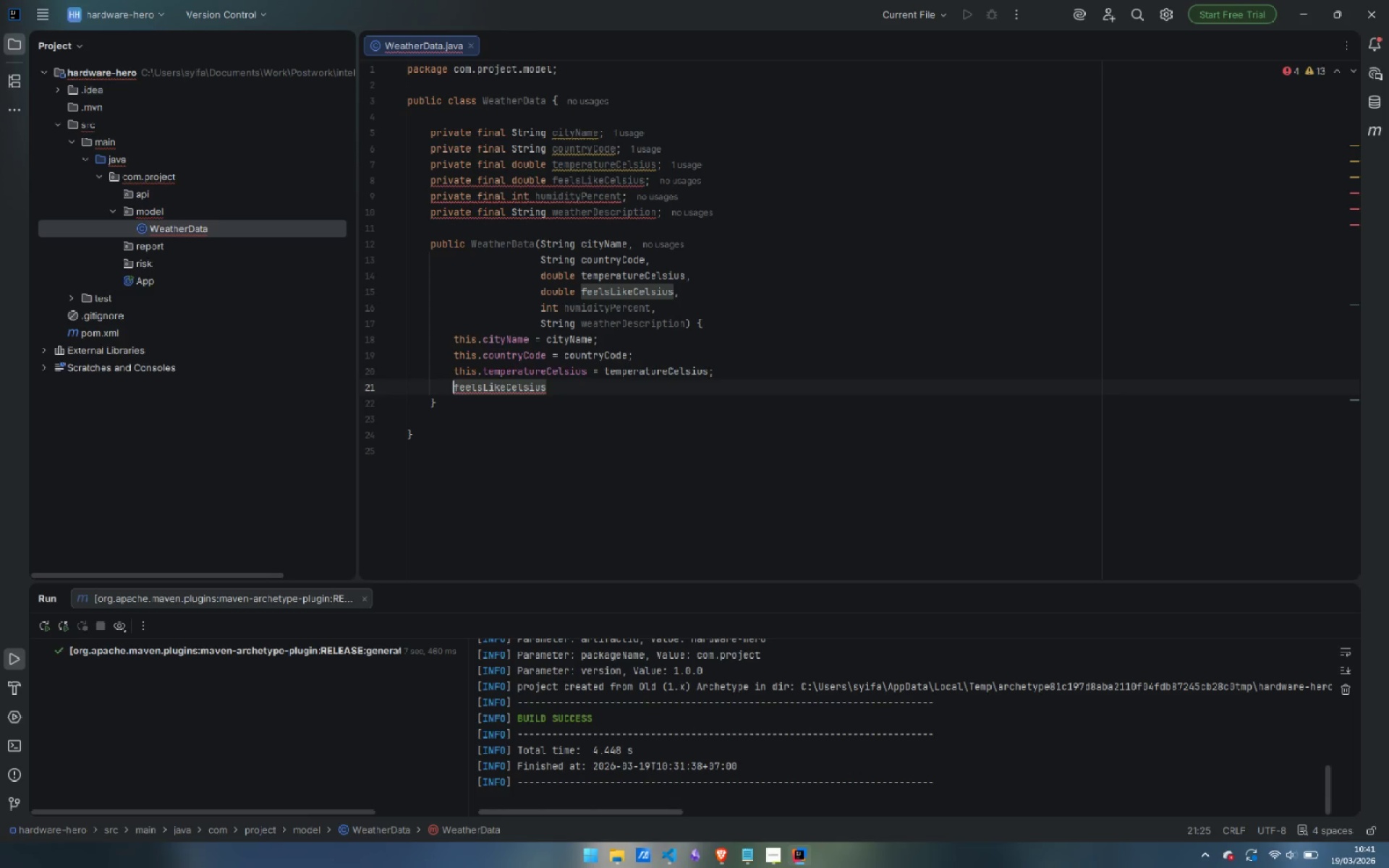 
key(Control+ArrowLeft)
 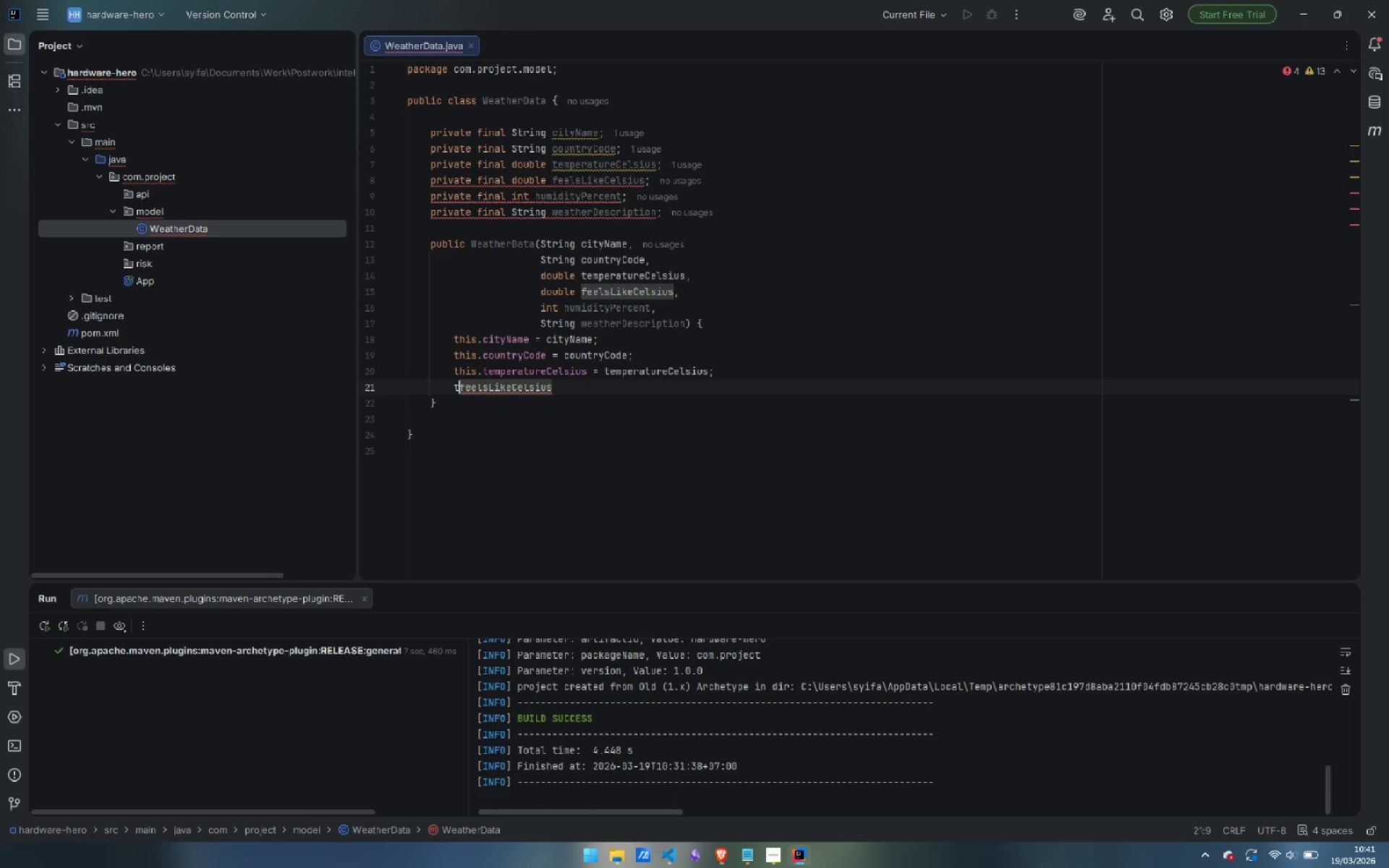 
type(this.)
 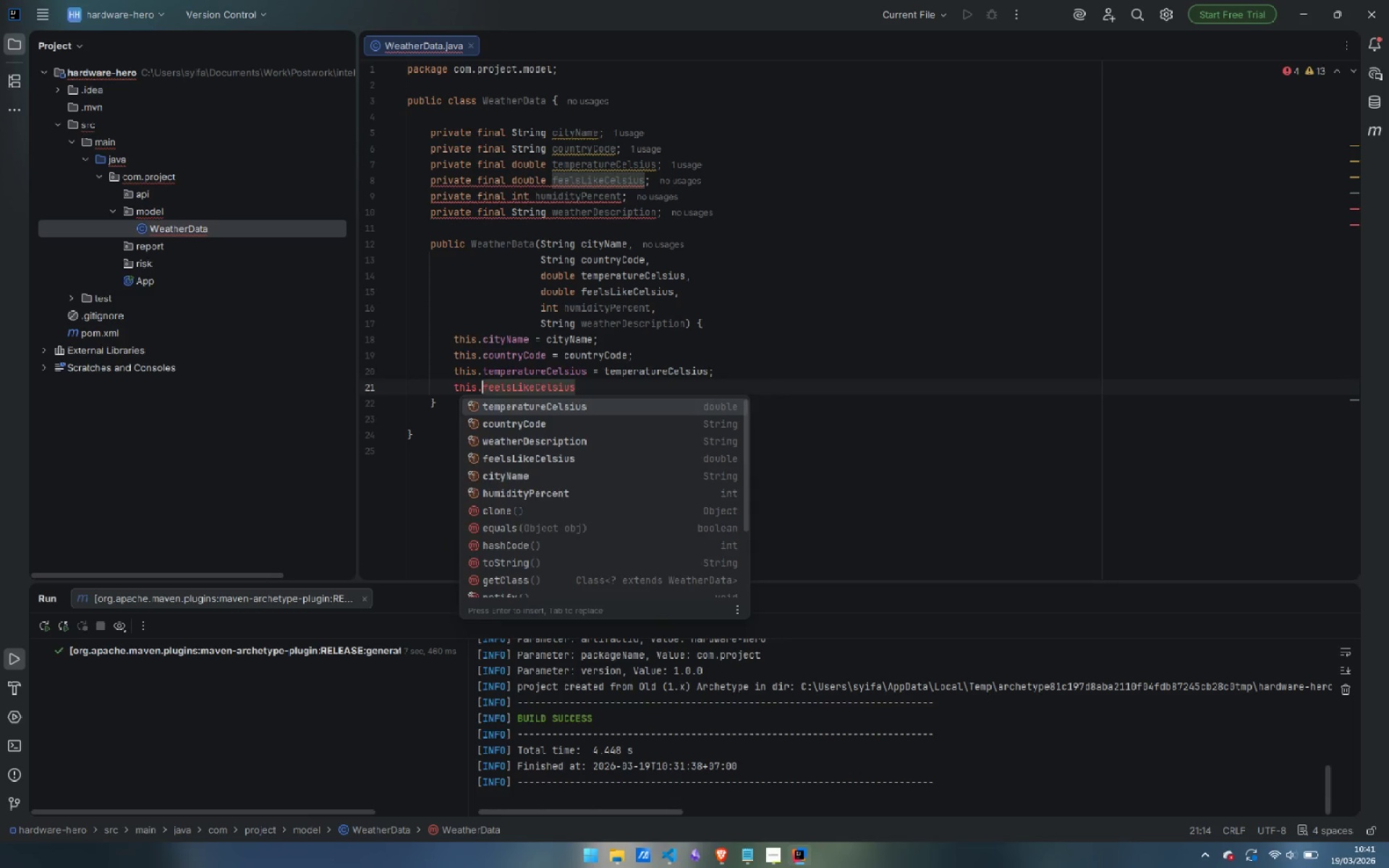 
key(Control+ArrowRight)
 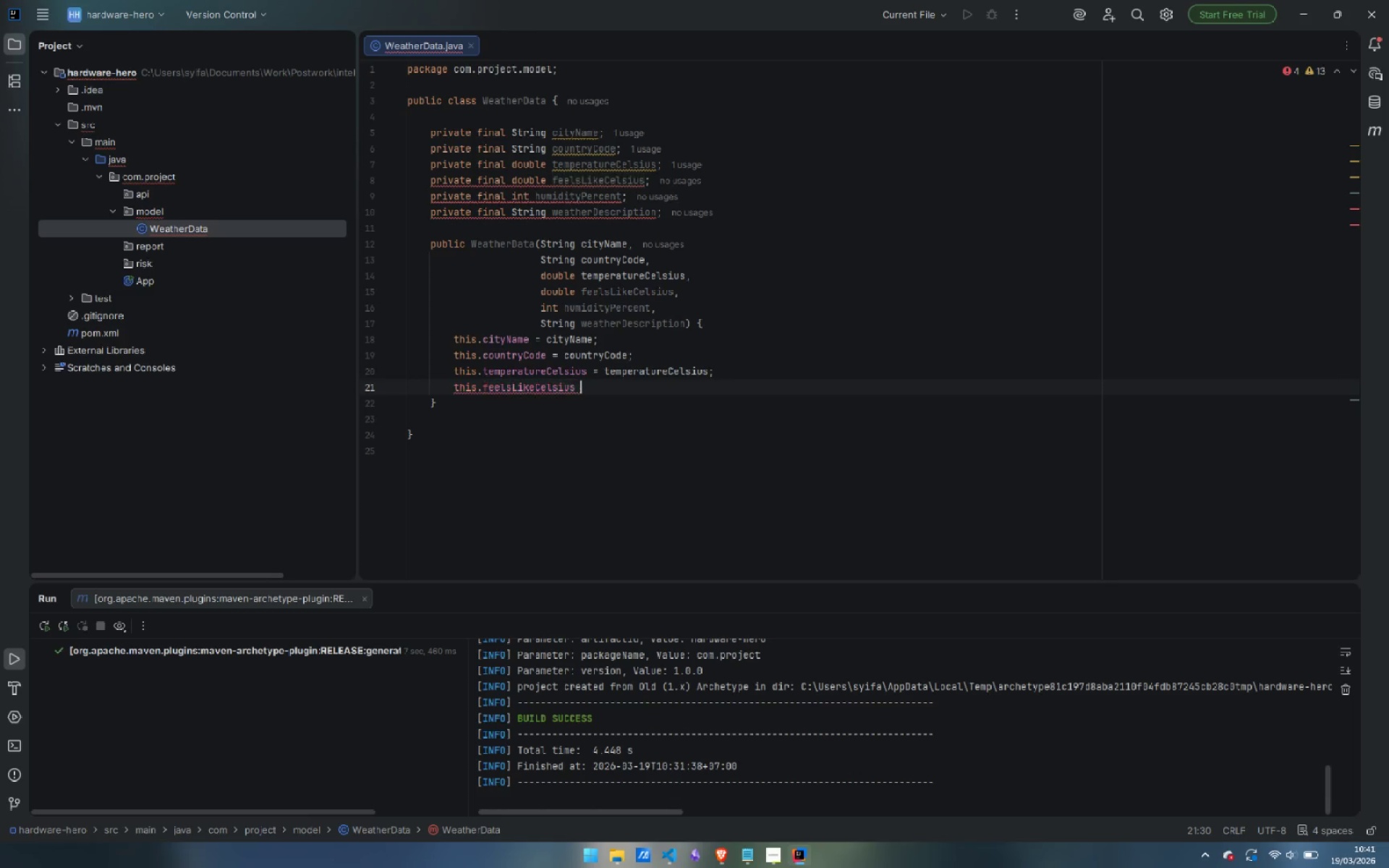 
type( = feel)
 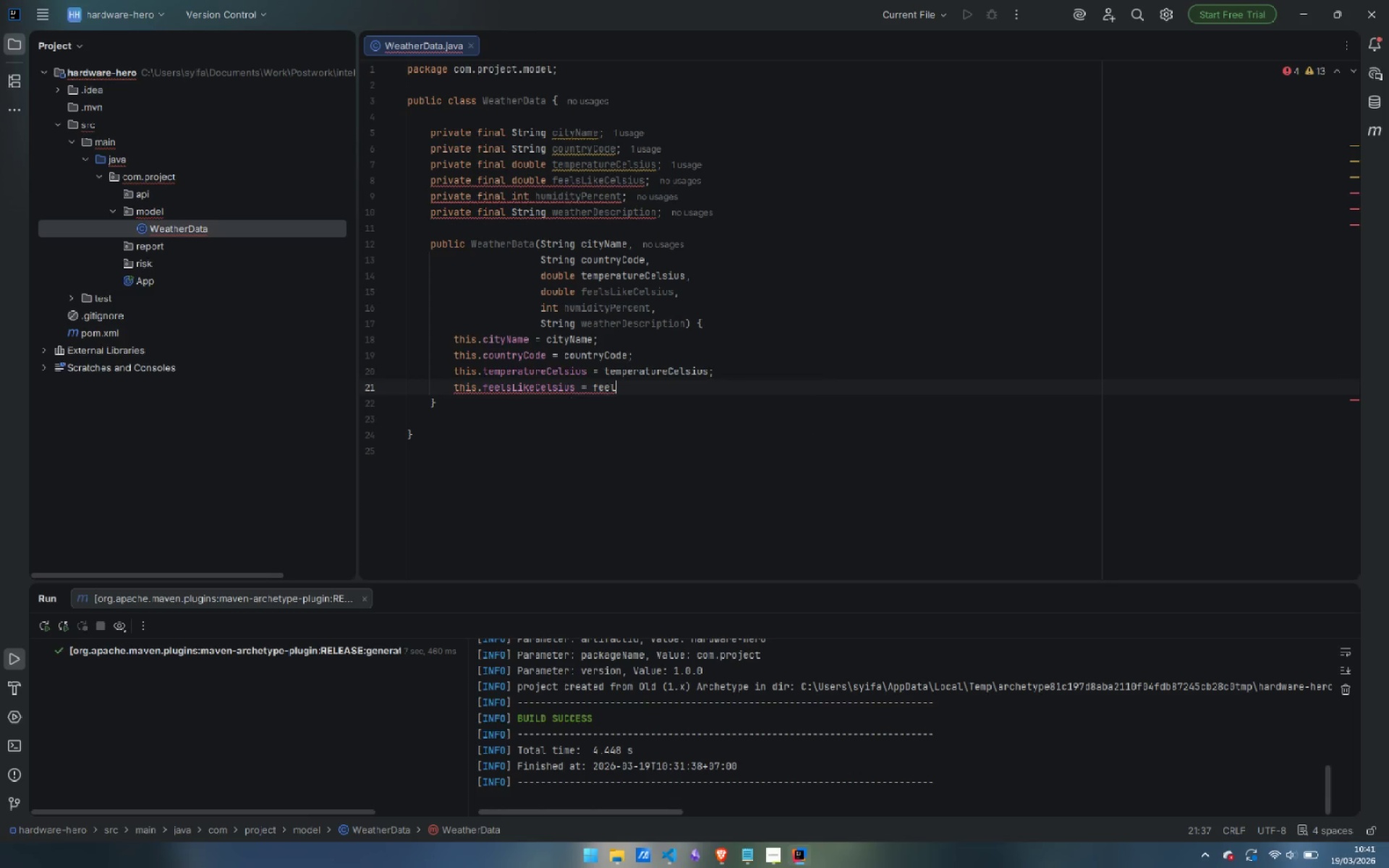 
key(Enter)
 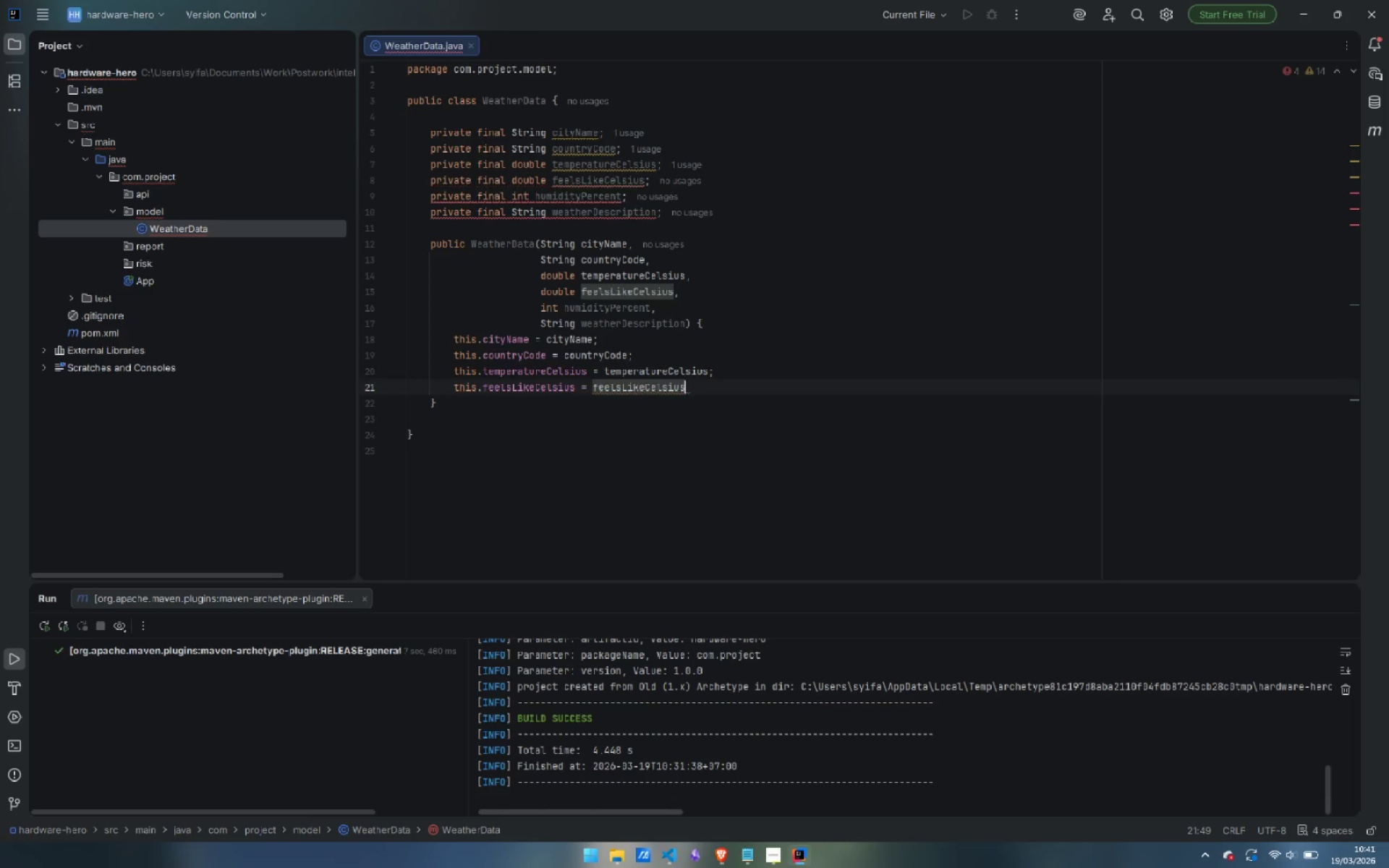 
key(Semicolon)
 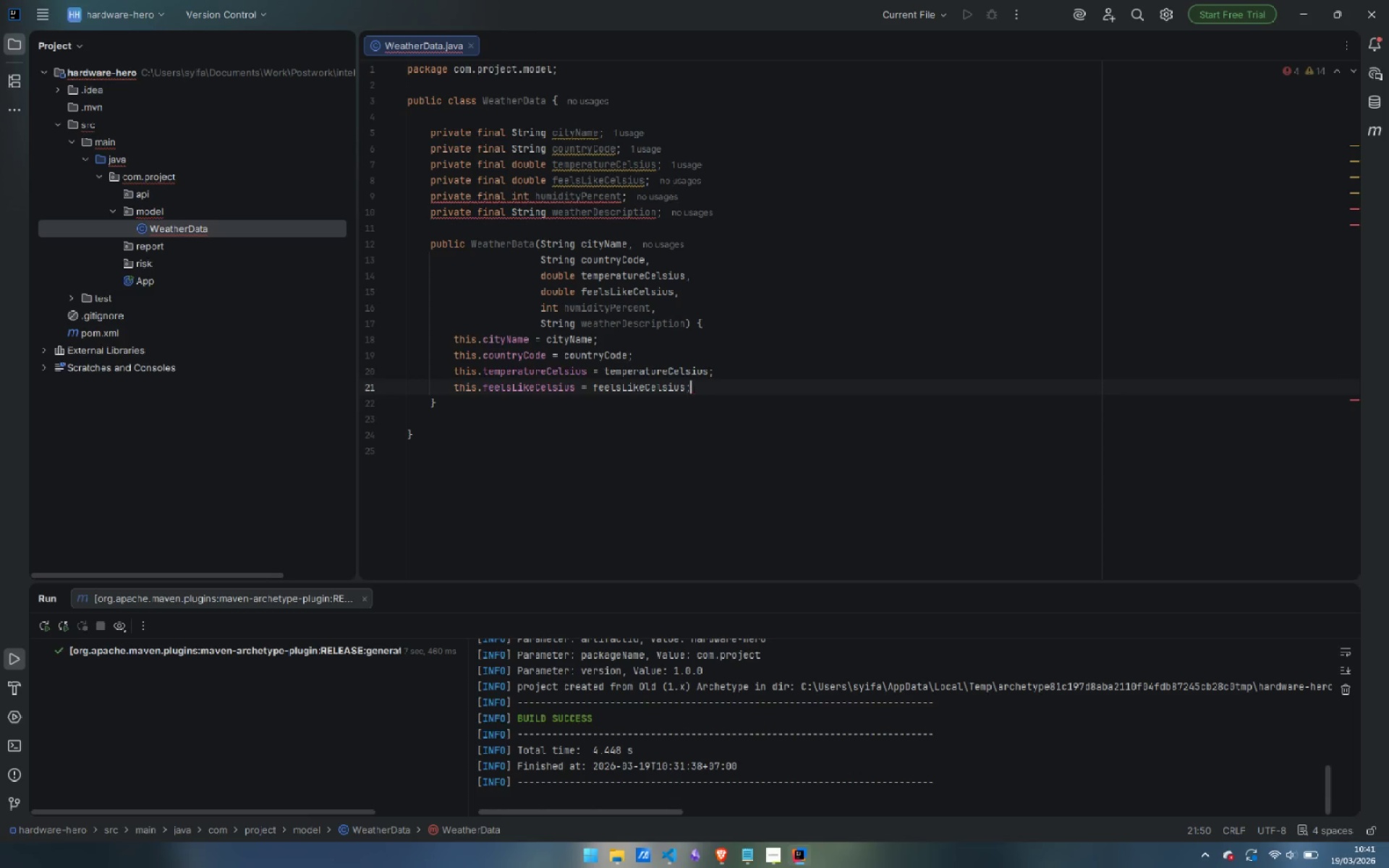 
key(Enter)
 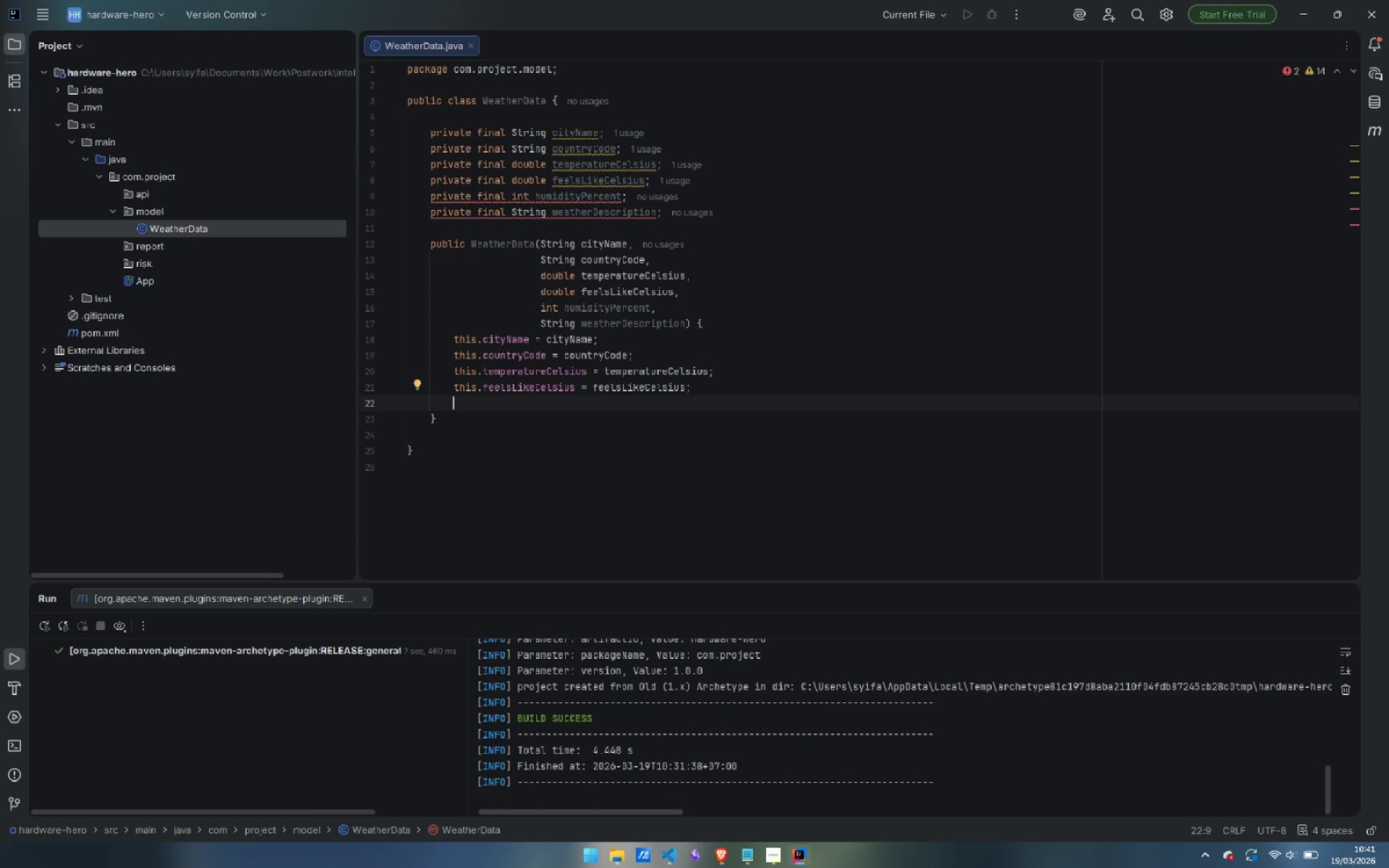 
type(humi)
 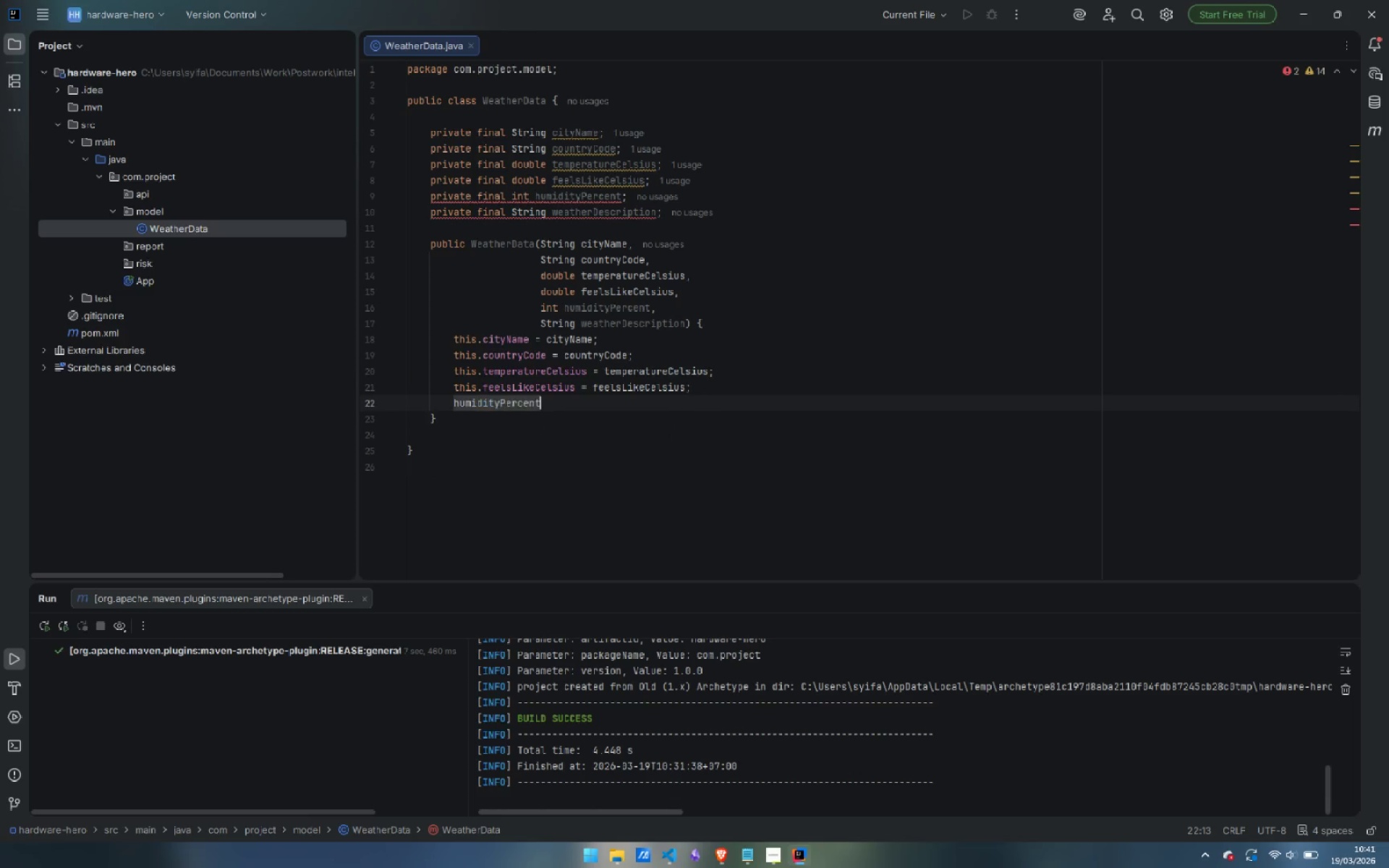 
key(Enter)
 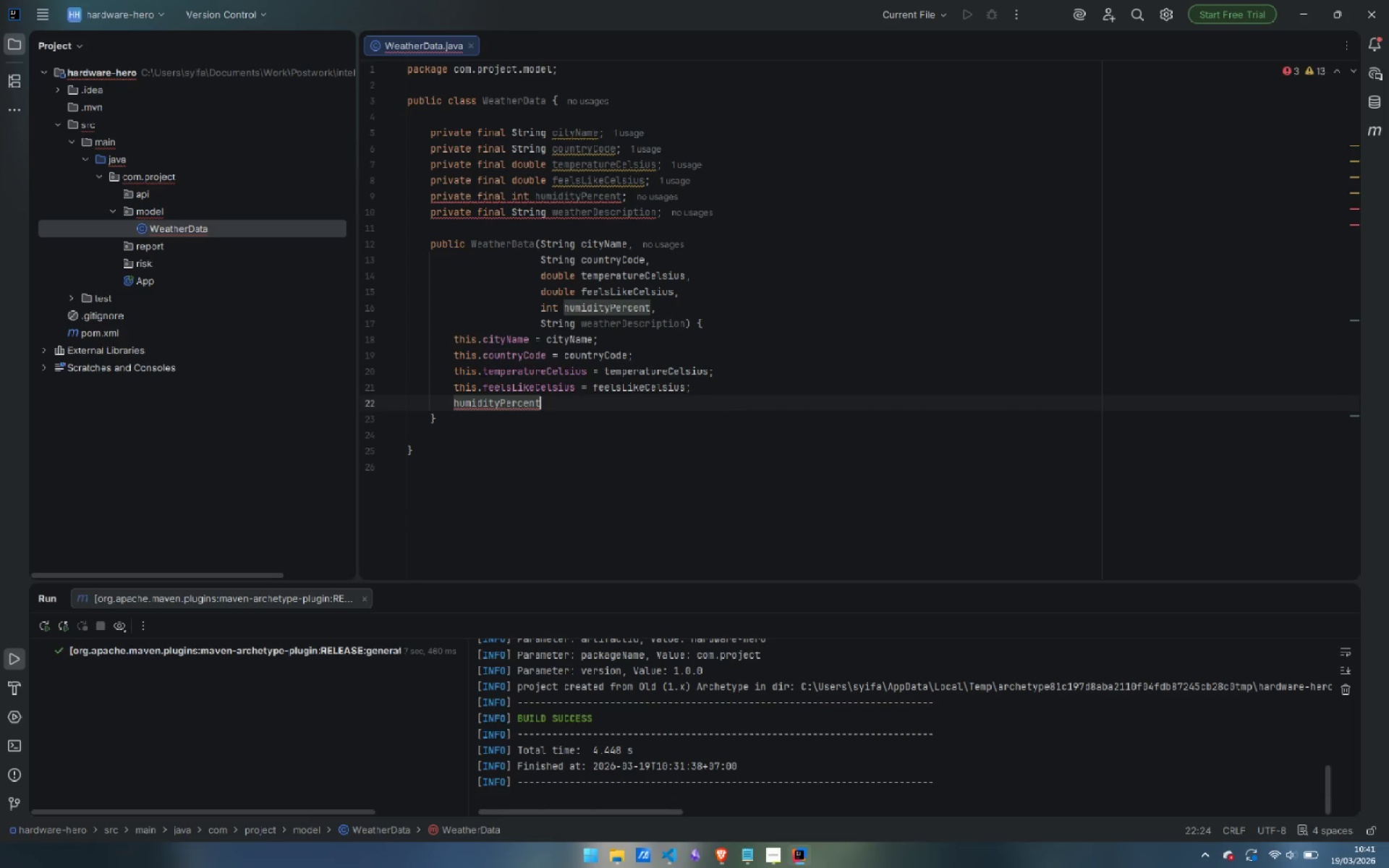 
key(Control+ControlLeft)
 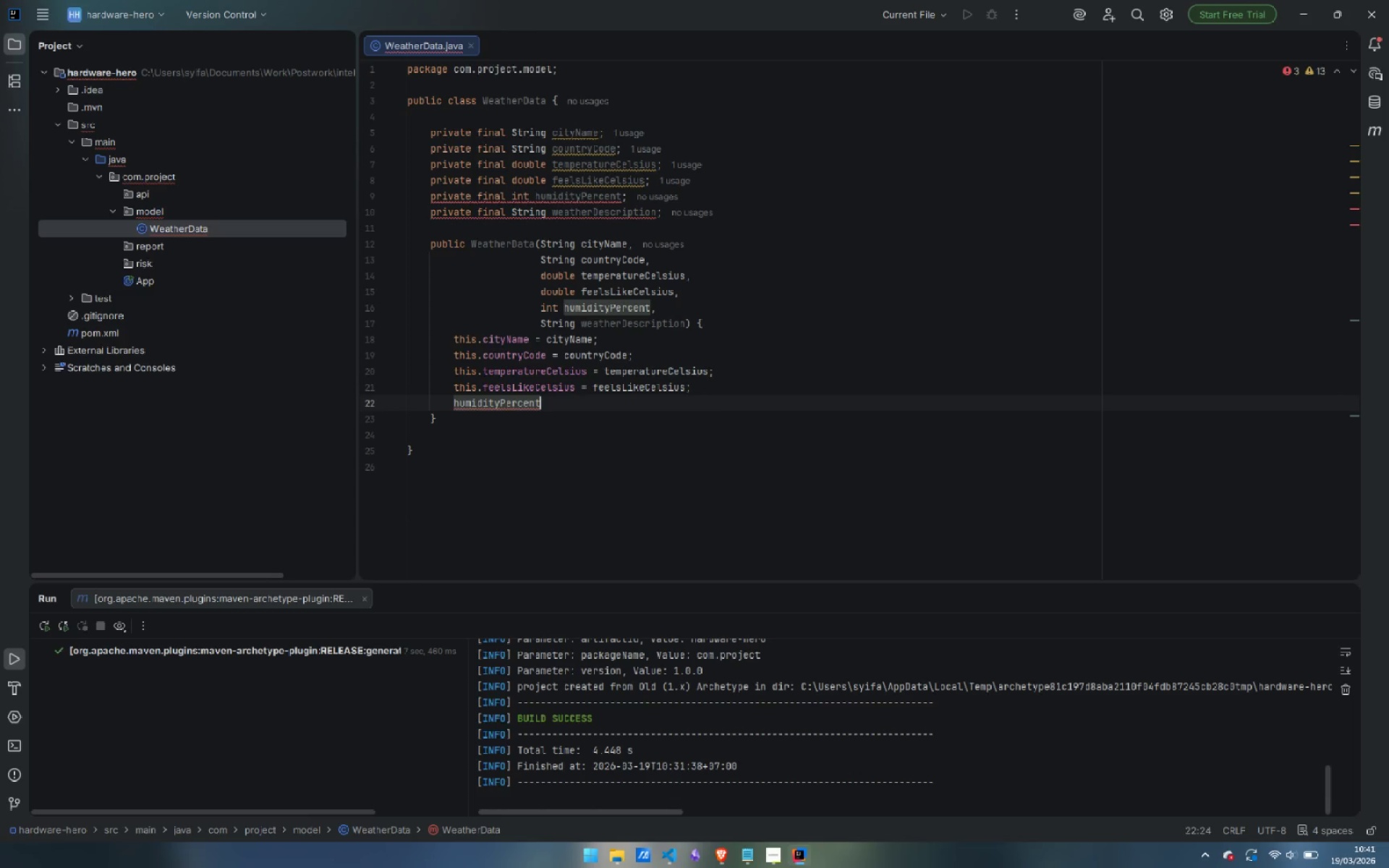 
key(Control+ArrowLeft)
 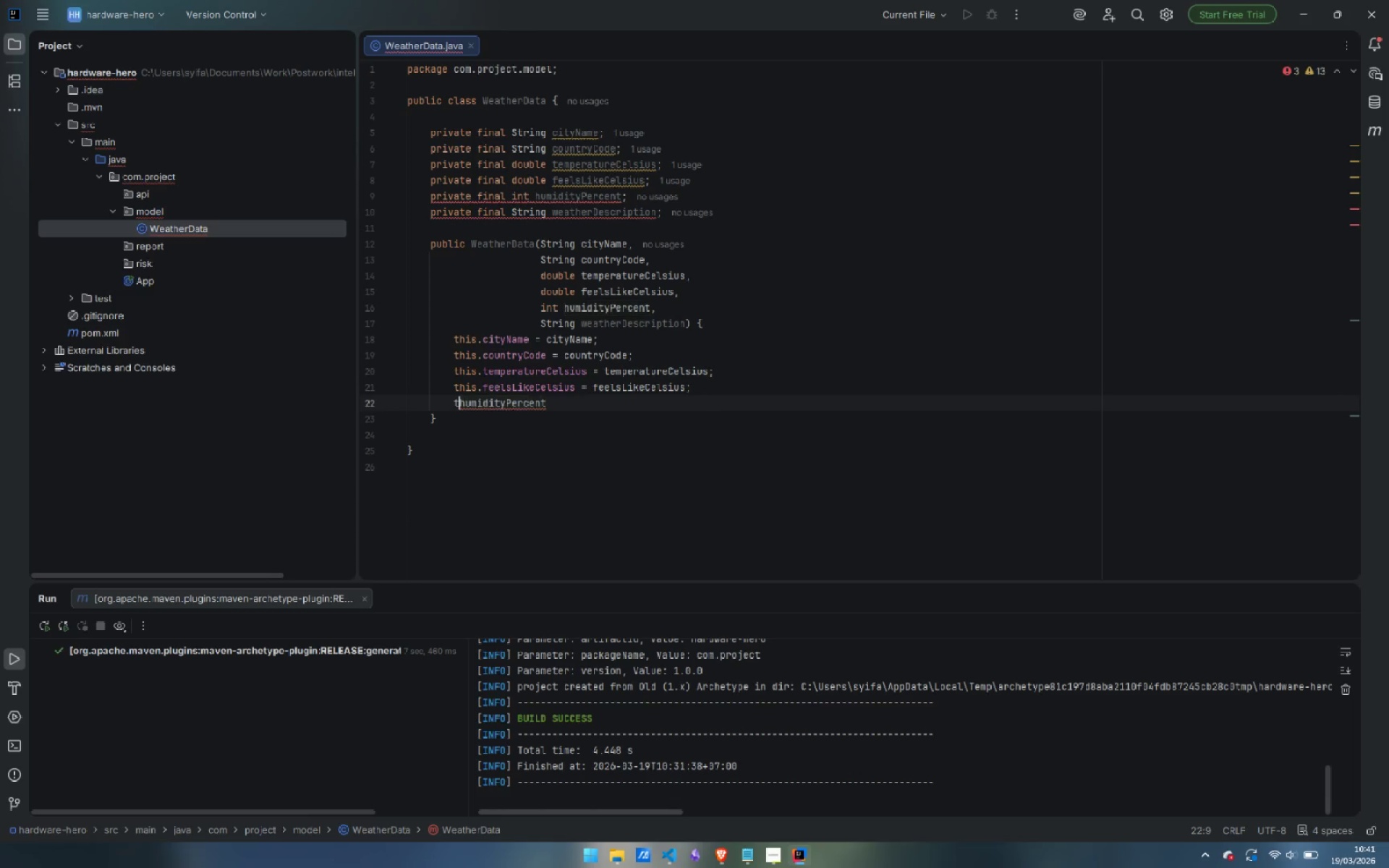 
type(this.)
 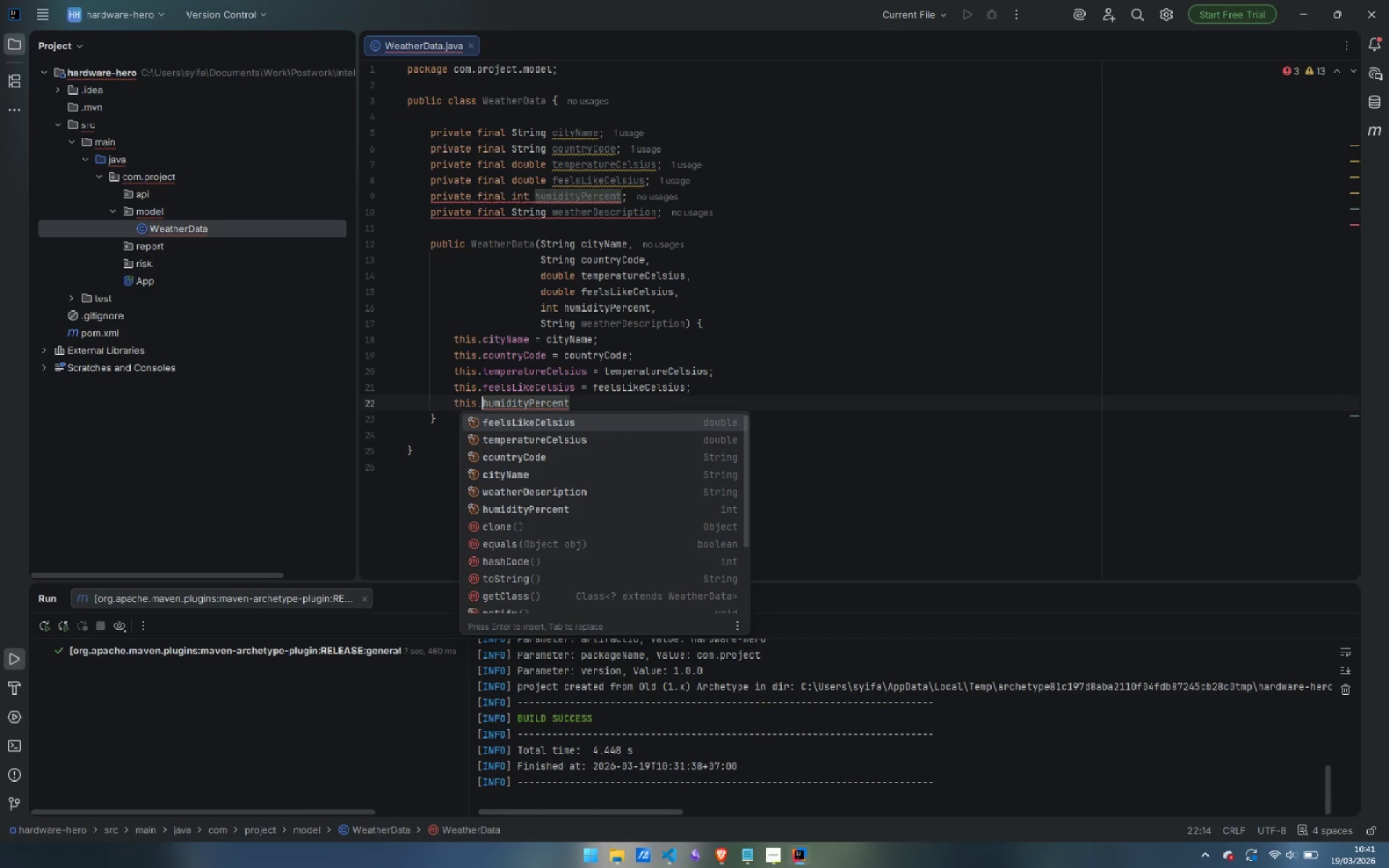 
key(Control+ArrowRight)
 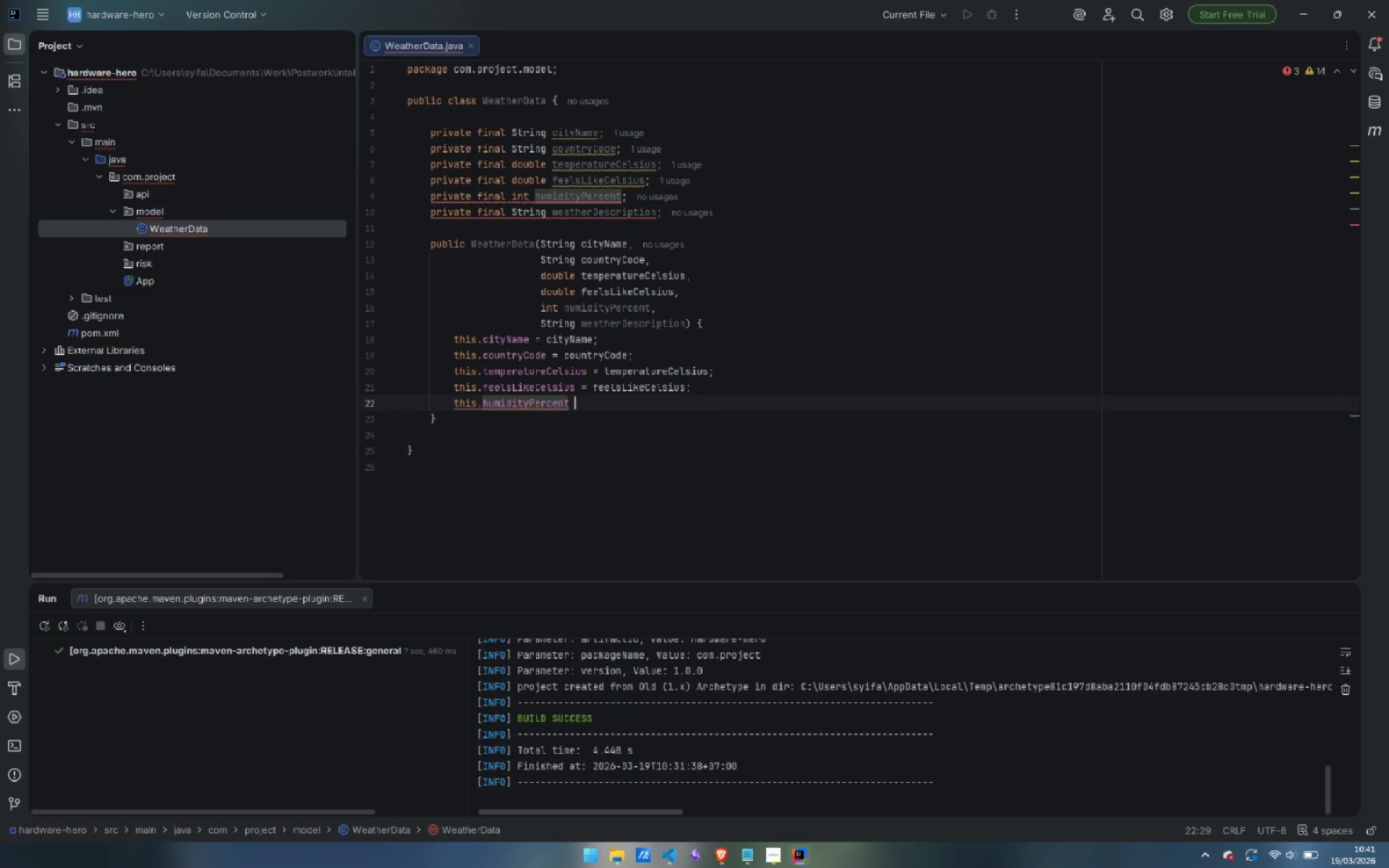 
type( = humid)
 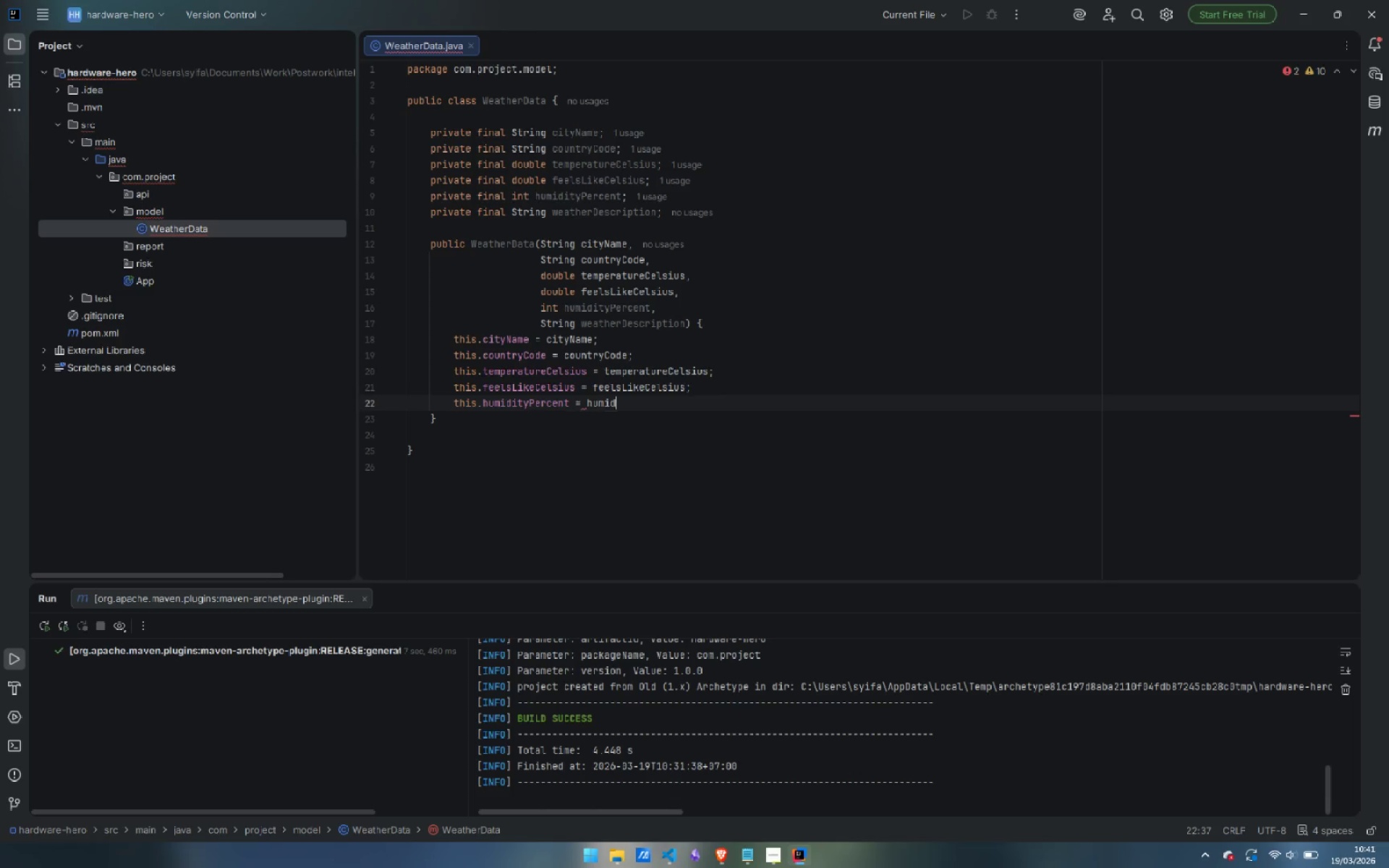 
key(Enter)
 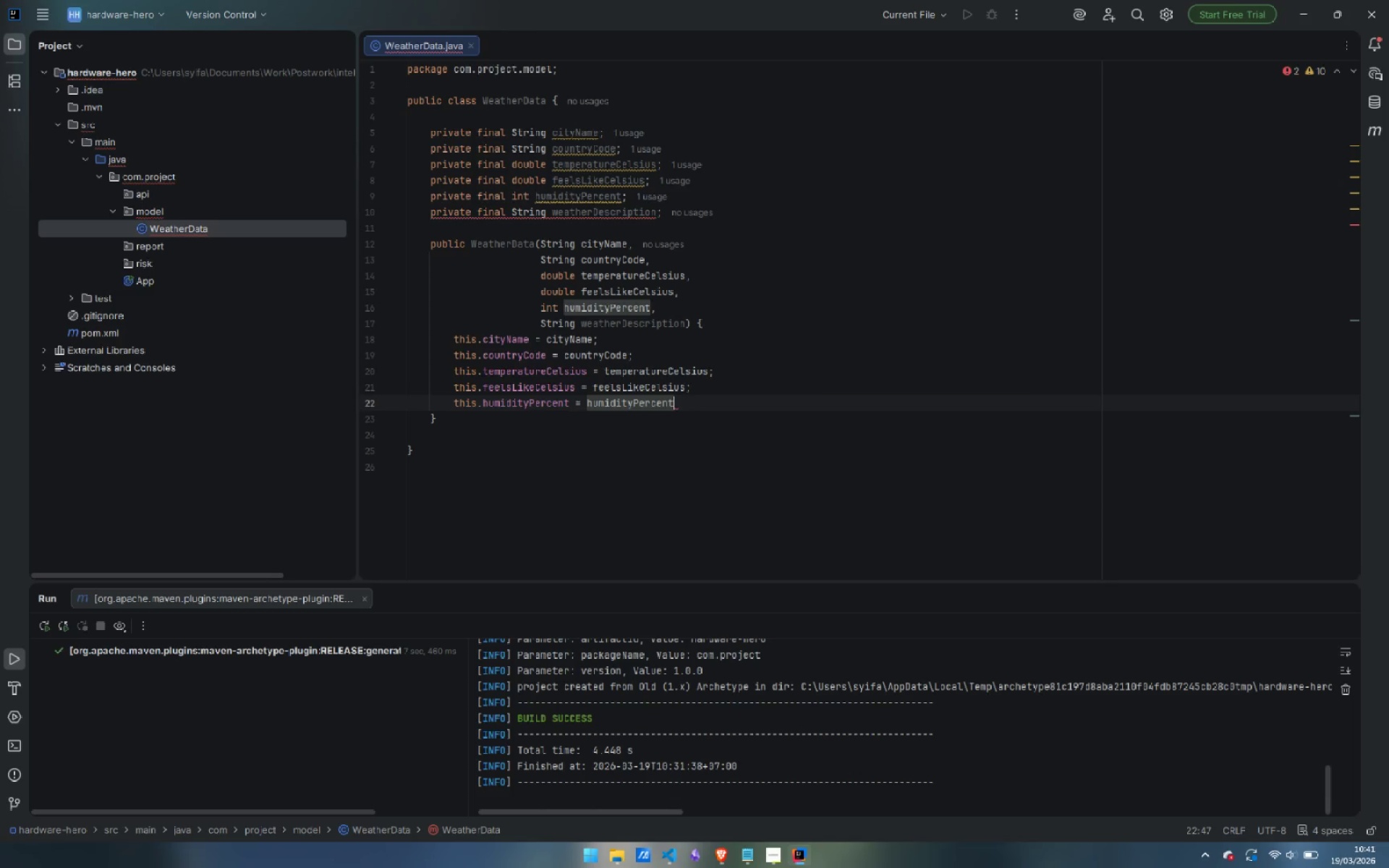 
key(Semicolon)
 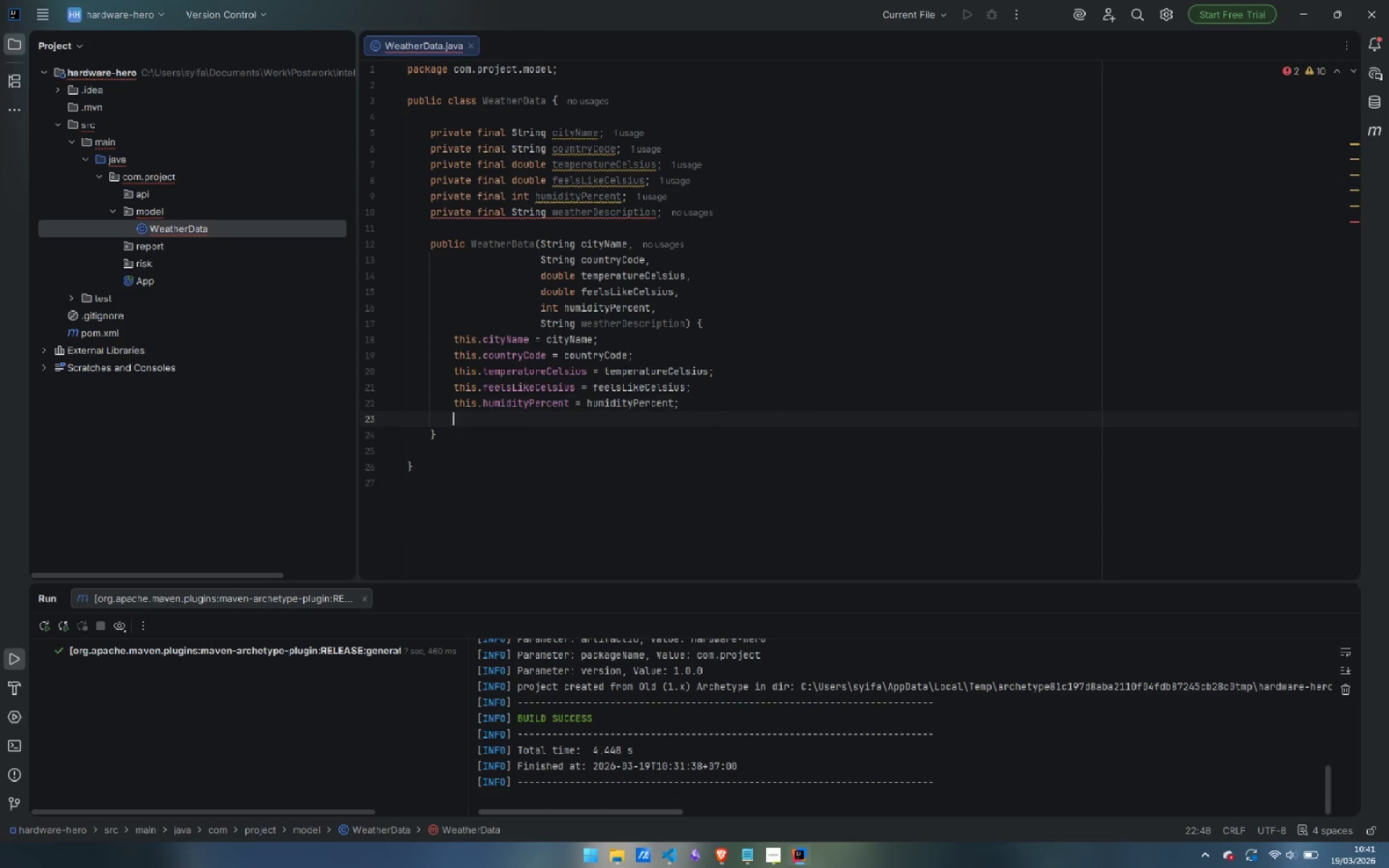 
key(Enter)
 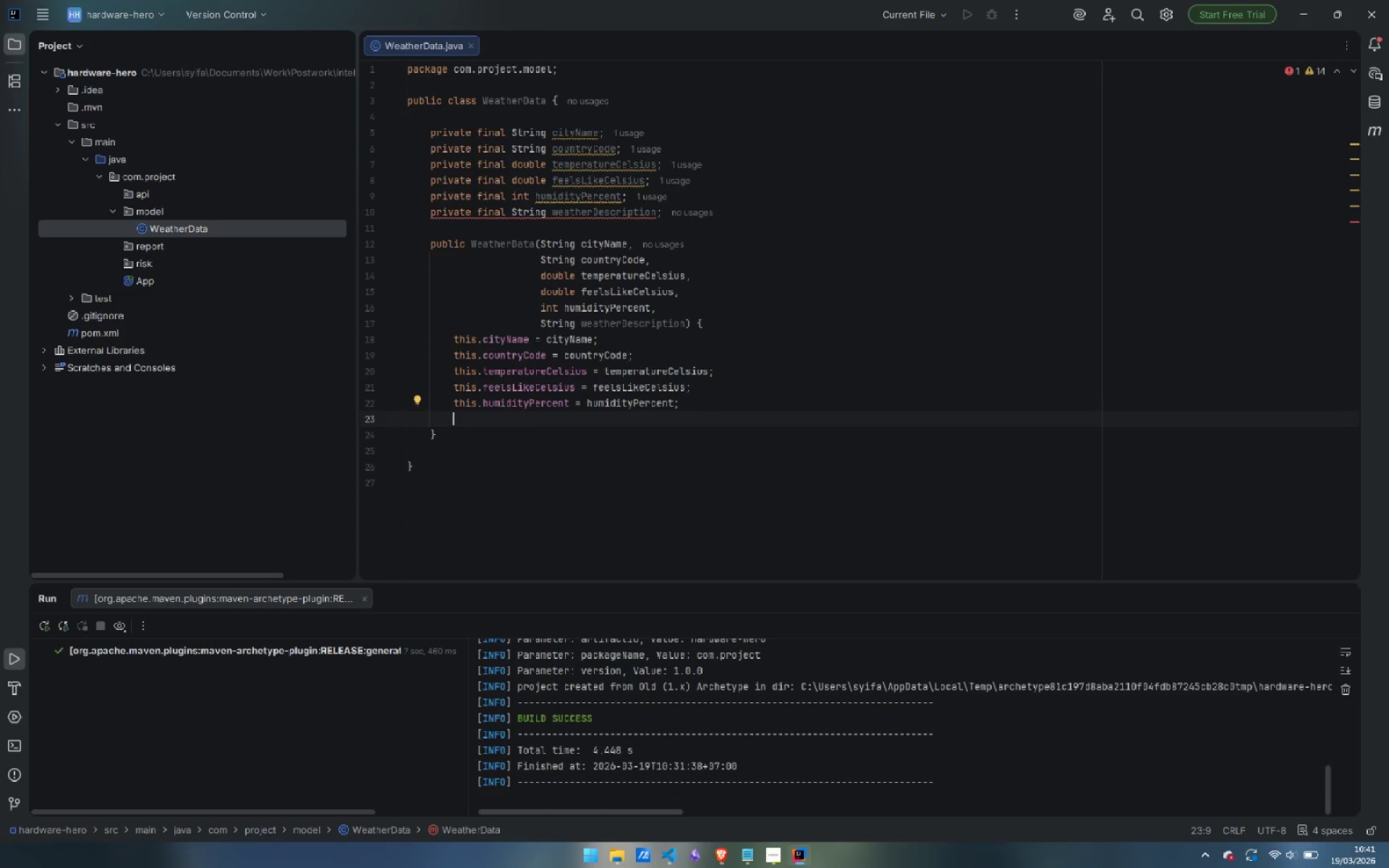 
type(weat)
 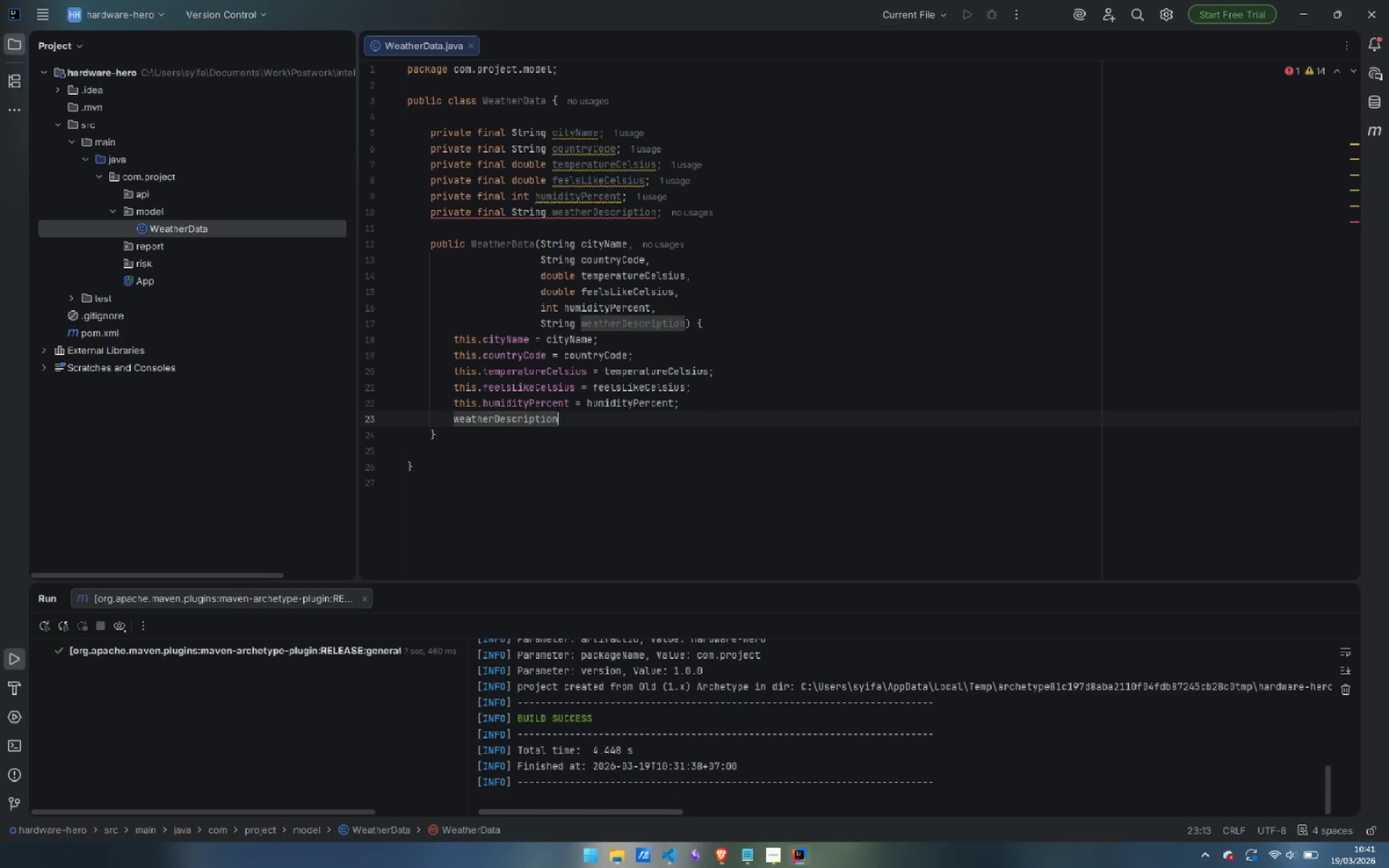 
key(Enter)
 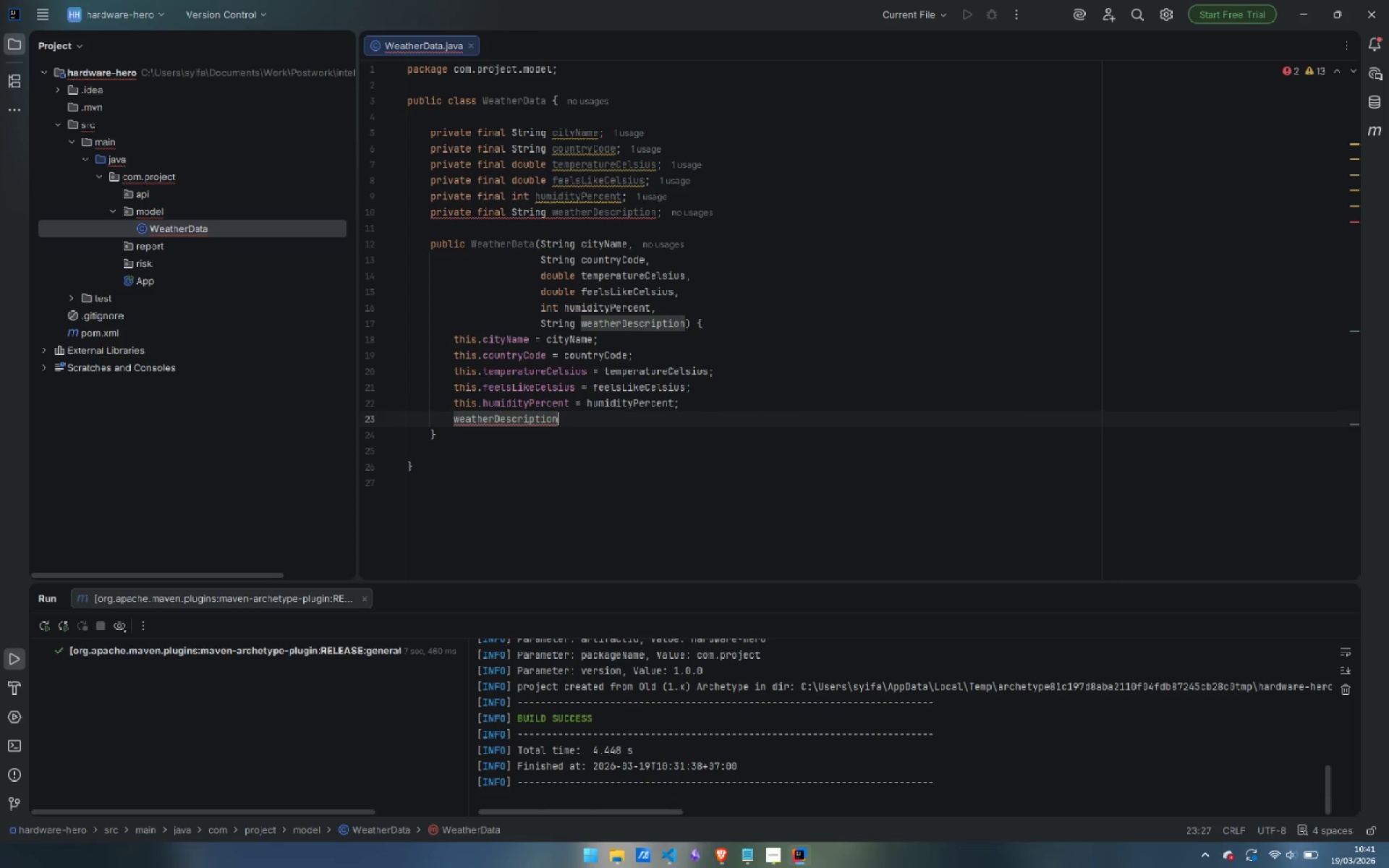 
key(Control+ControlLeft)
 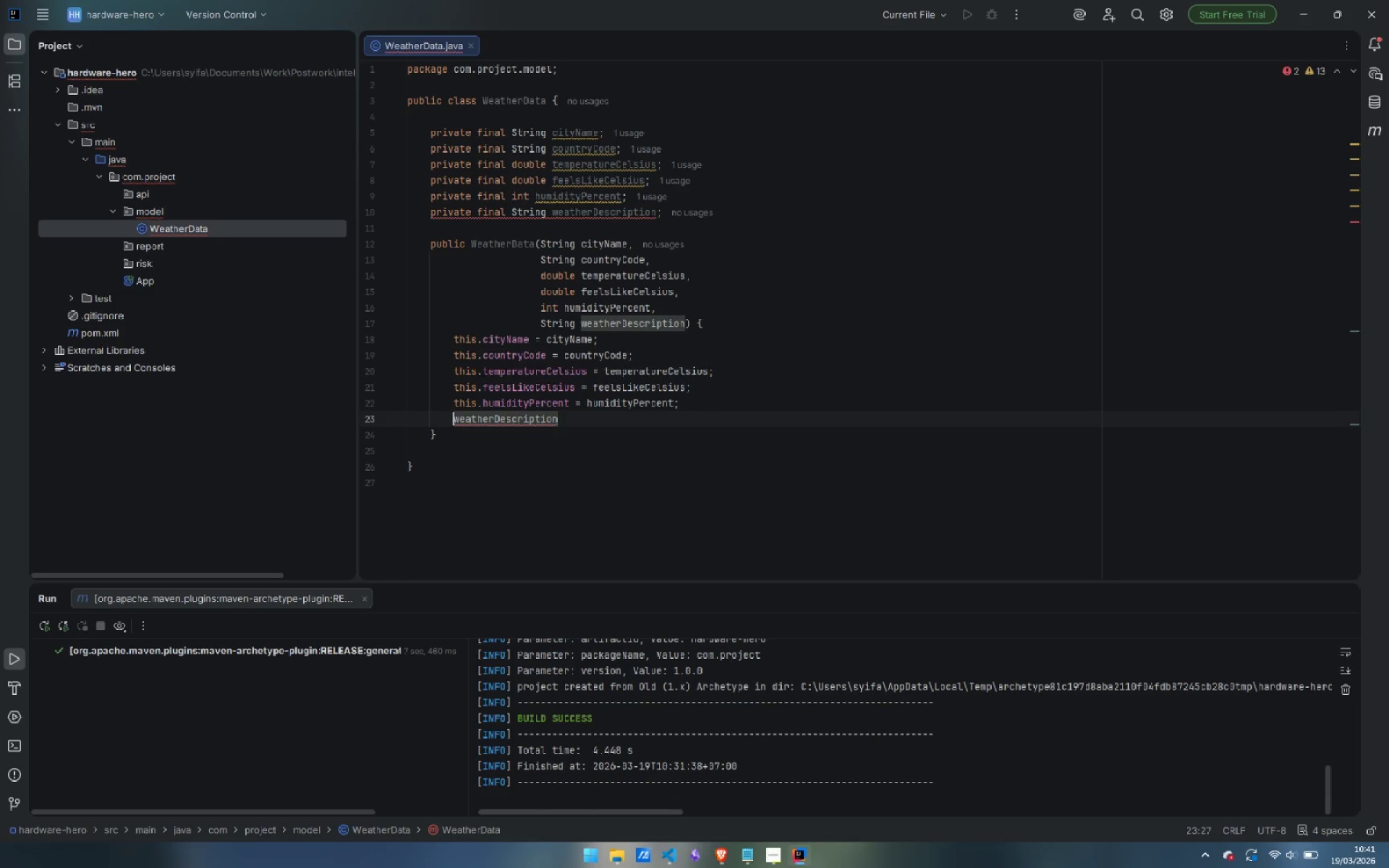 
key(Control+ArrowLeft)
 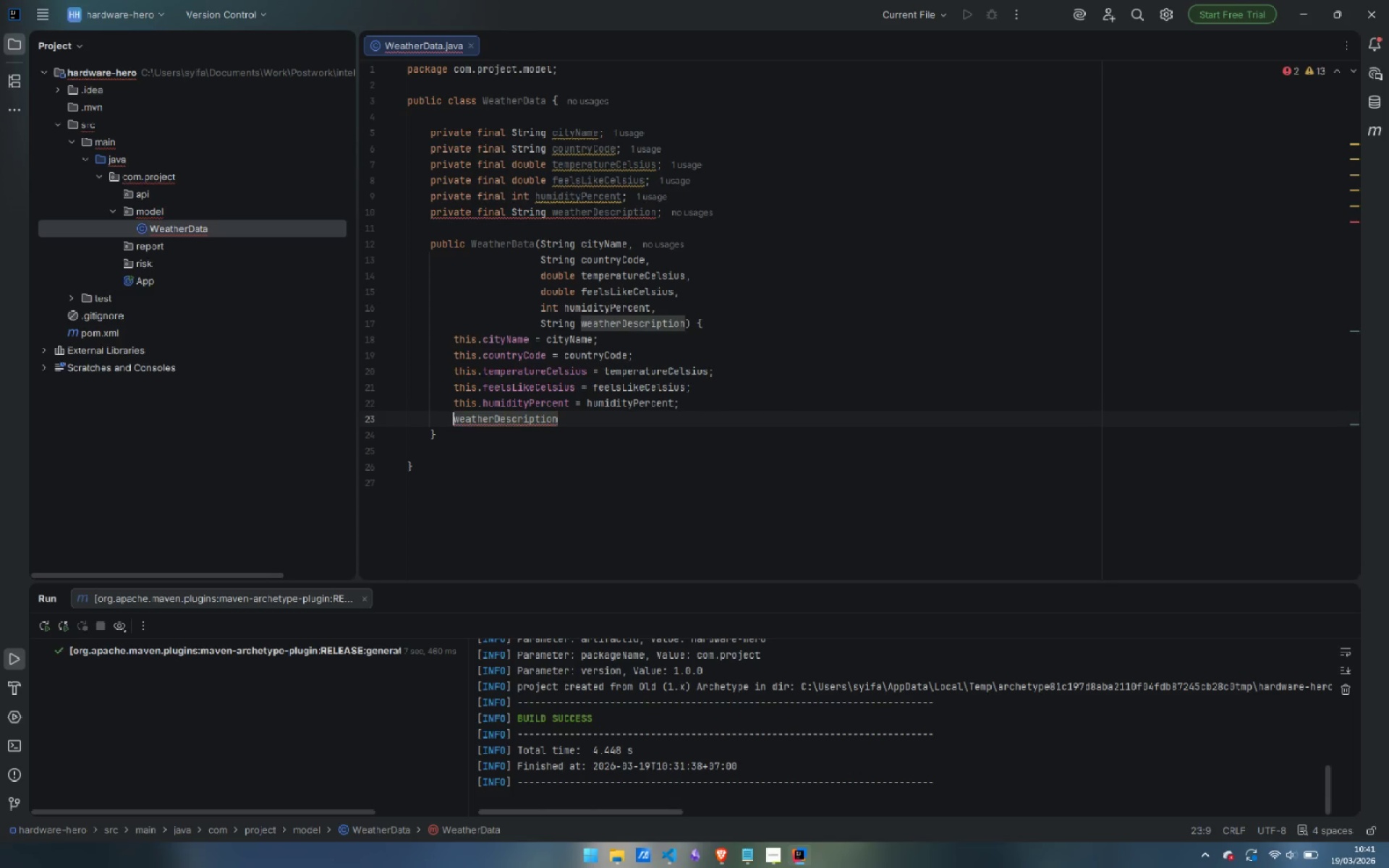 
type(this.)
 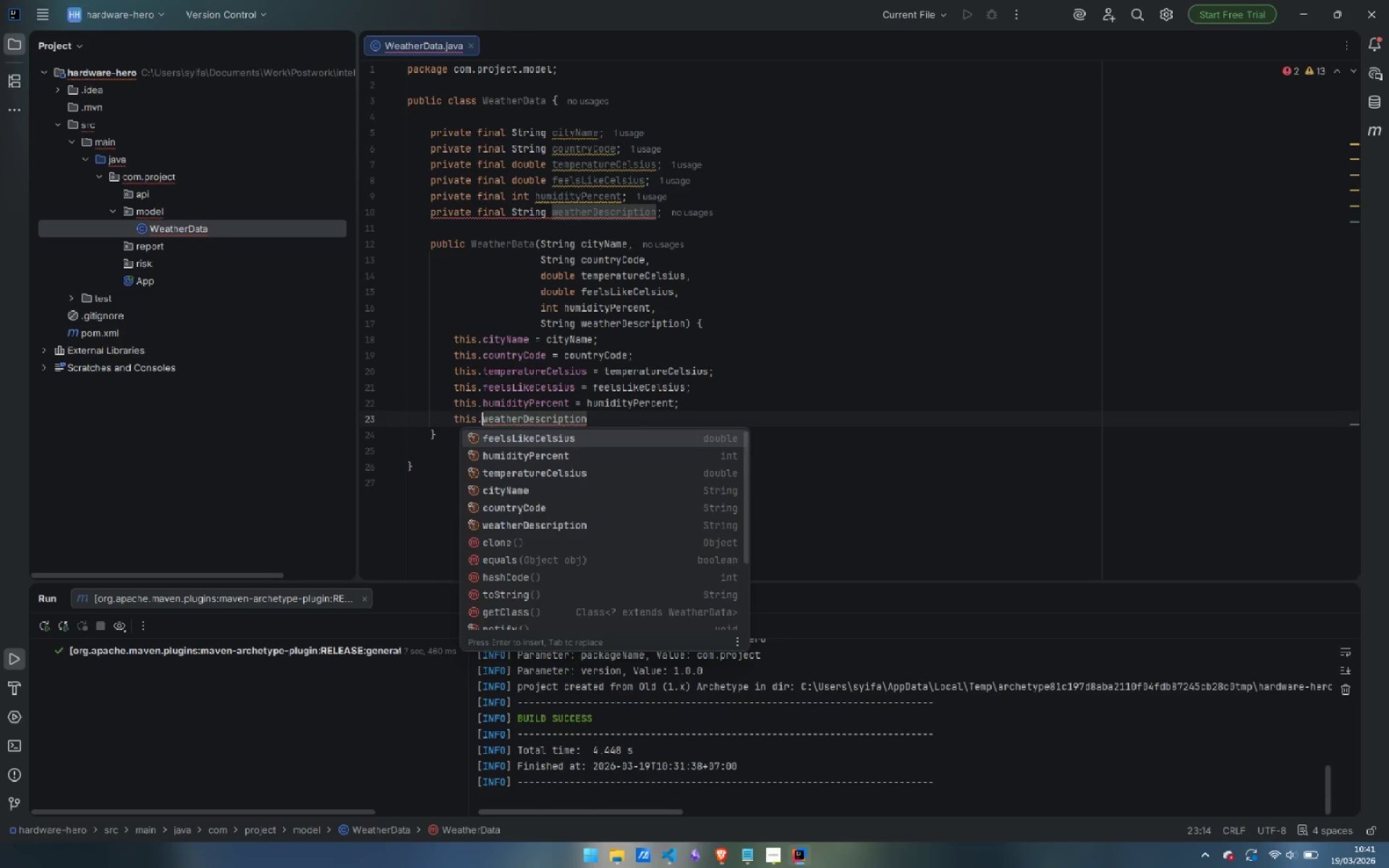 
key(Control+ArrowRight)
 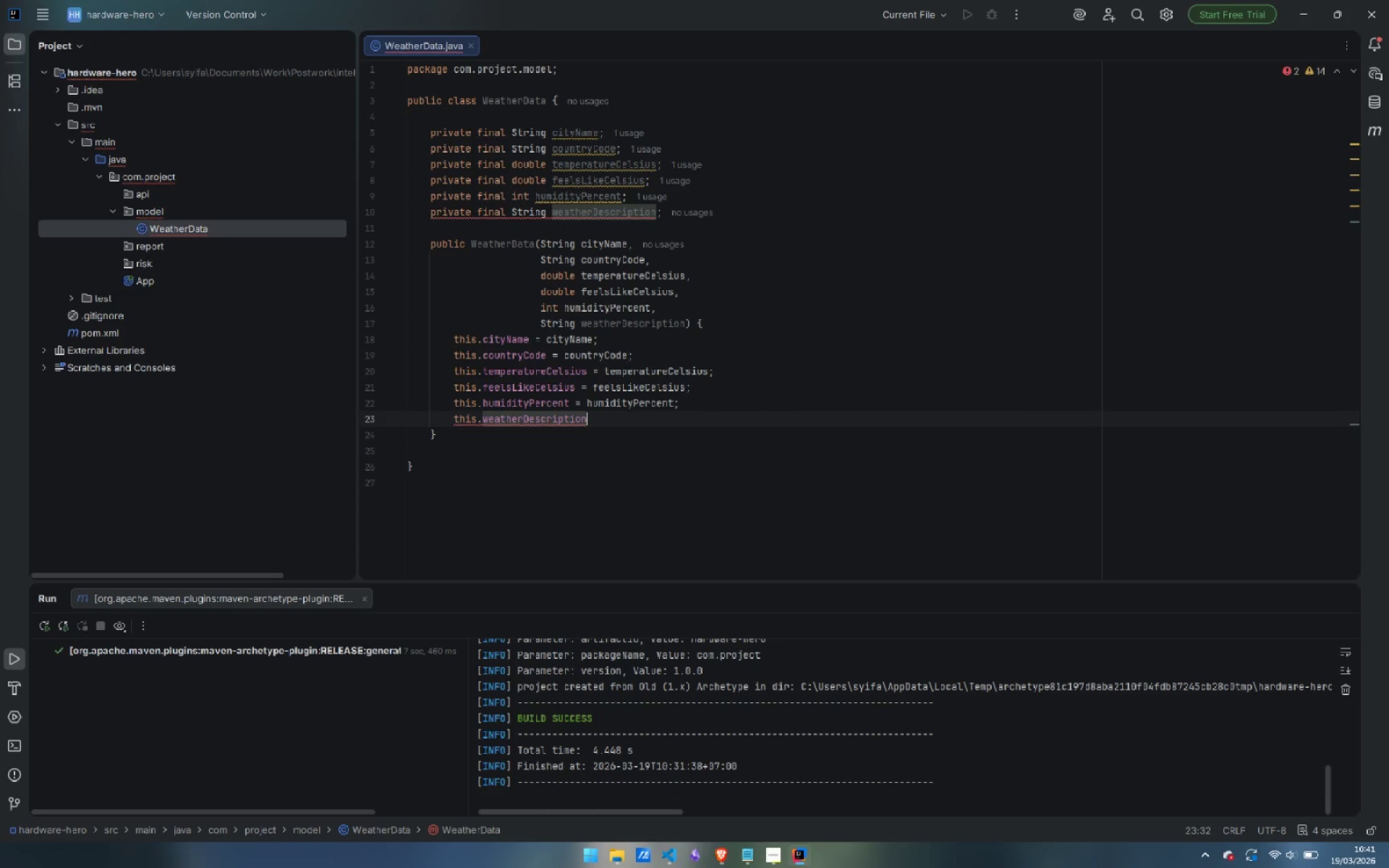 
type( = wea)
 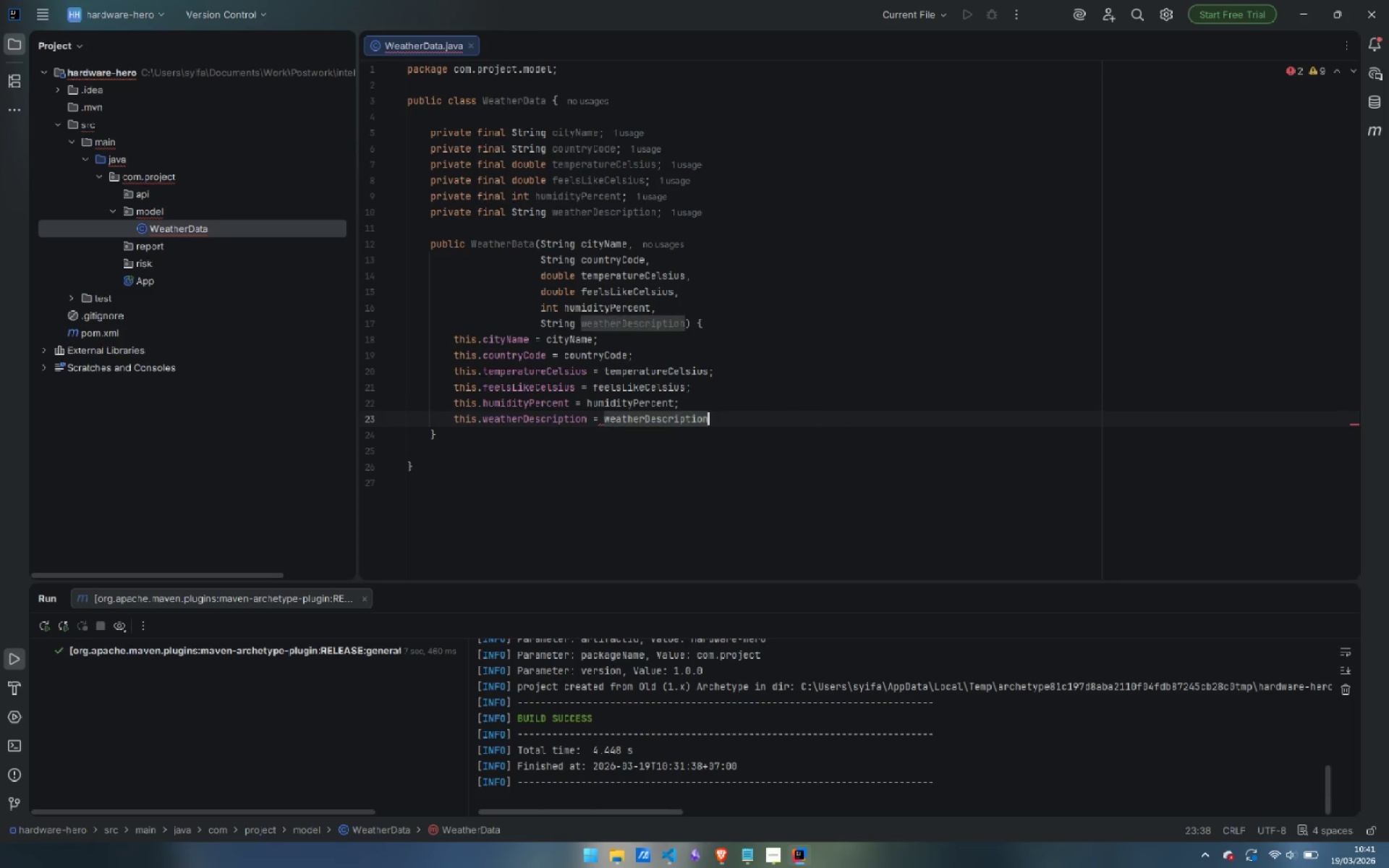 
key(Enter)
 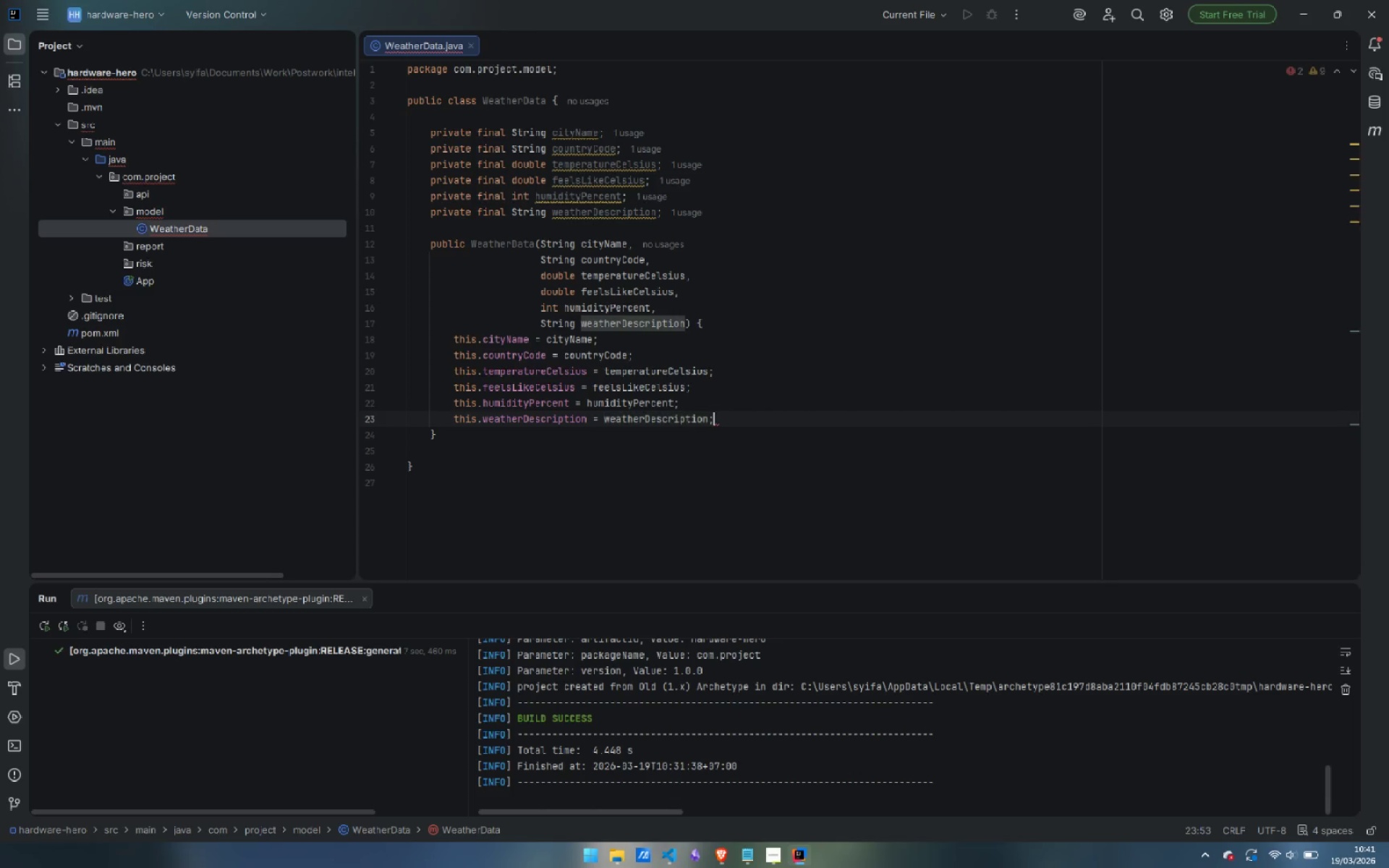 
key(Semicolon)
 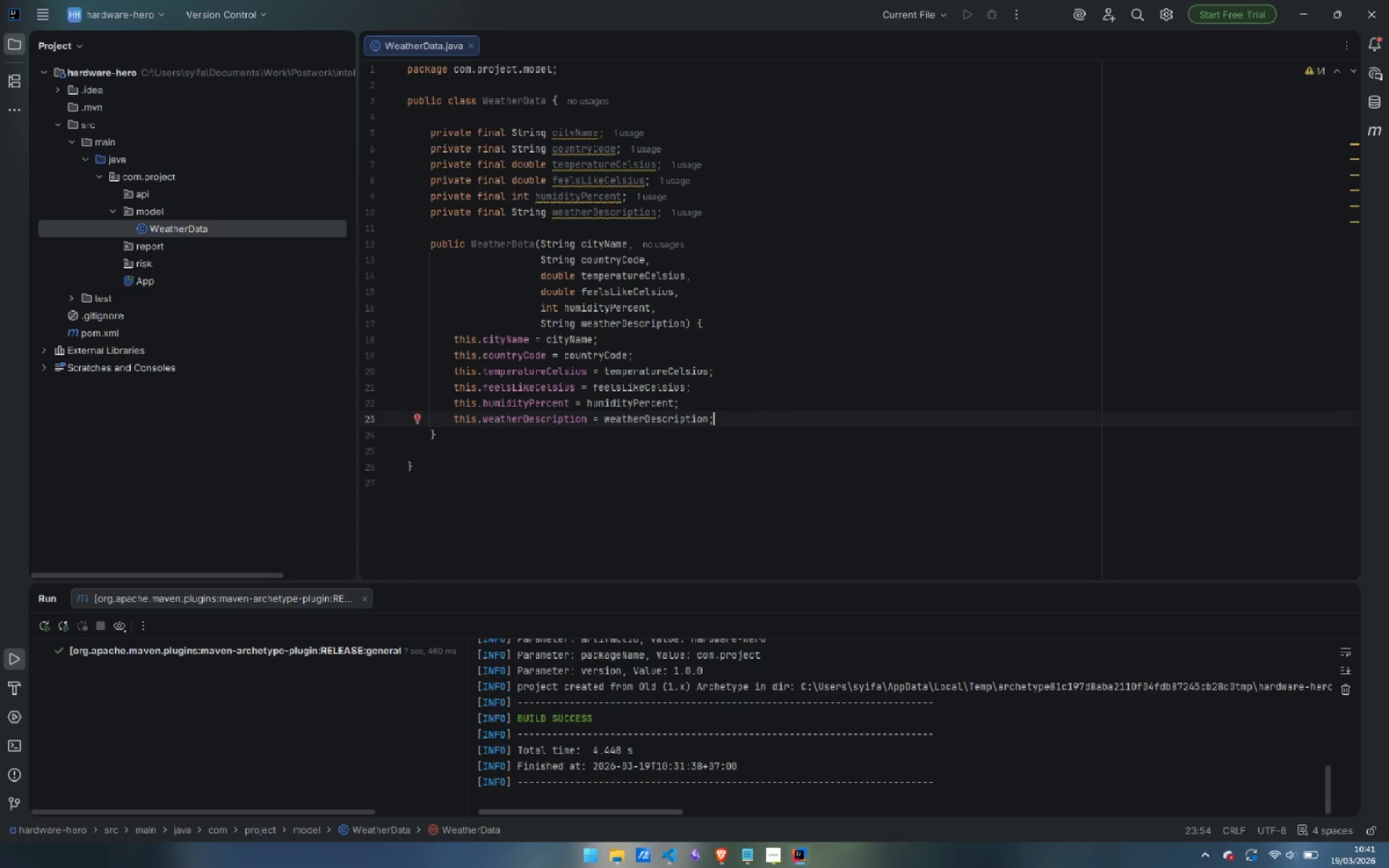 
key(ArrowDown)
 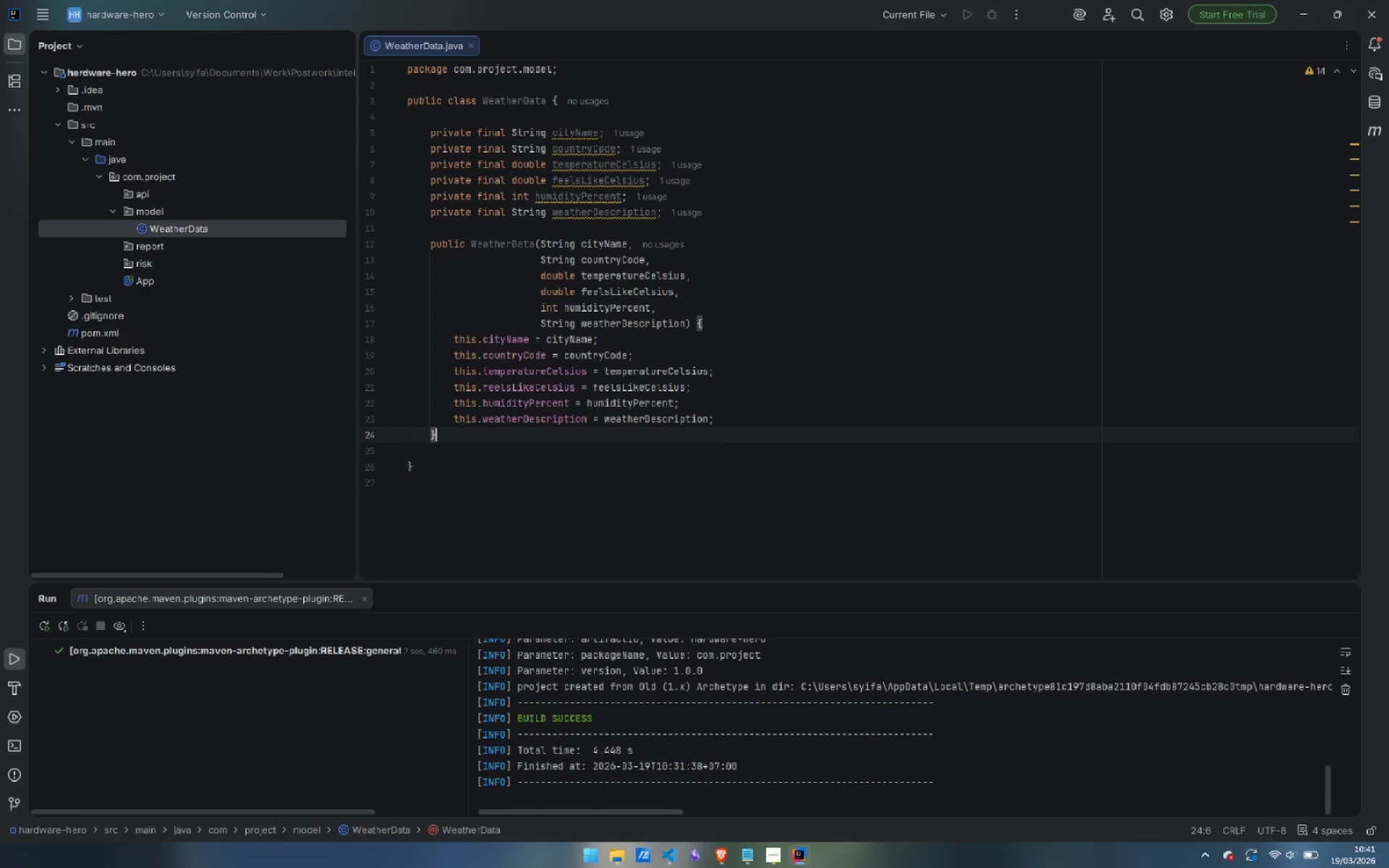 
key(Enter)
 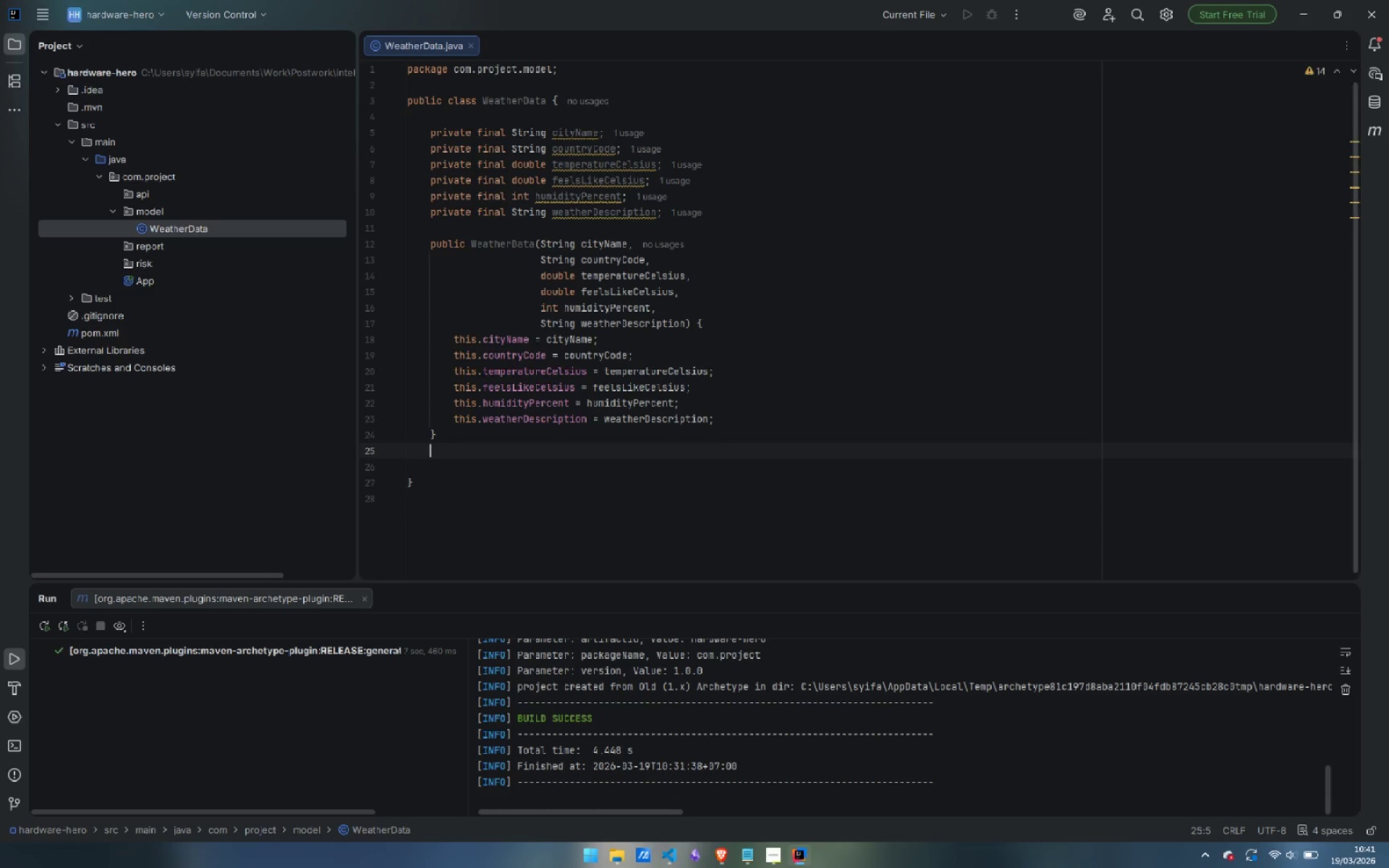 
key(Enter)
 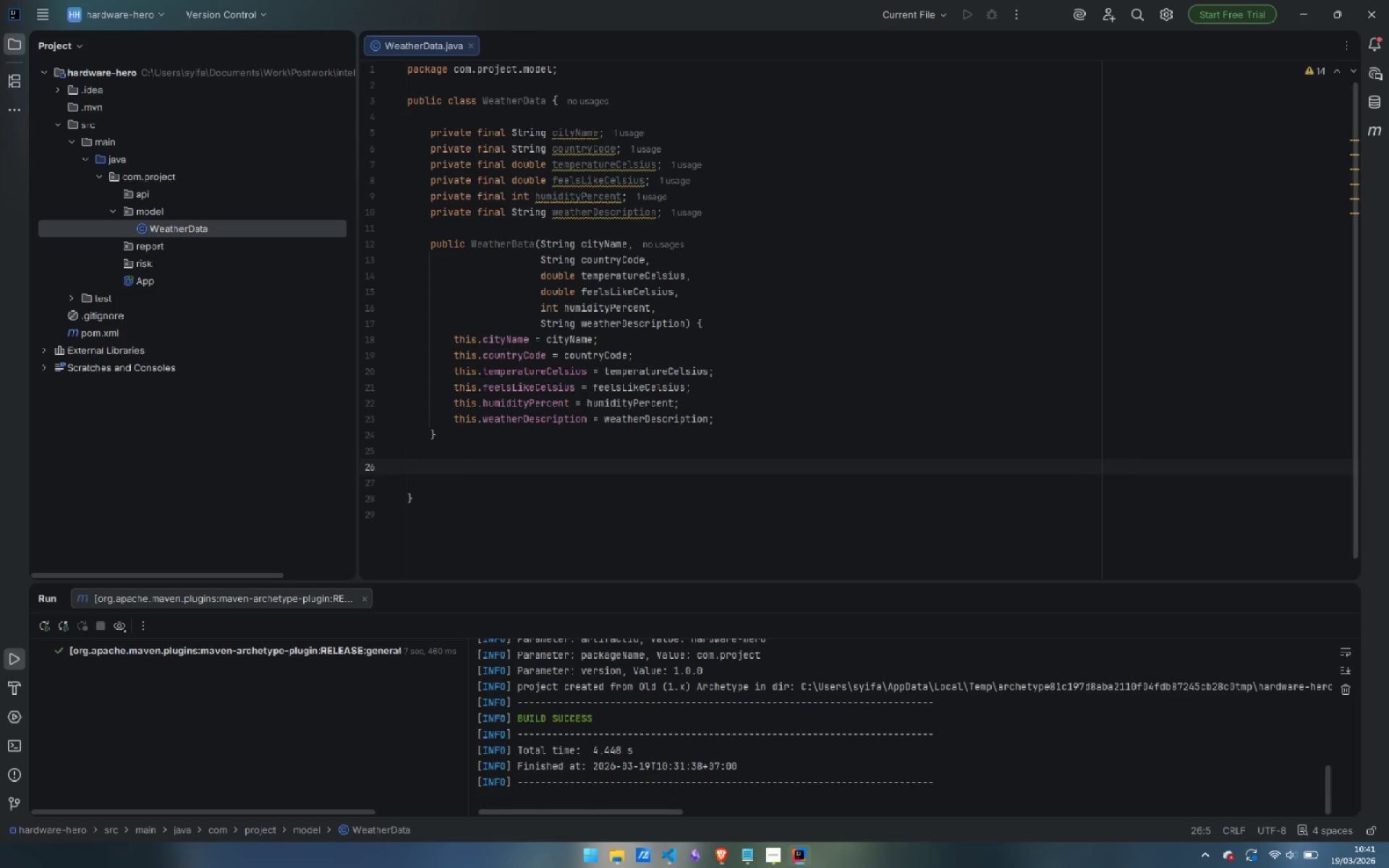 
type(publ)
 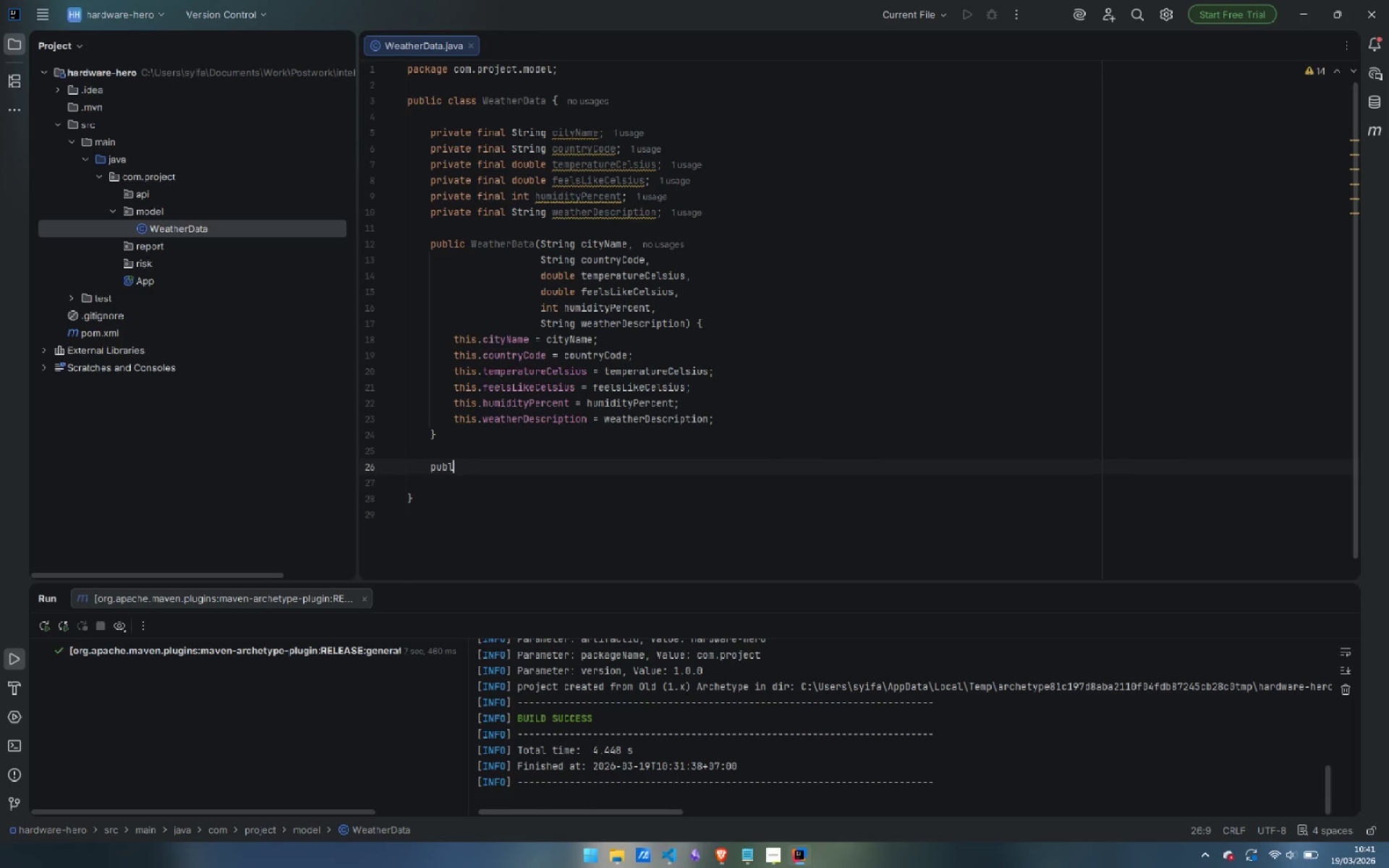 
key(Enter)
 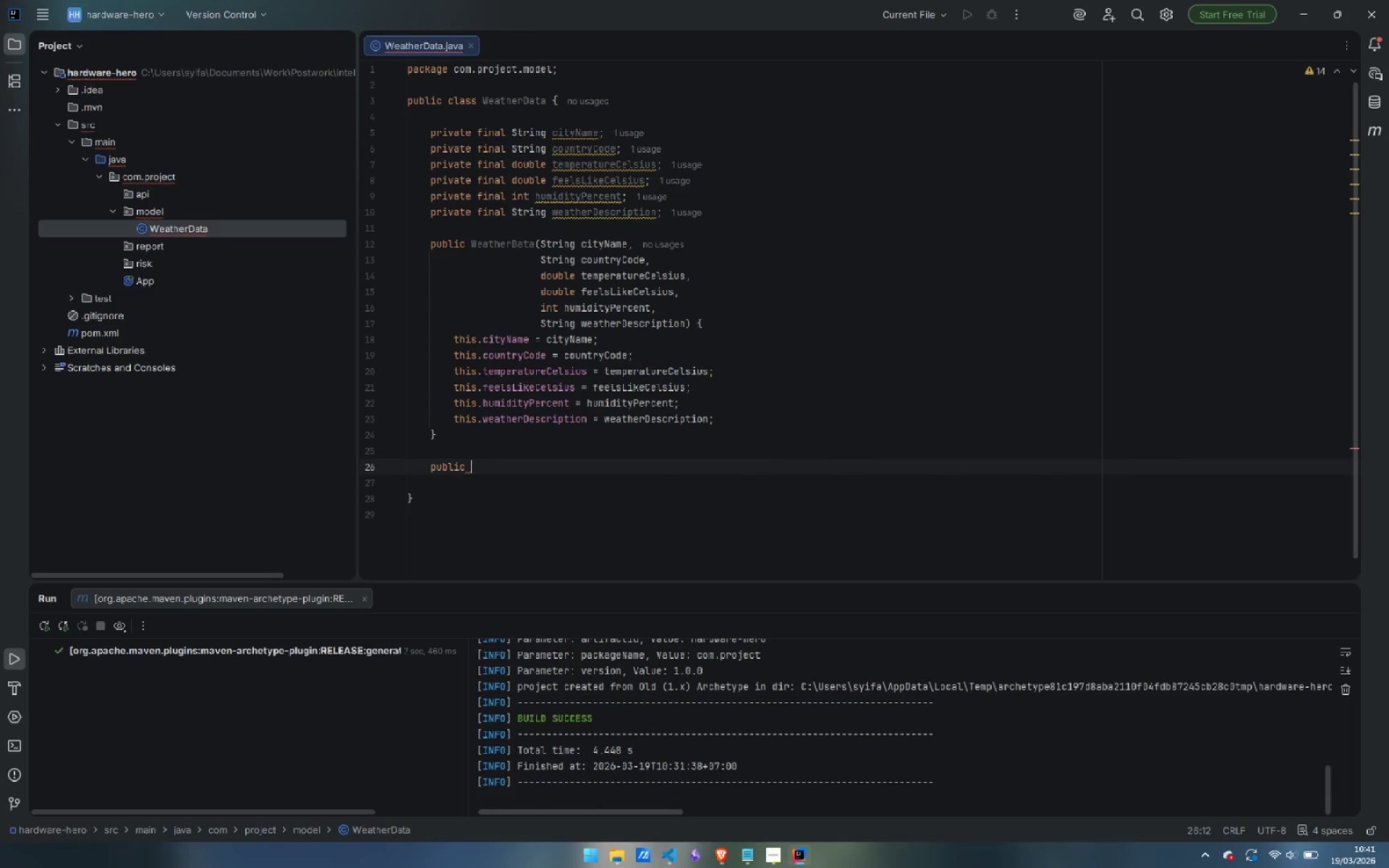 
type(String get)
 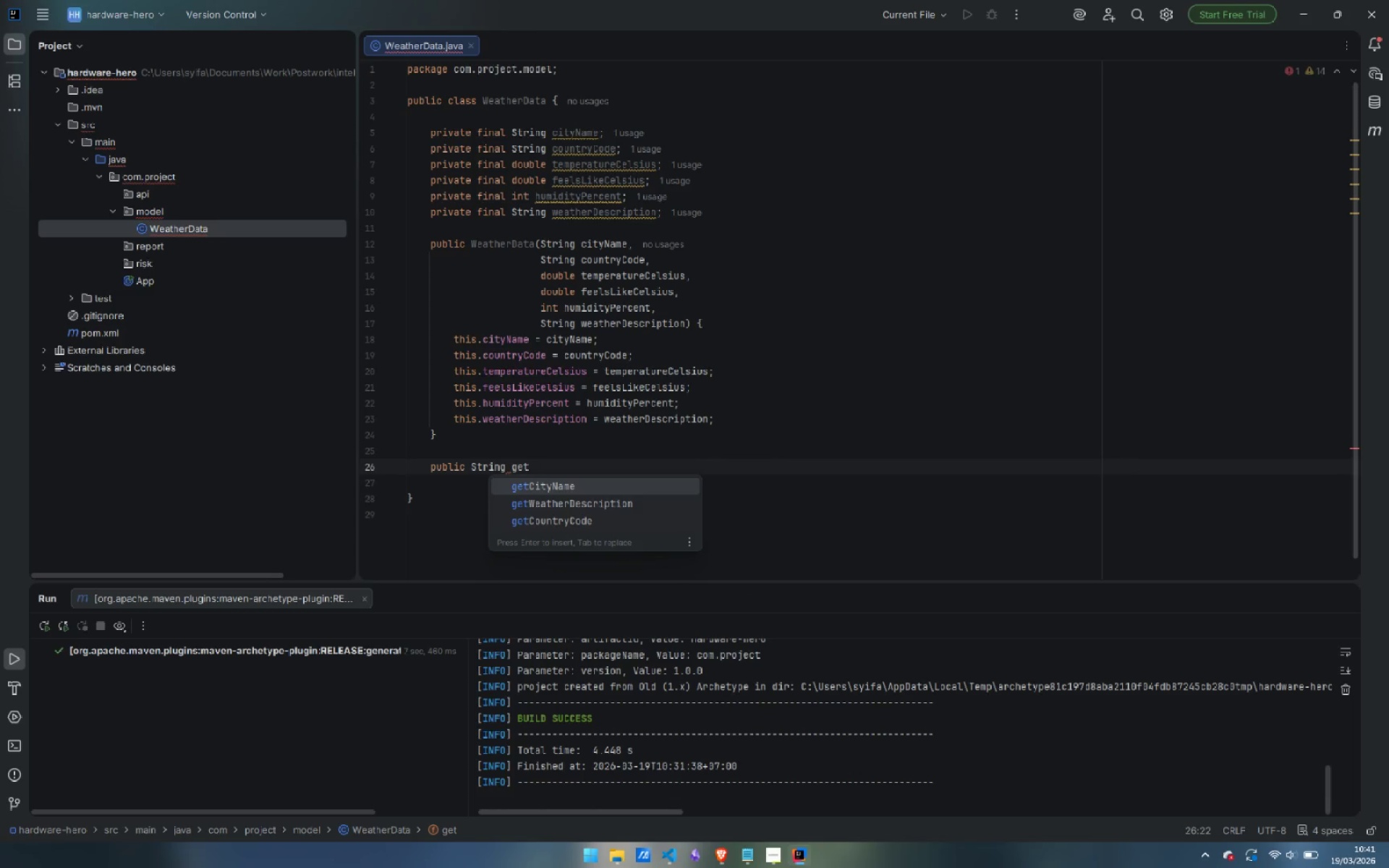 
key(Enter)
 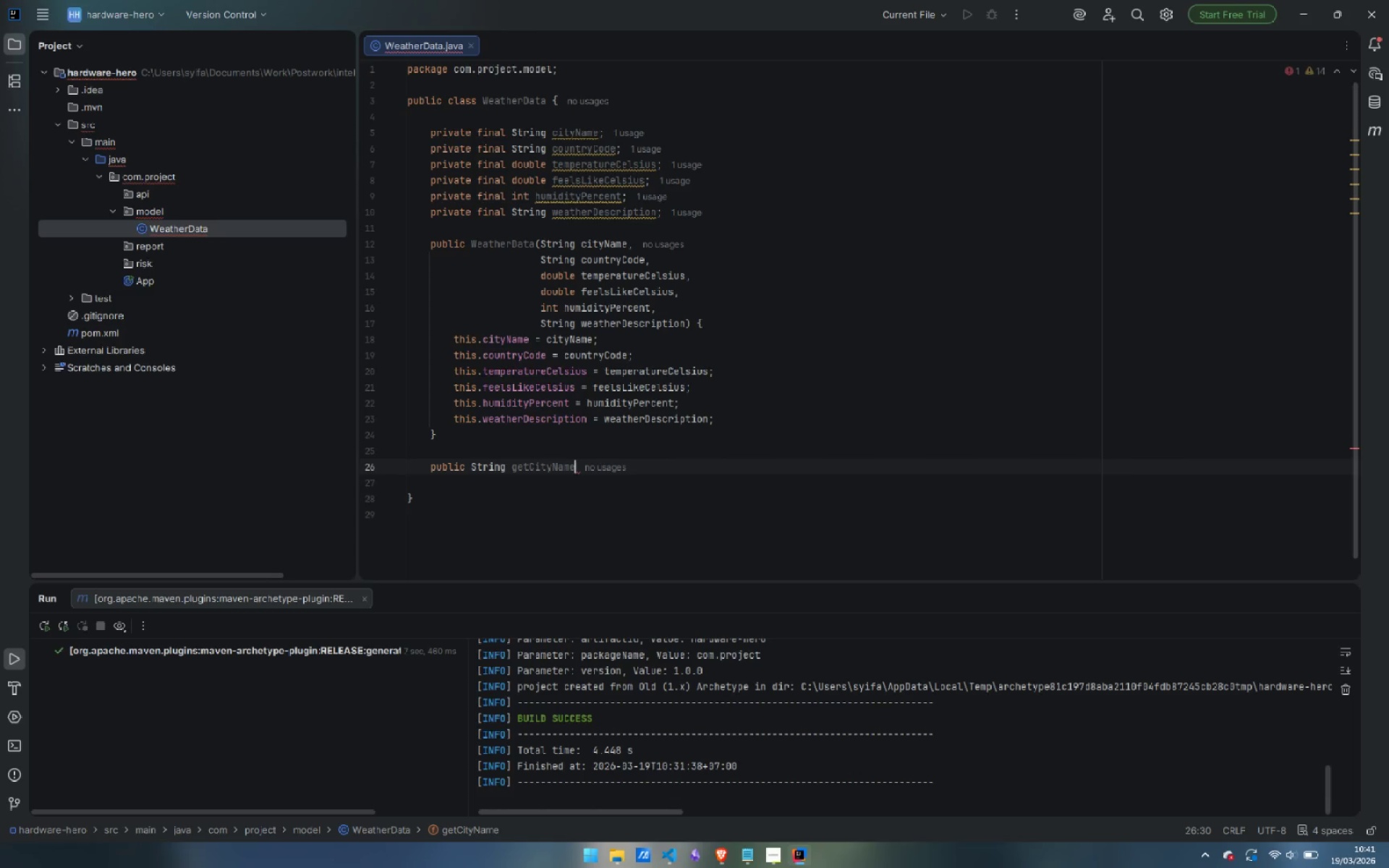 
type(() {)
 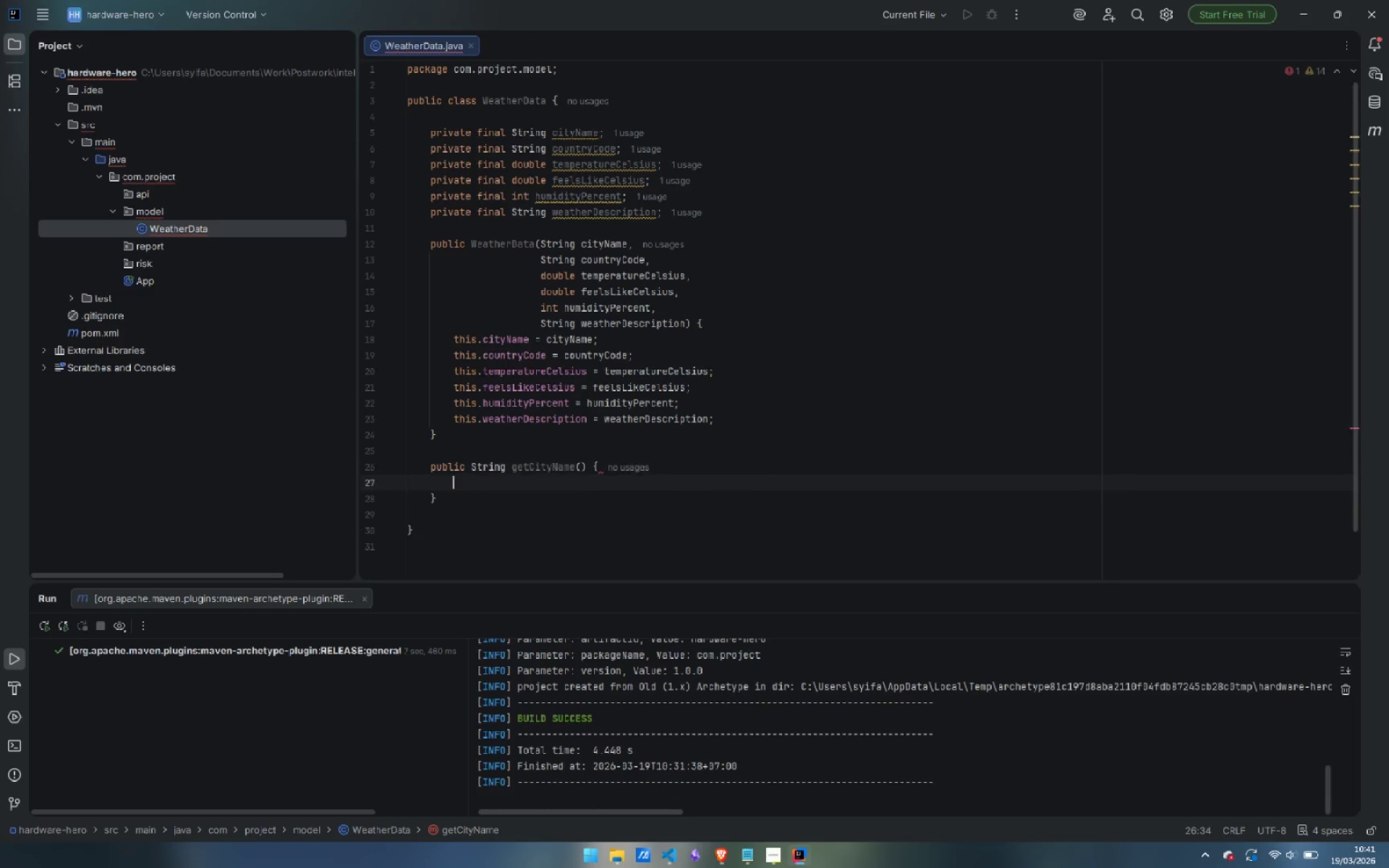 
key(Enter)
 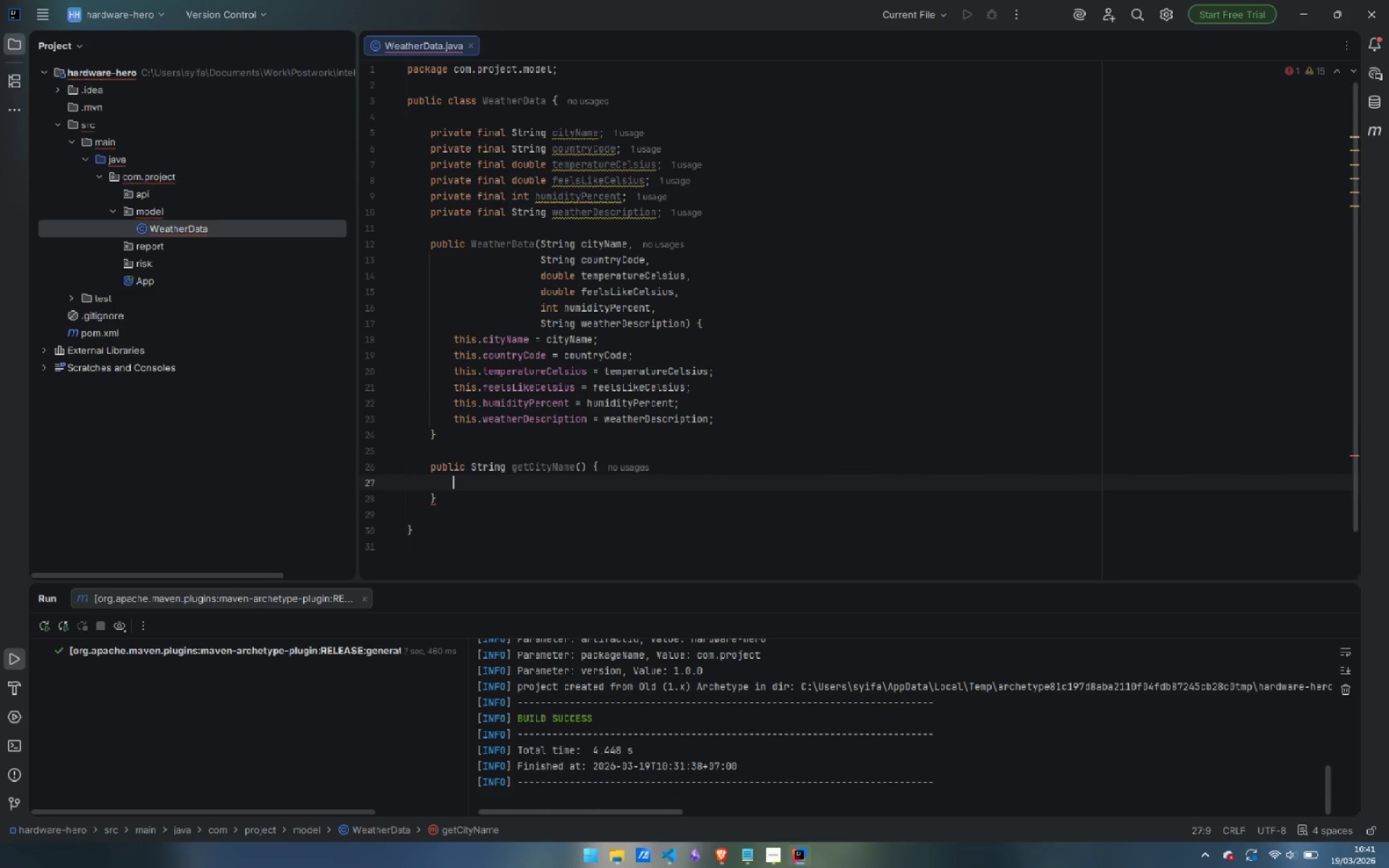 
type(return this.)
 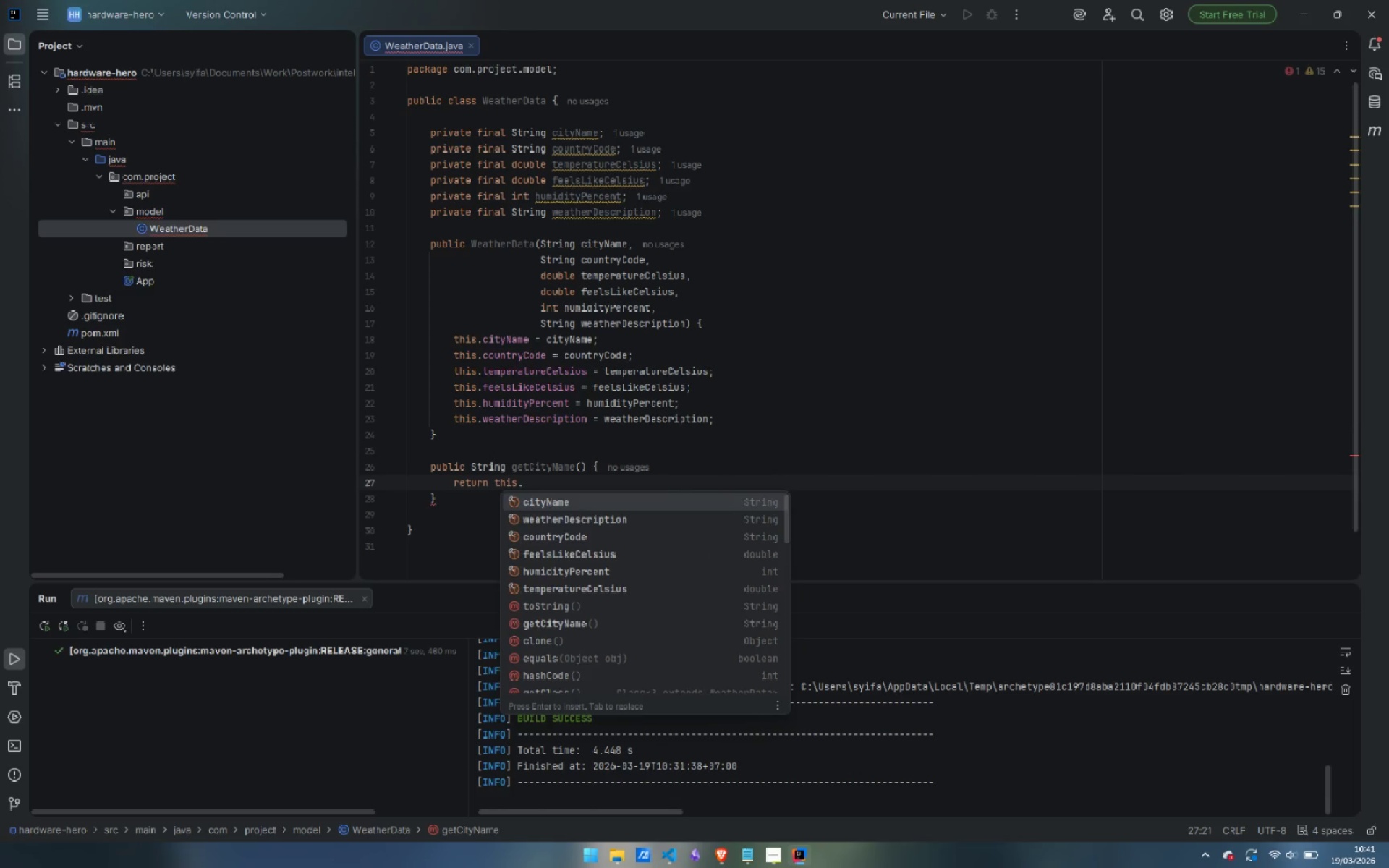 
key(Enter)
 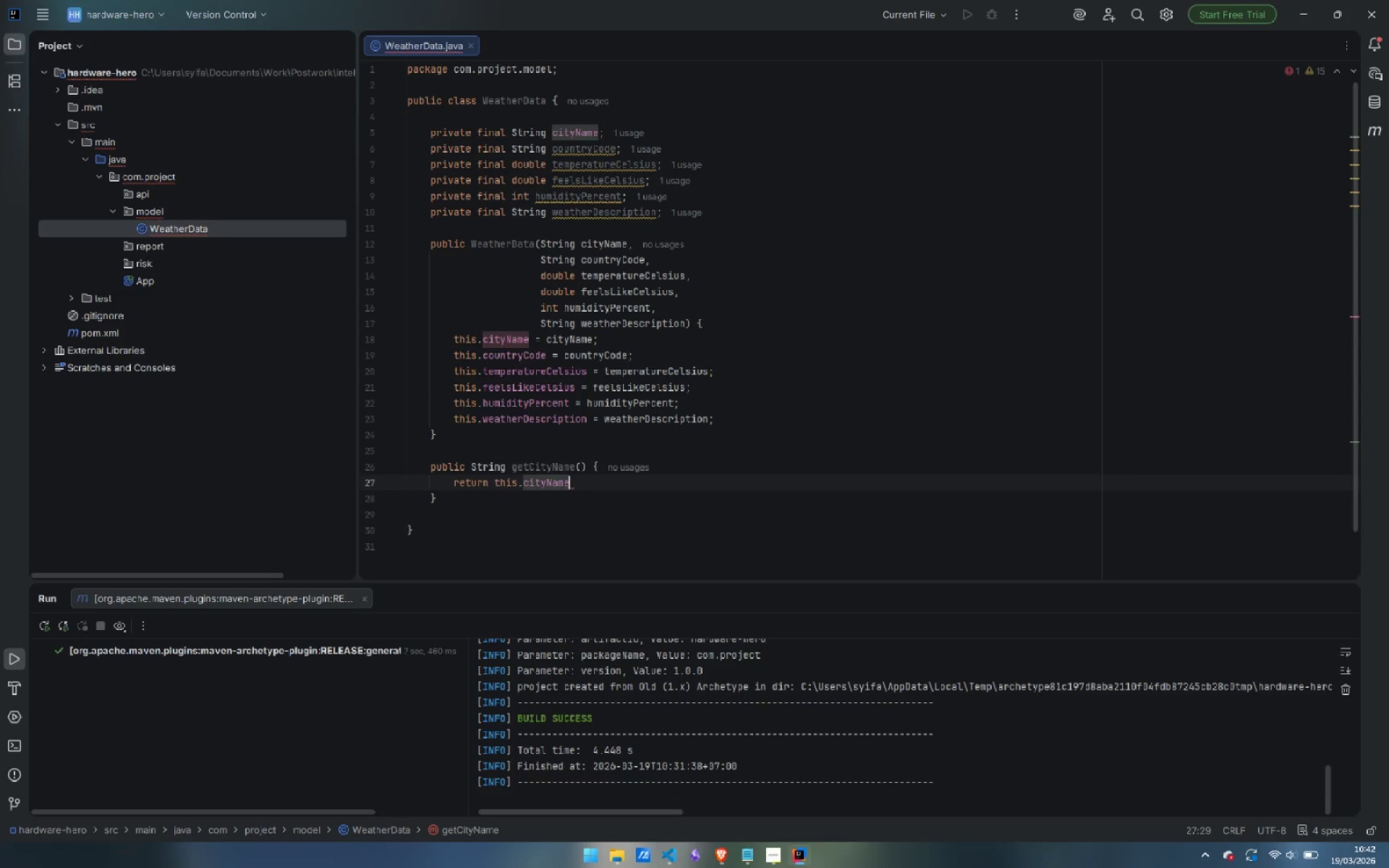 
key(Semicolon)
 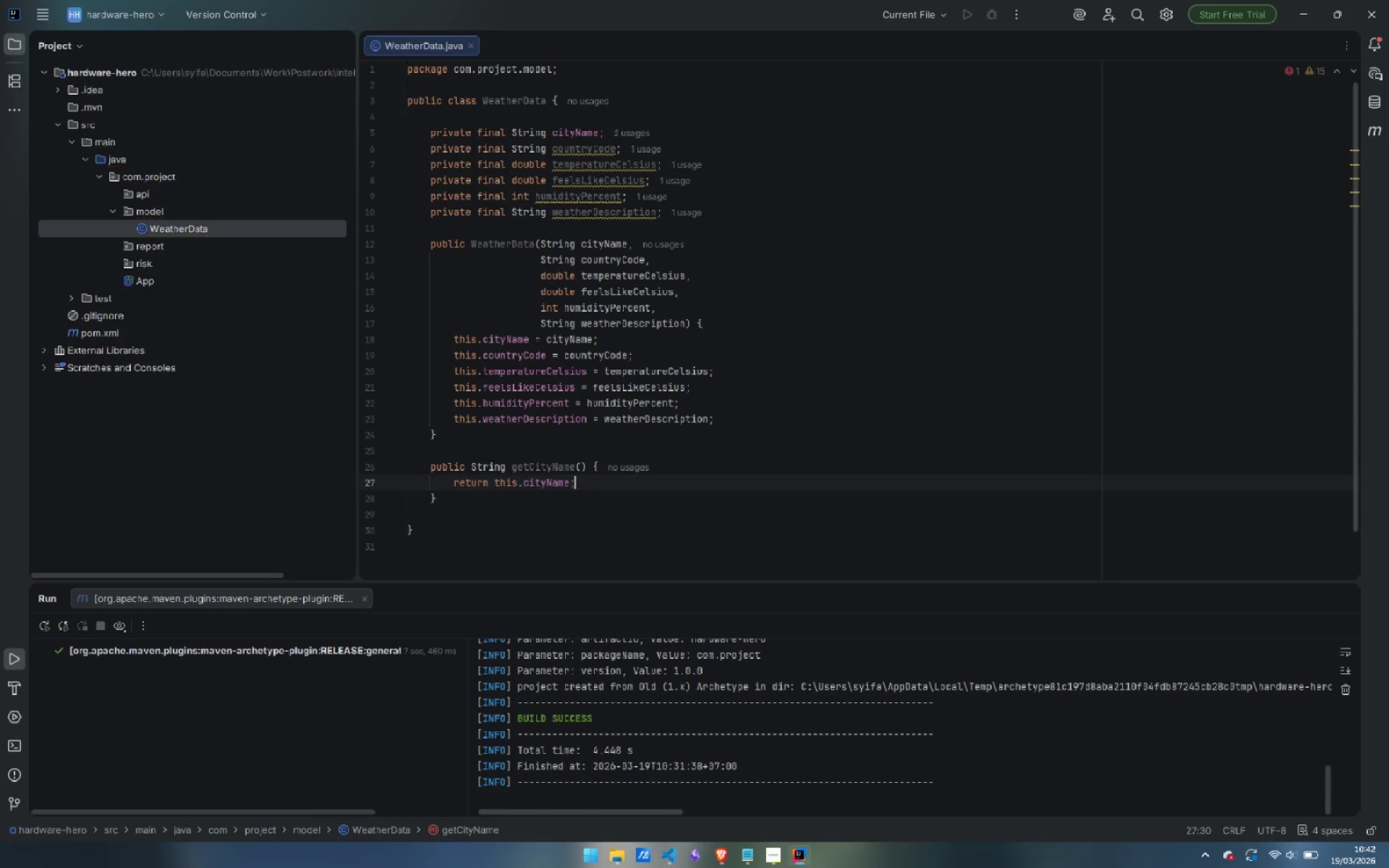 
key(ArrowDown)
 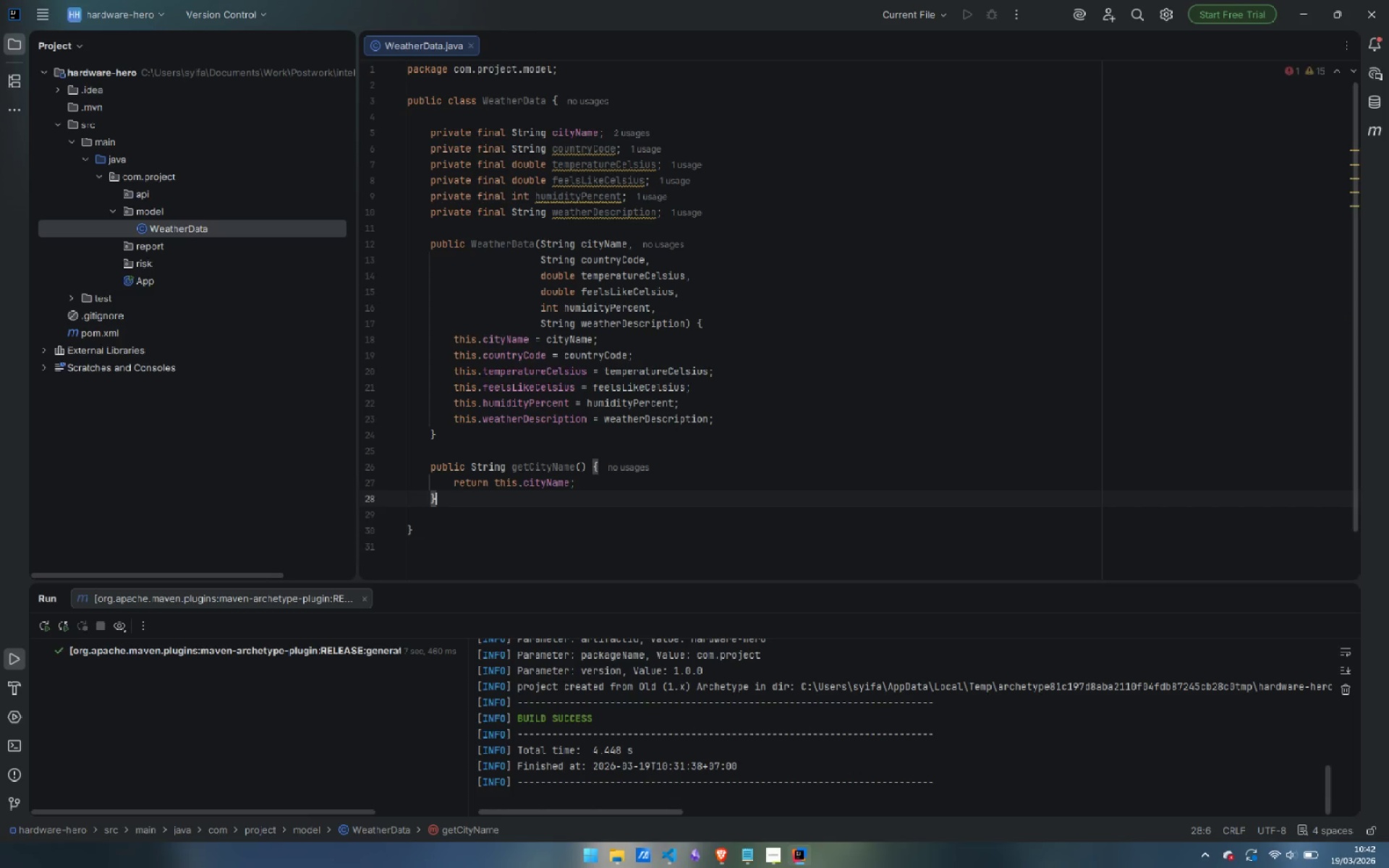 
key(Enter)
 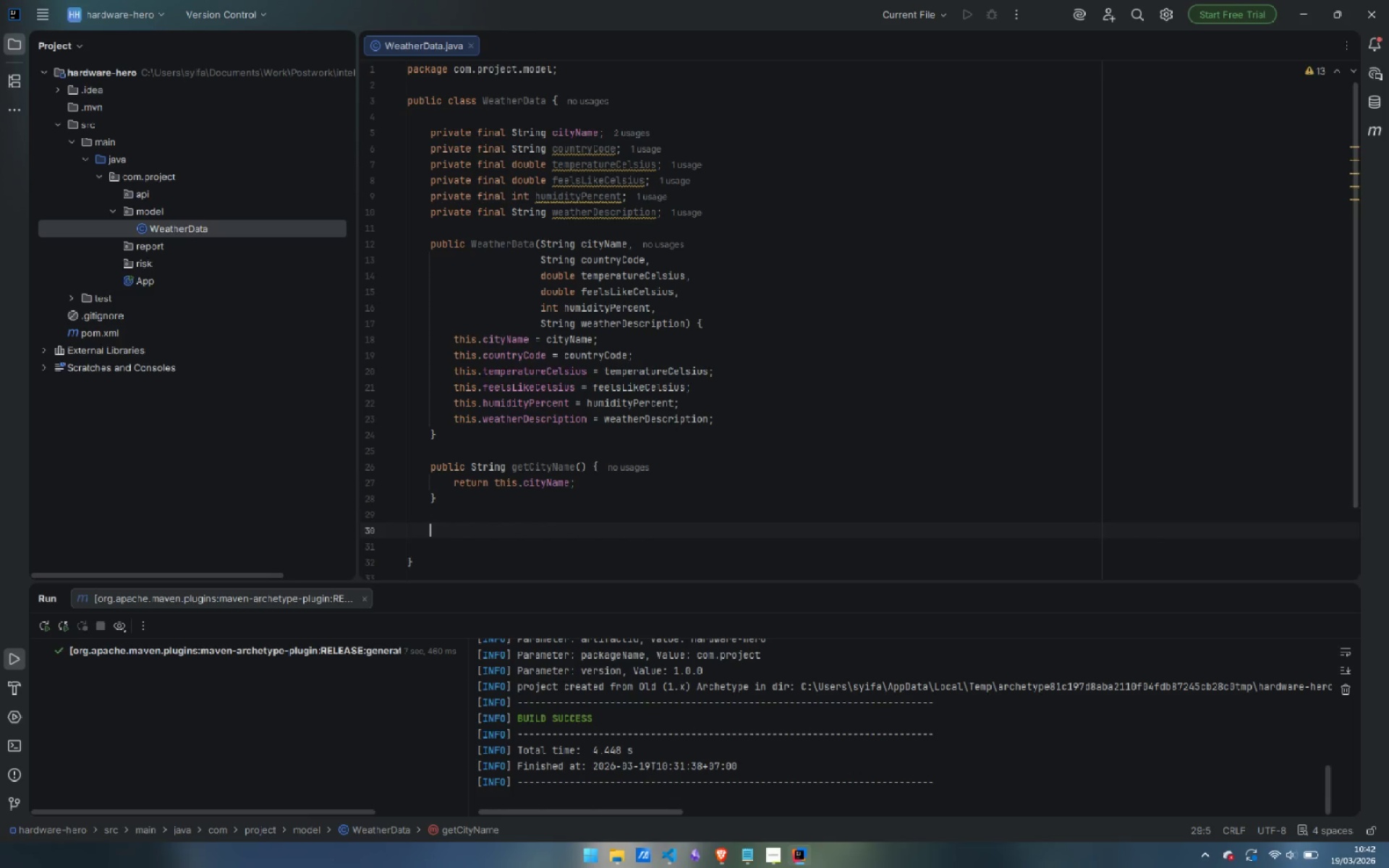 
key(Enter)
 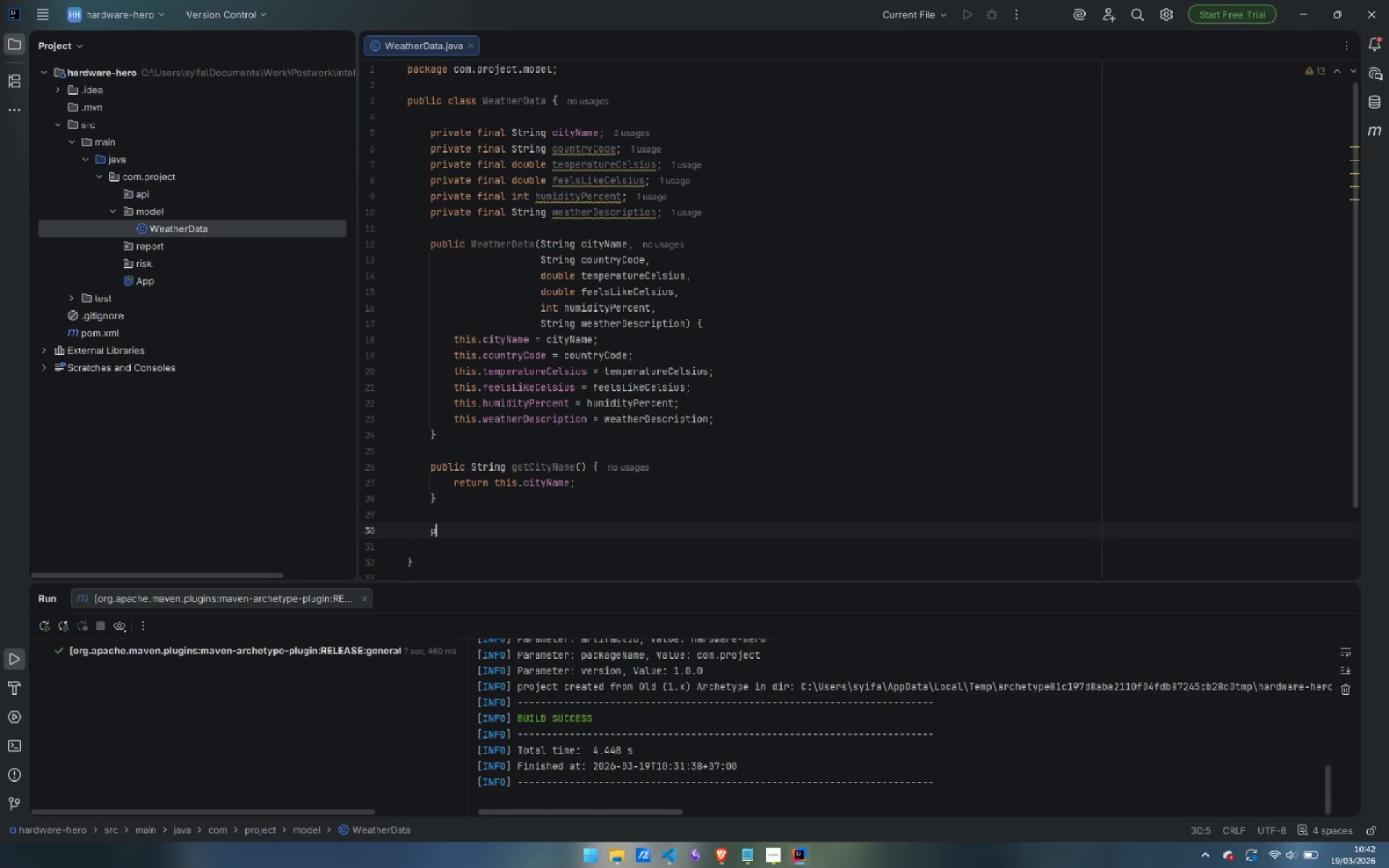 
type(public String getCu)
key(Backspace)
type(u)
key(Backspace)
 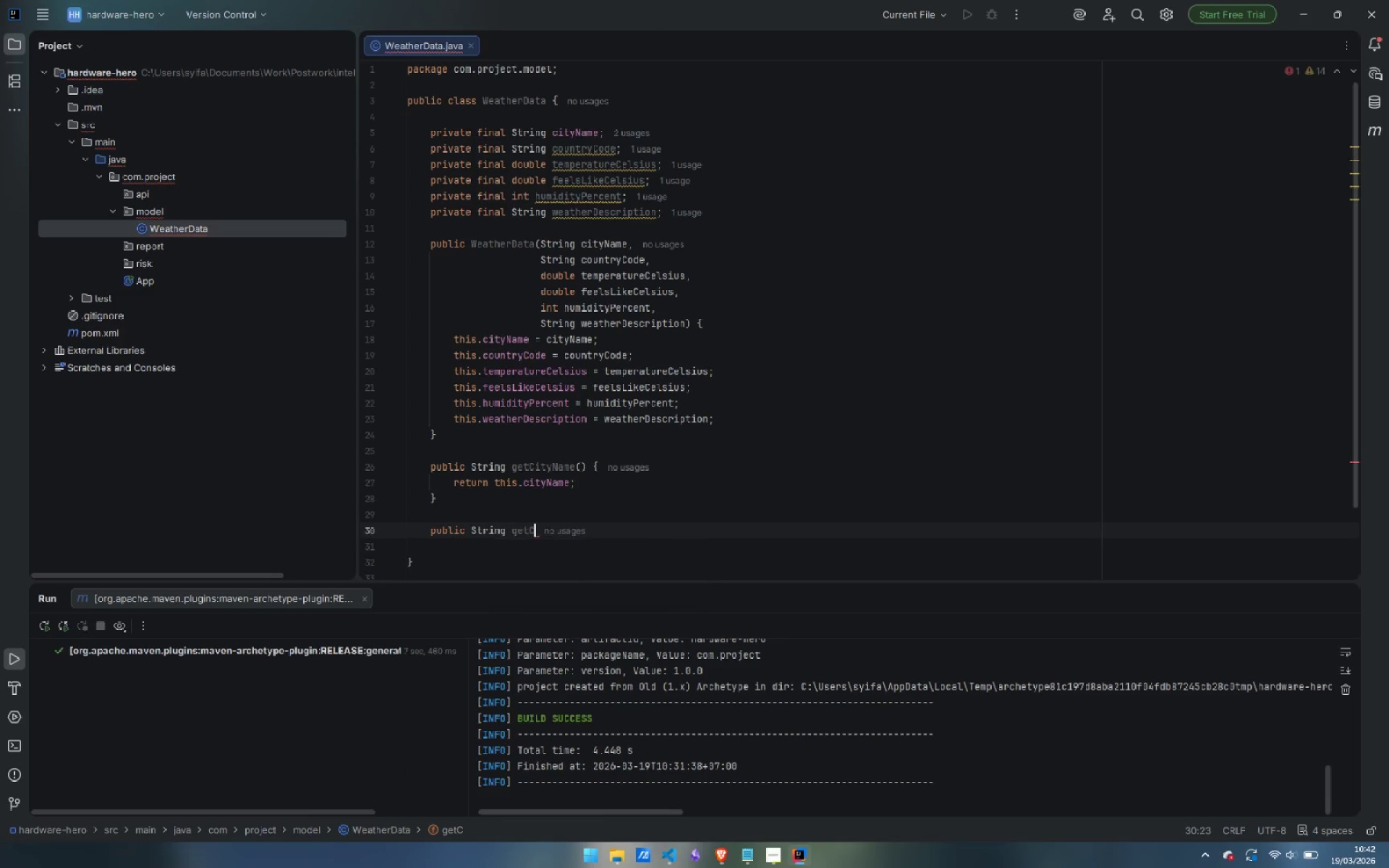 
key(Enter)
 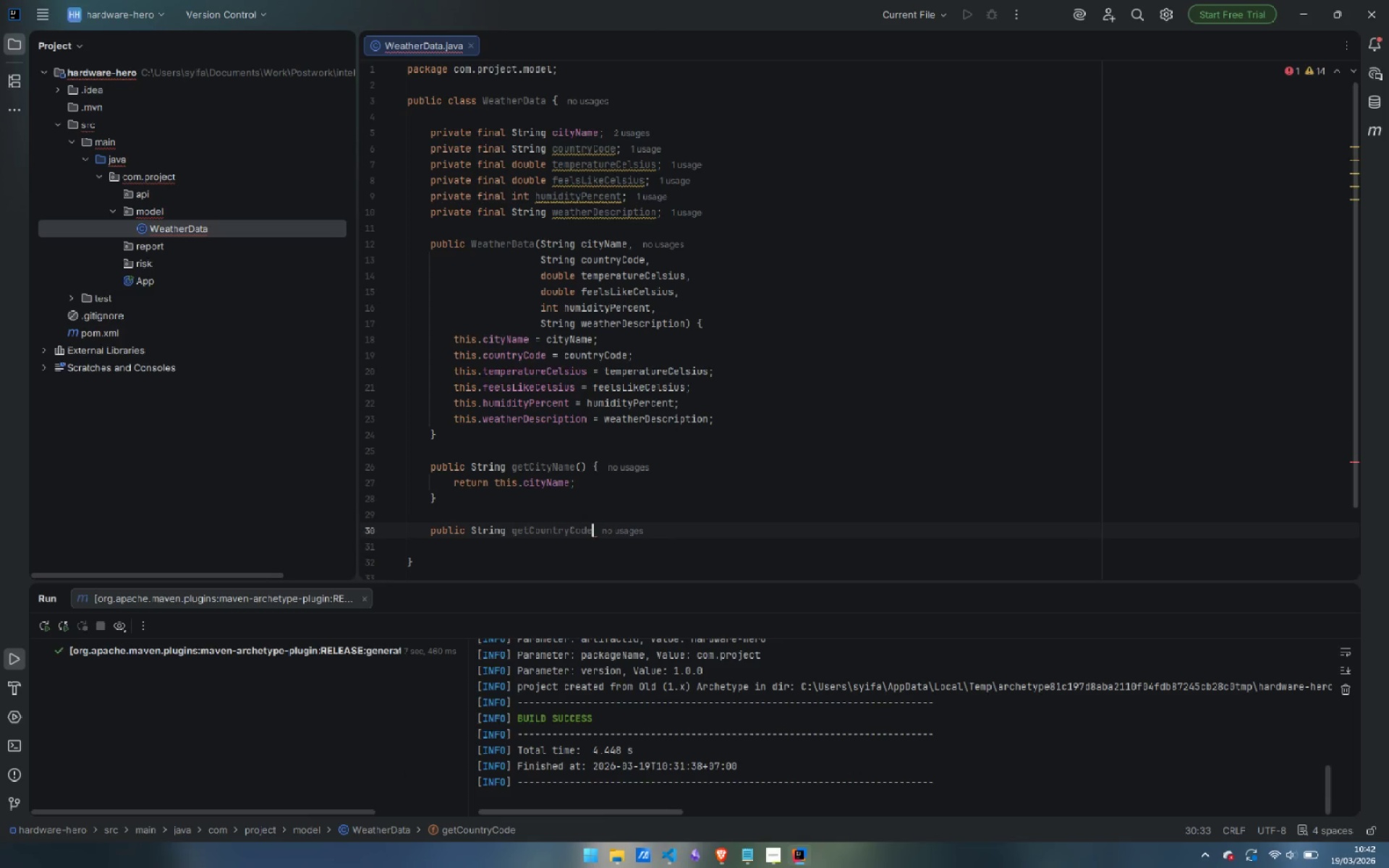 
type(() {)
 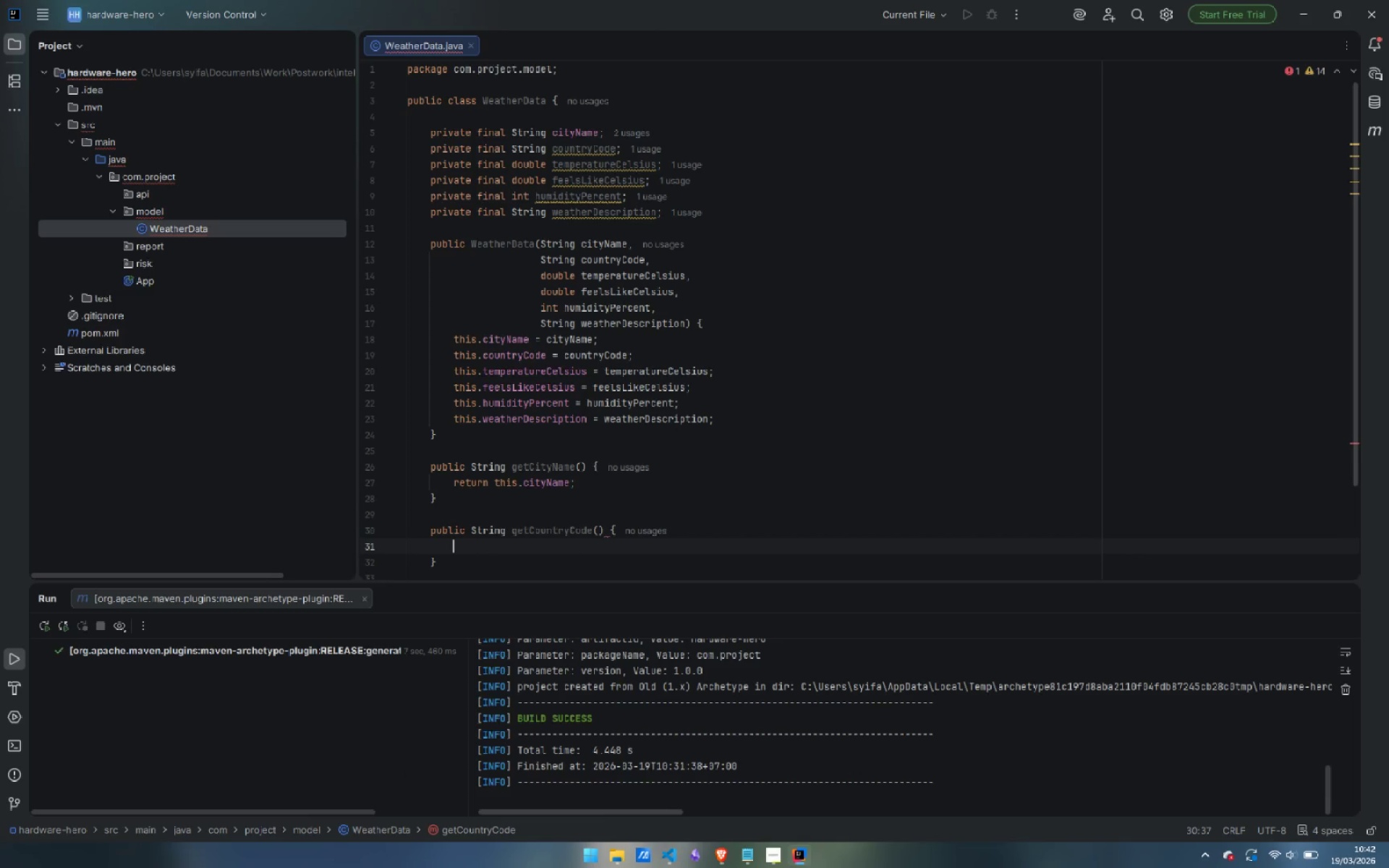 
key(Enter)
 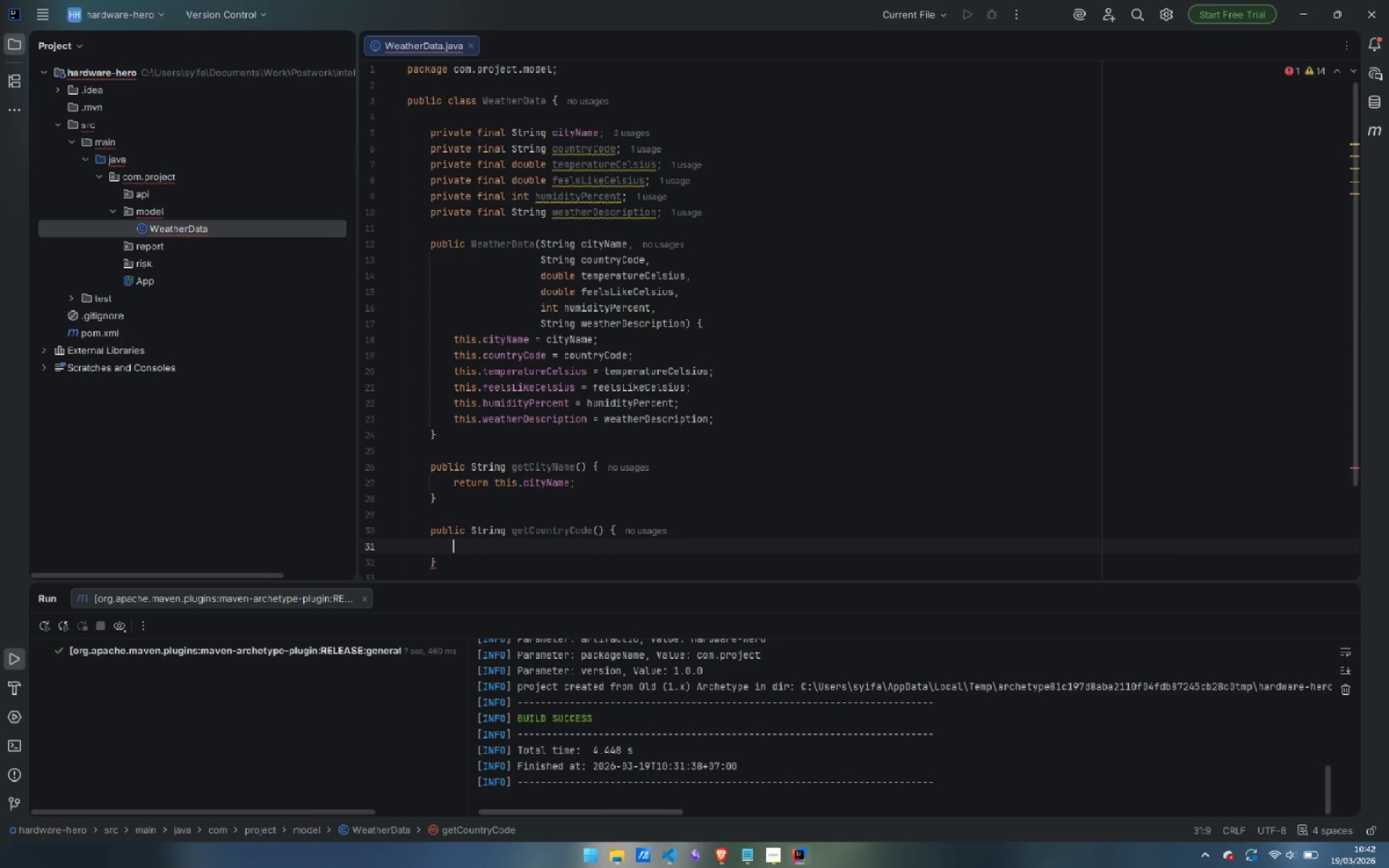 
type(return this.)
 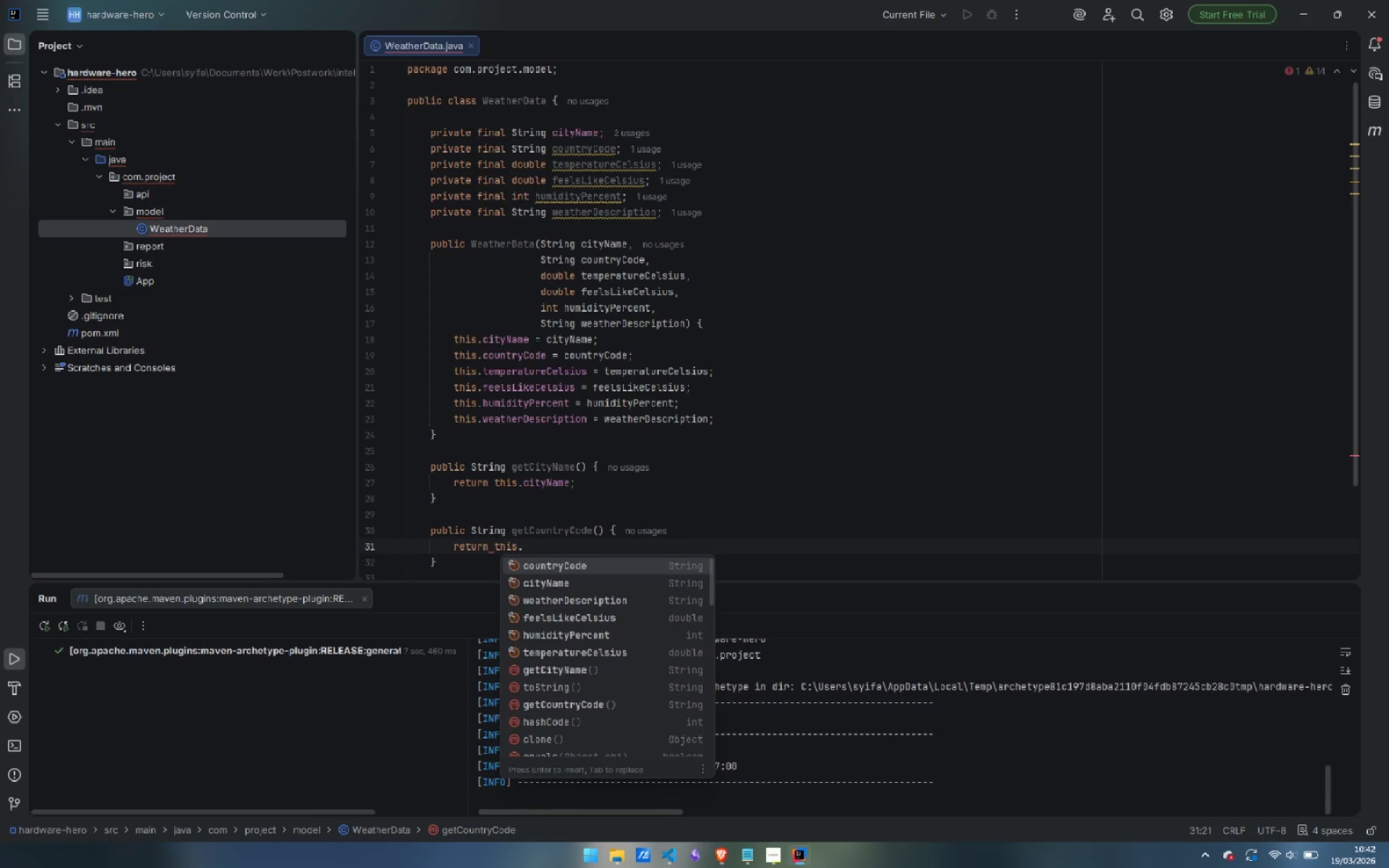 
key(Enter)
 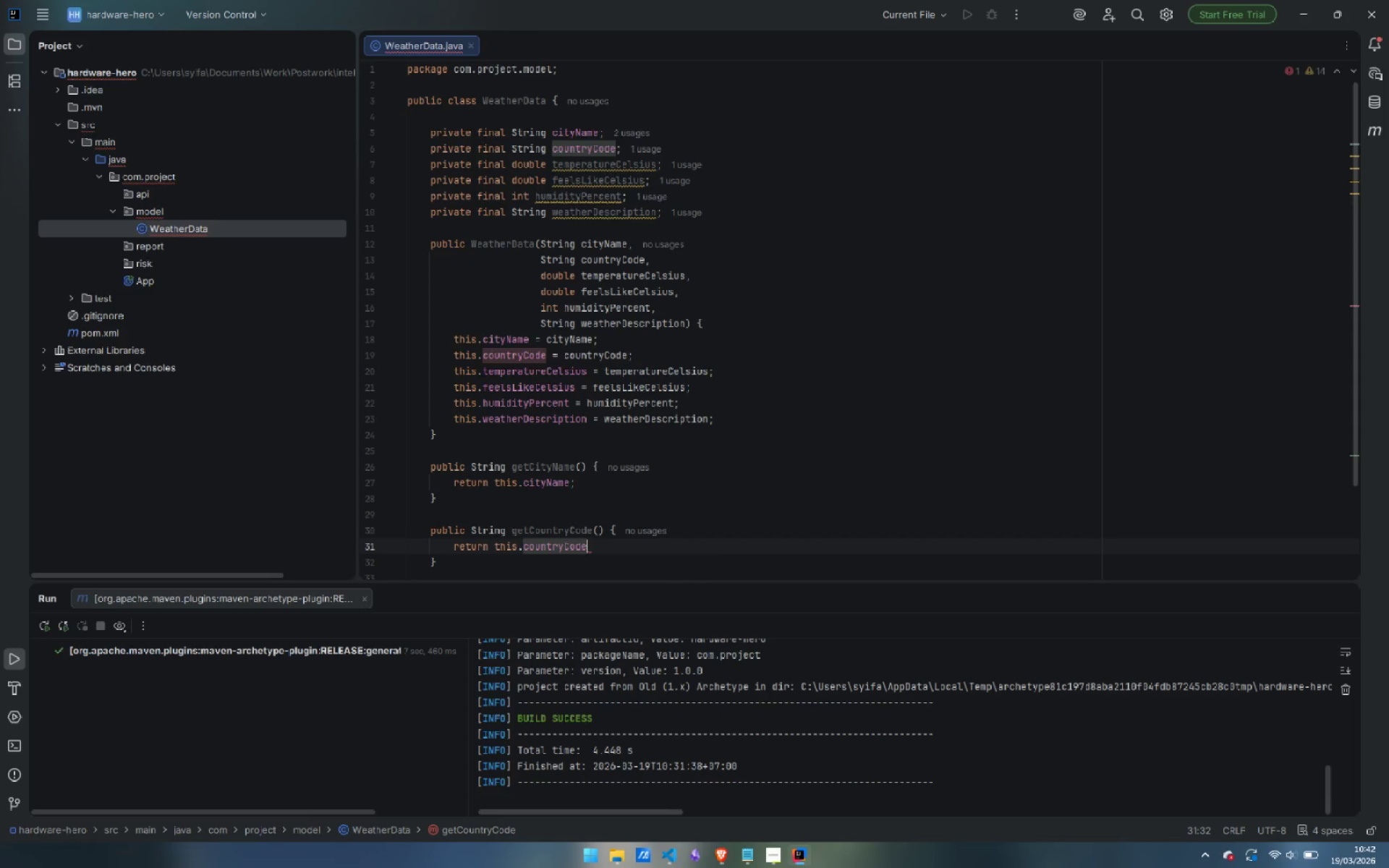 
key(Semicolon)
 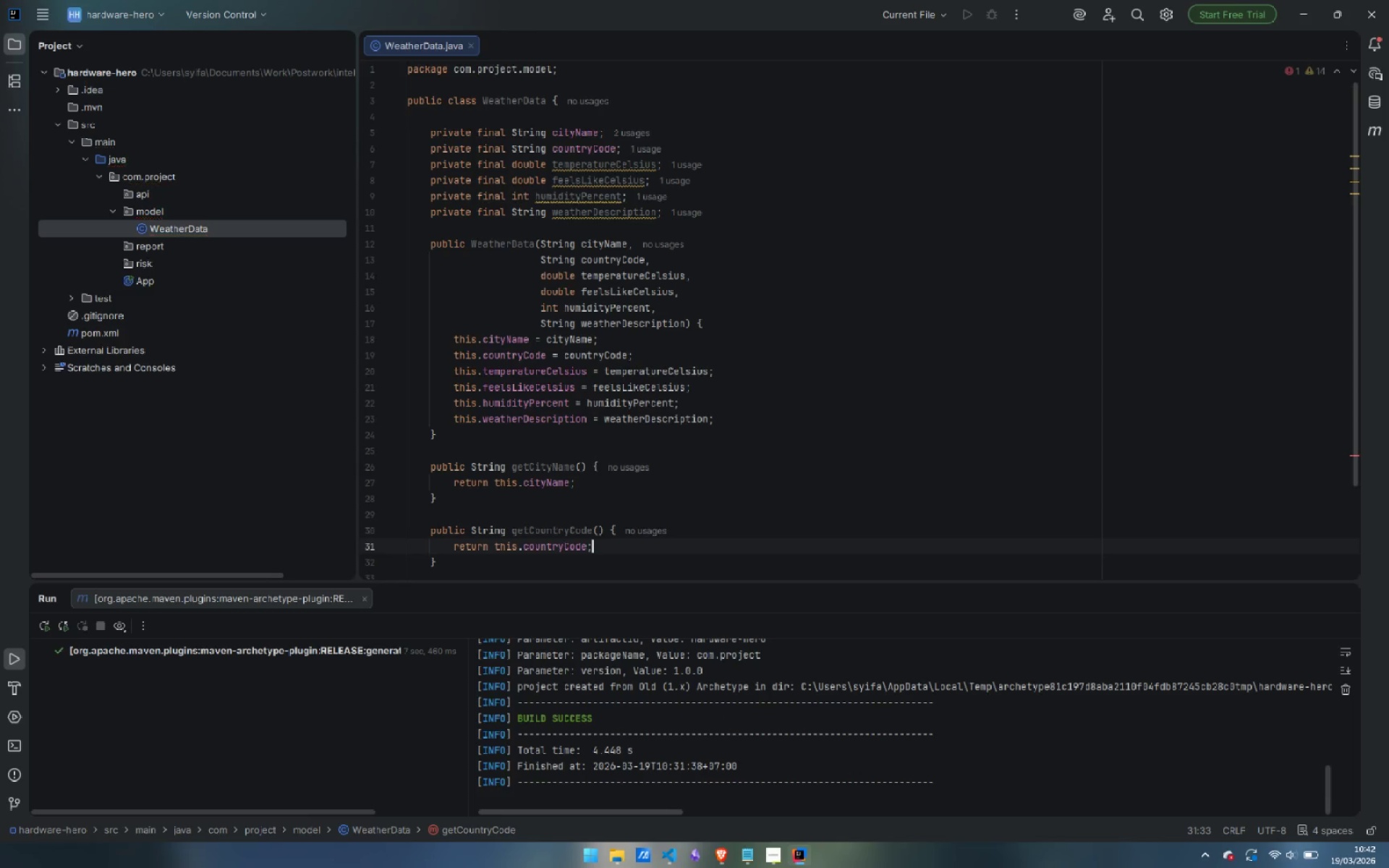 
key(ArrowDown)
 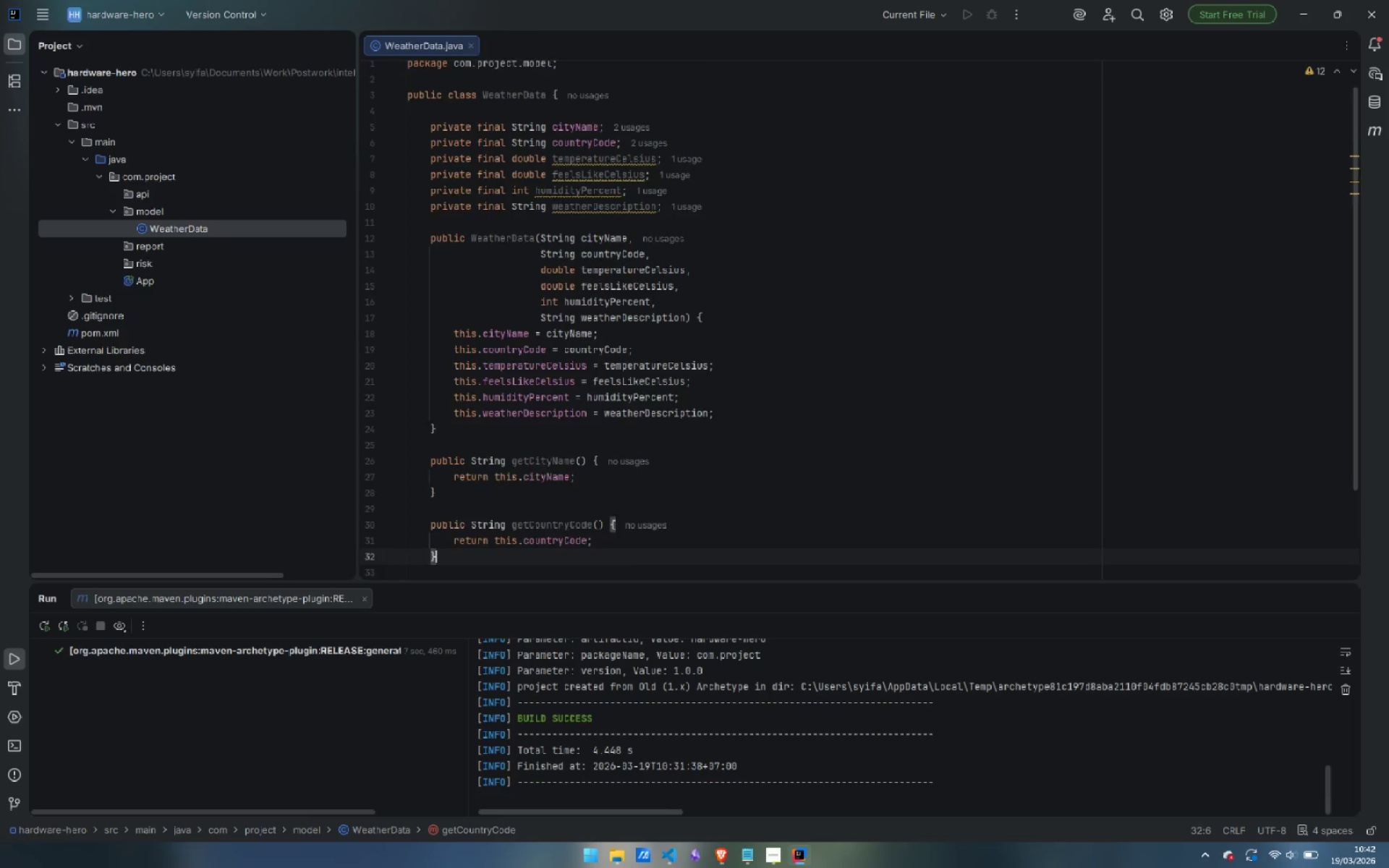 
key(Enter)
 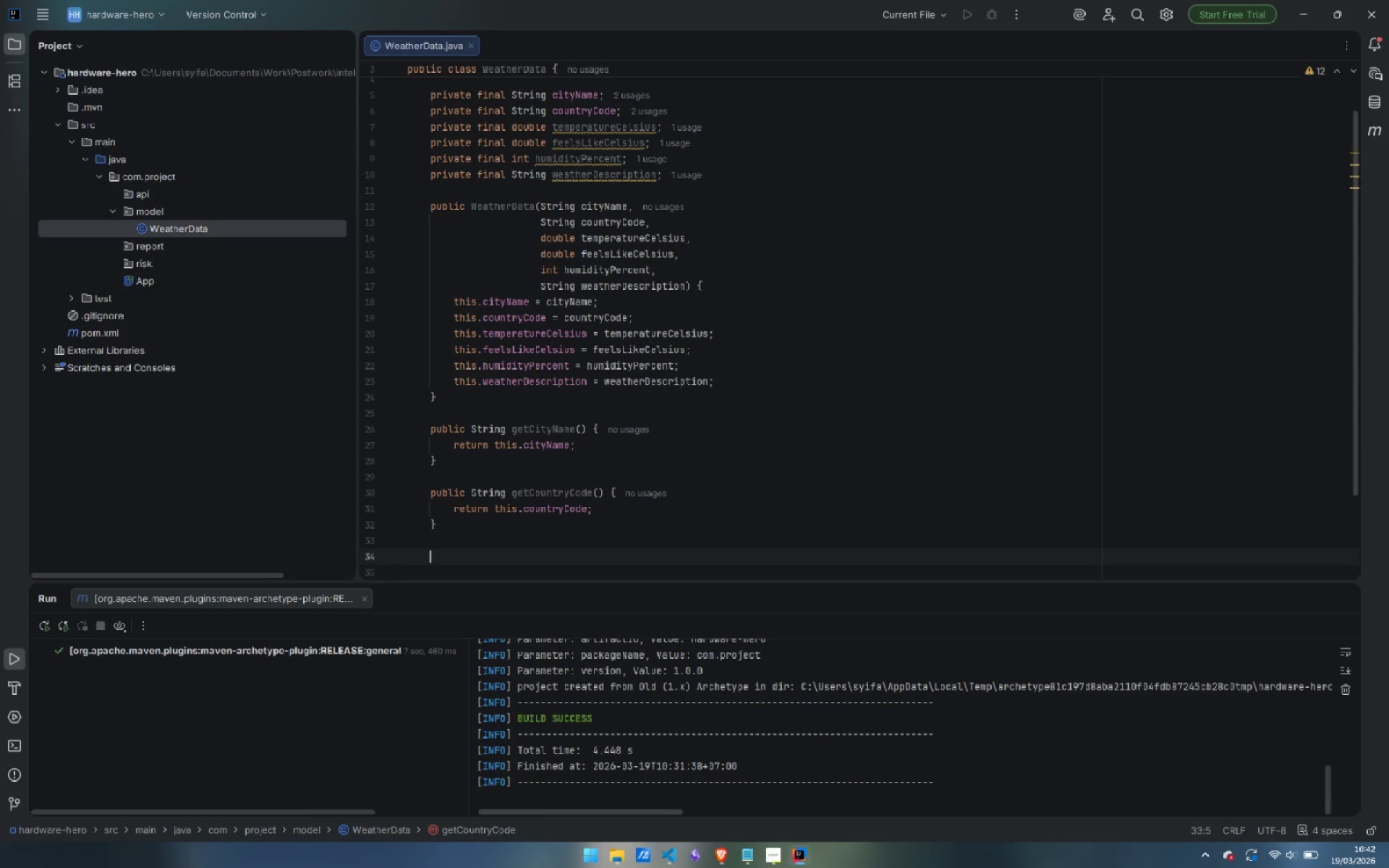 
key(Enter)
 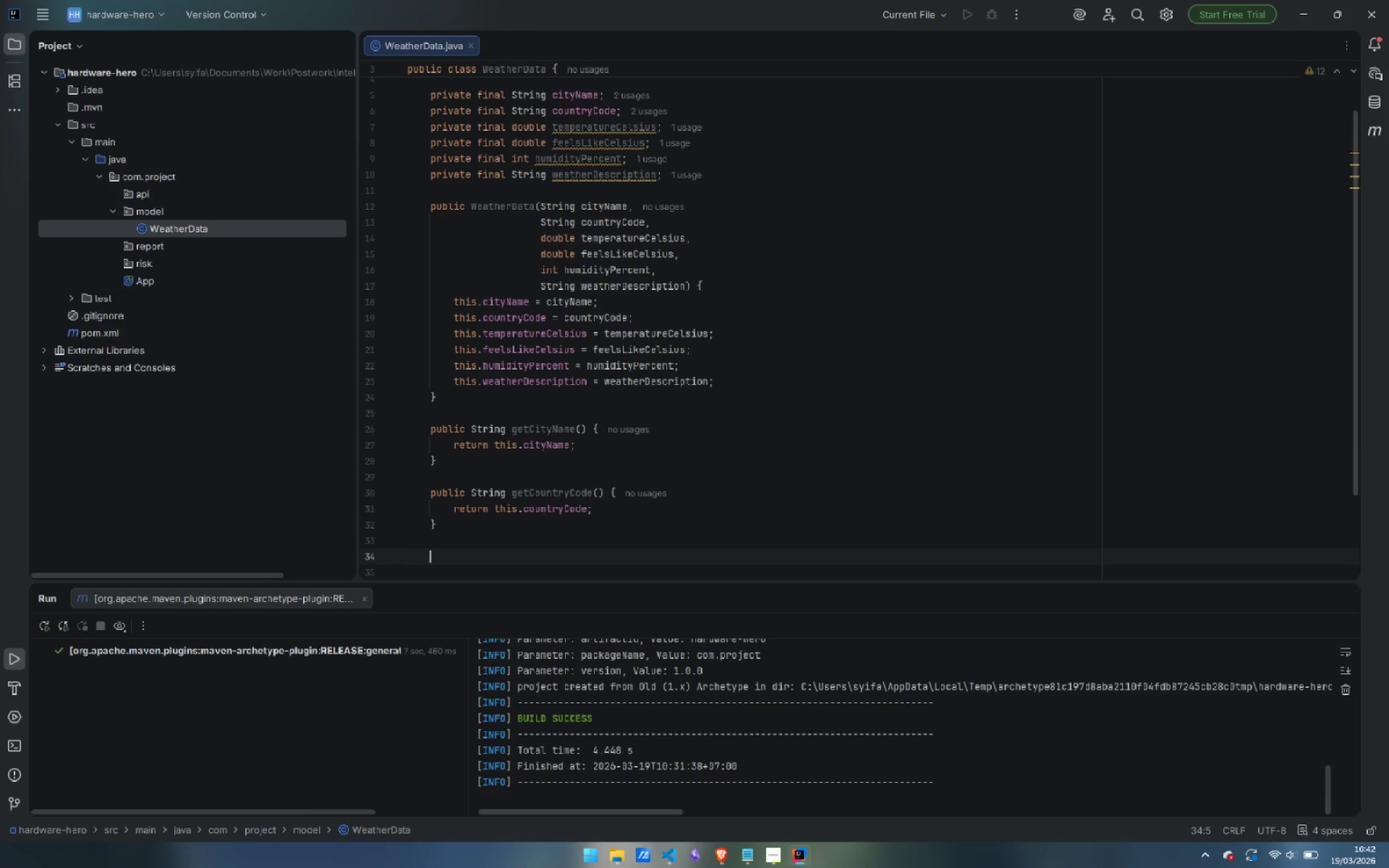 
type(public double )
 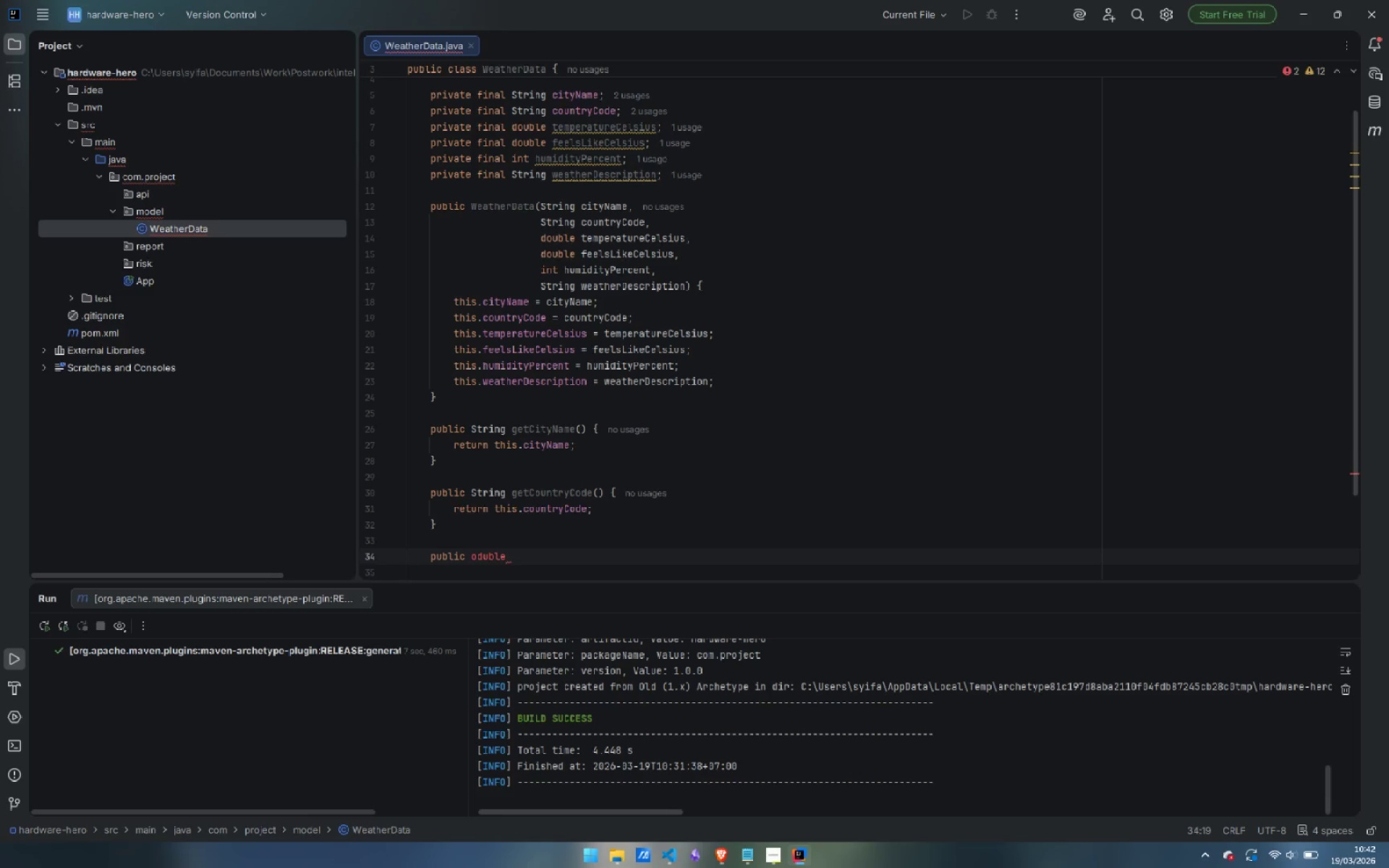 
key(Control+Backspace)
 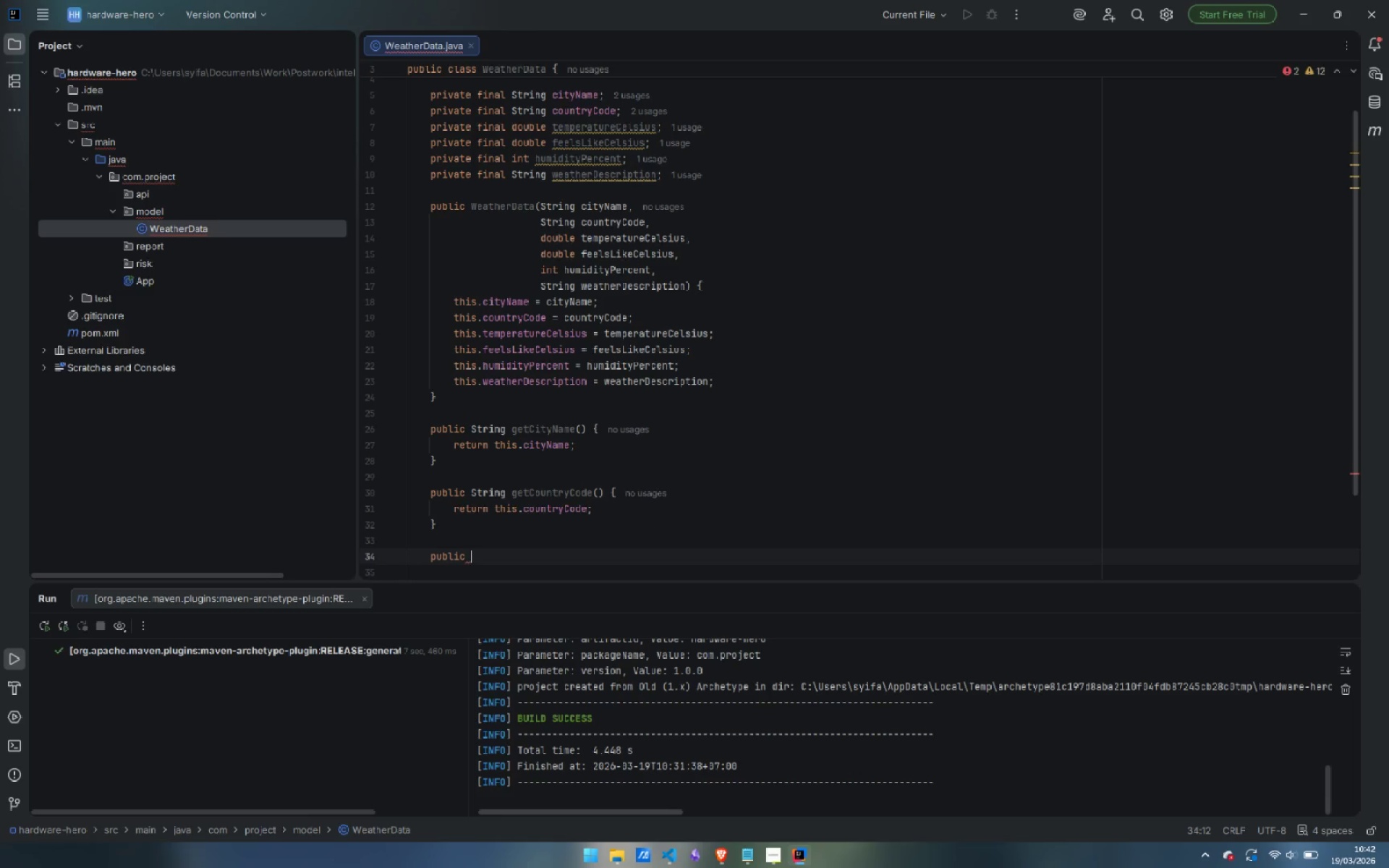 
type(doub)
 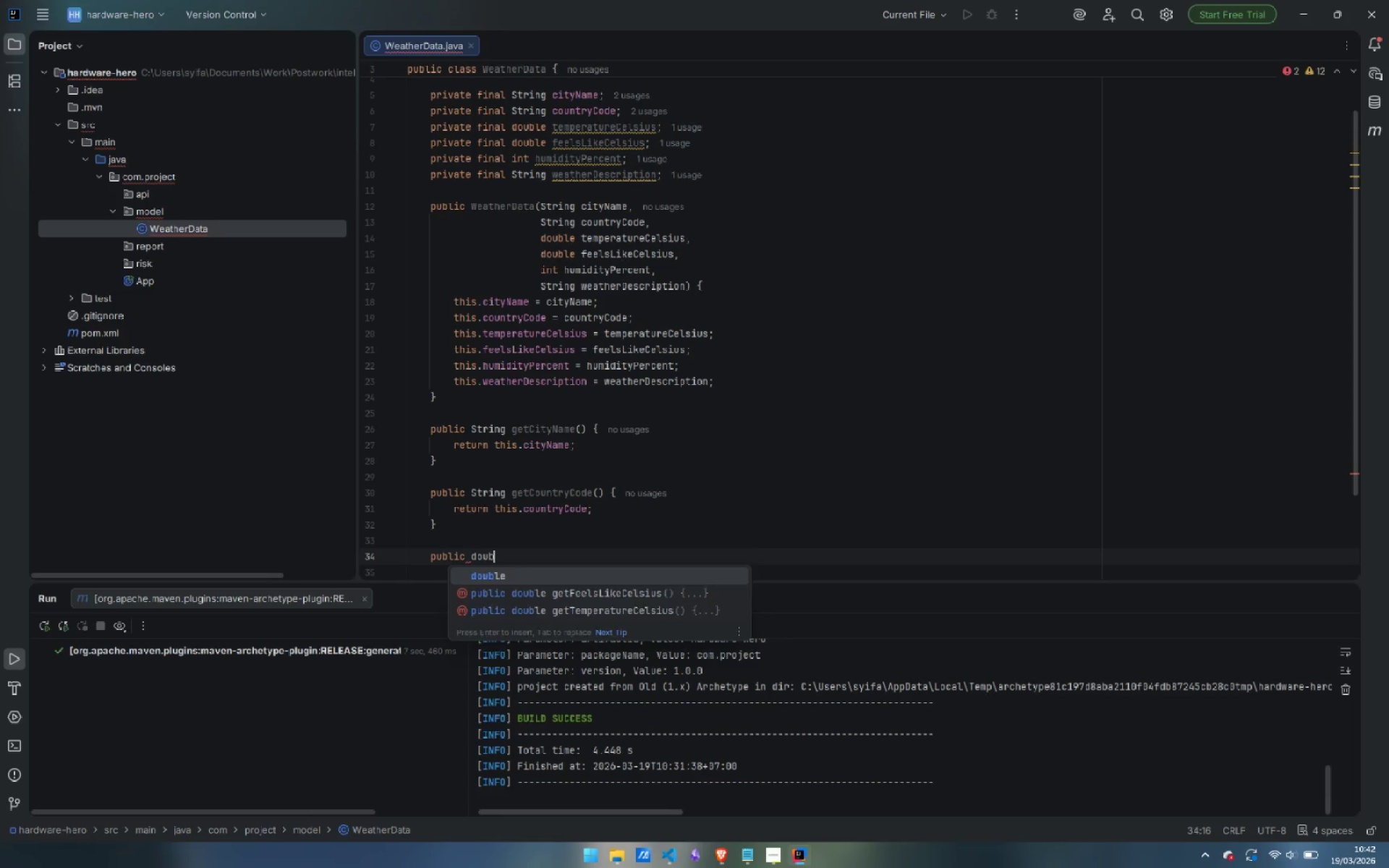 
key(Enter)
 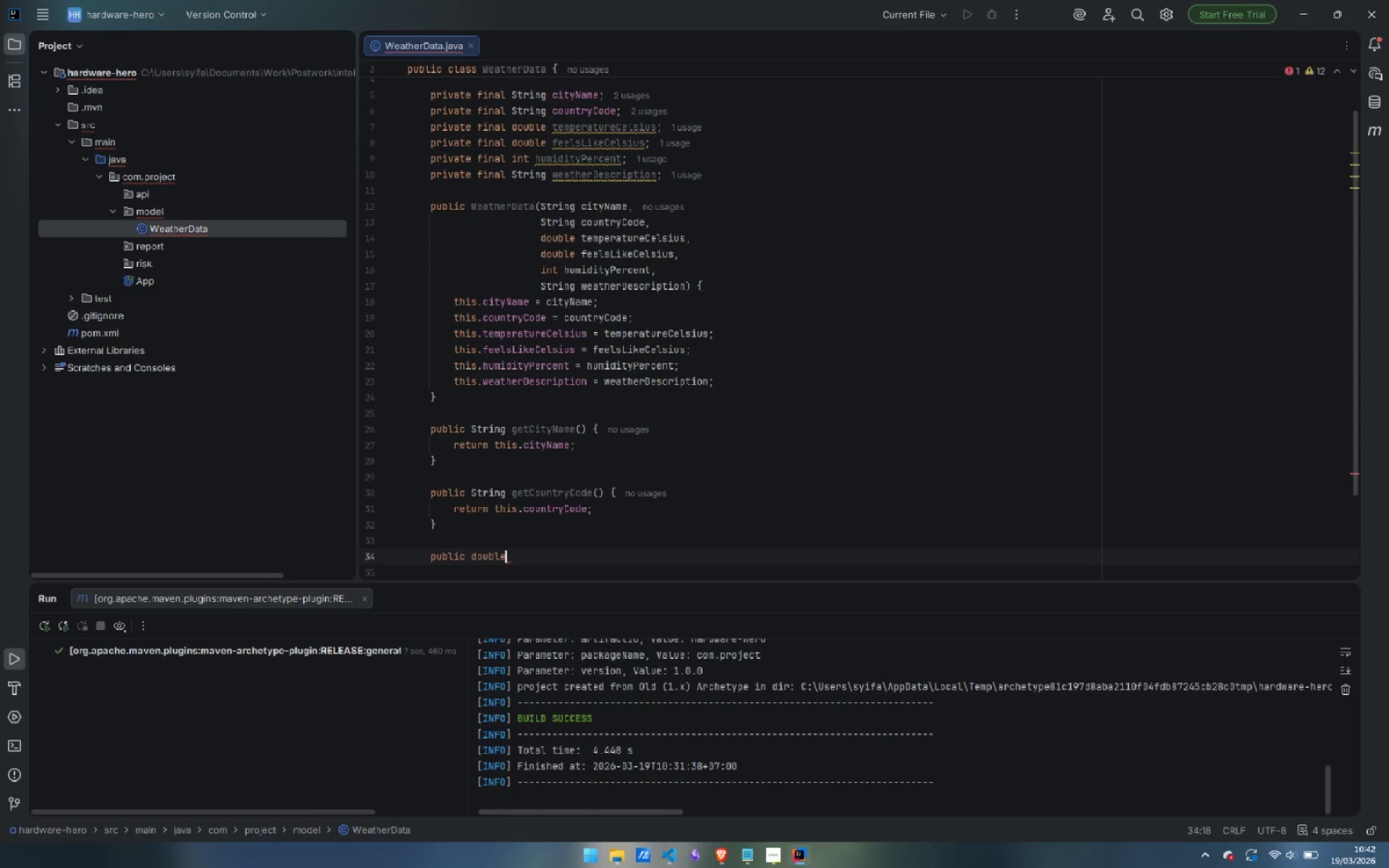 
type( gt)
 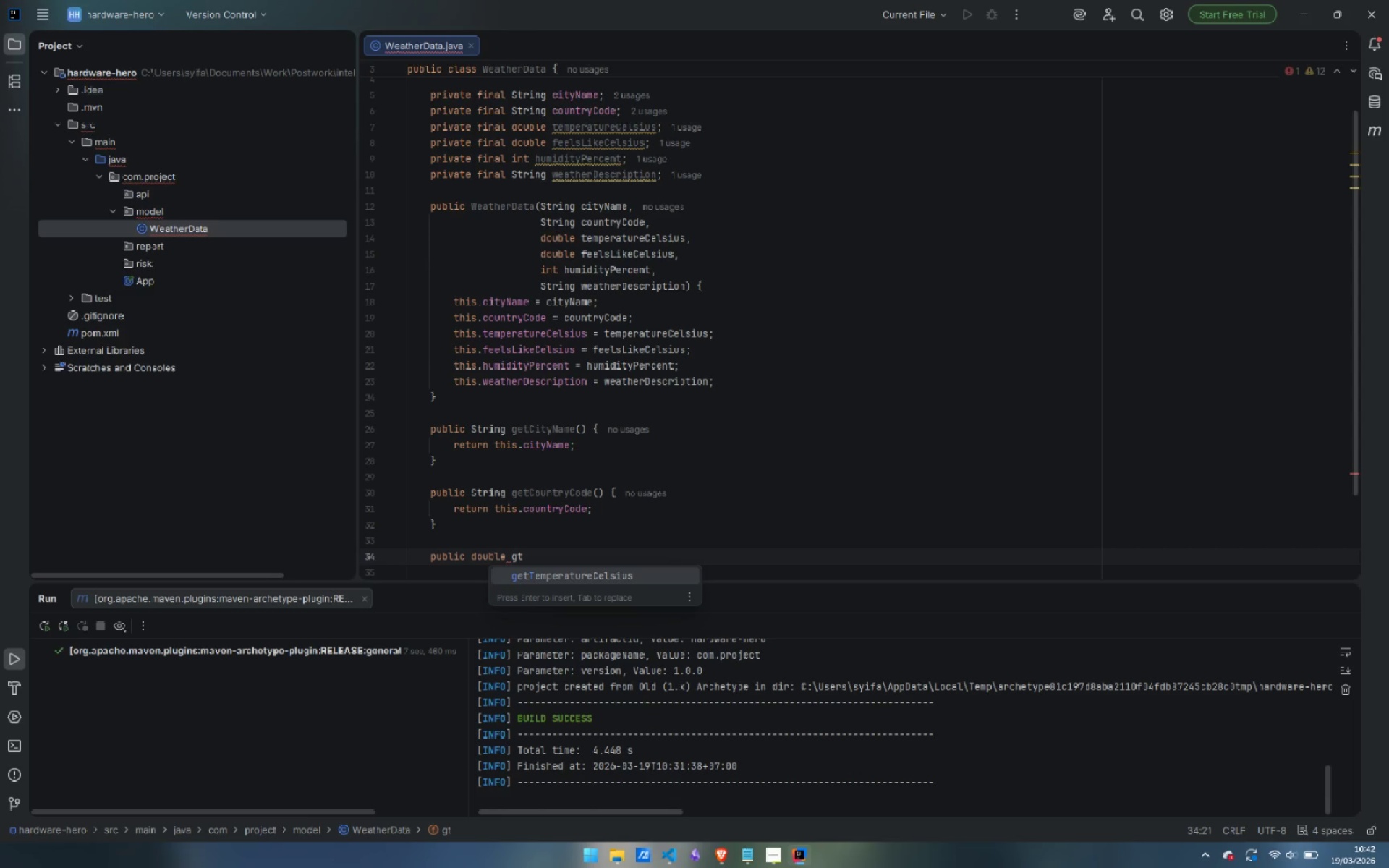 
key(Enter)
 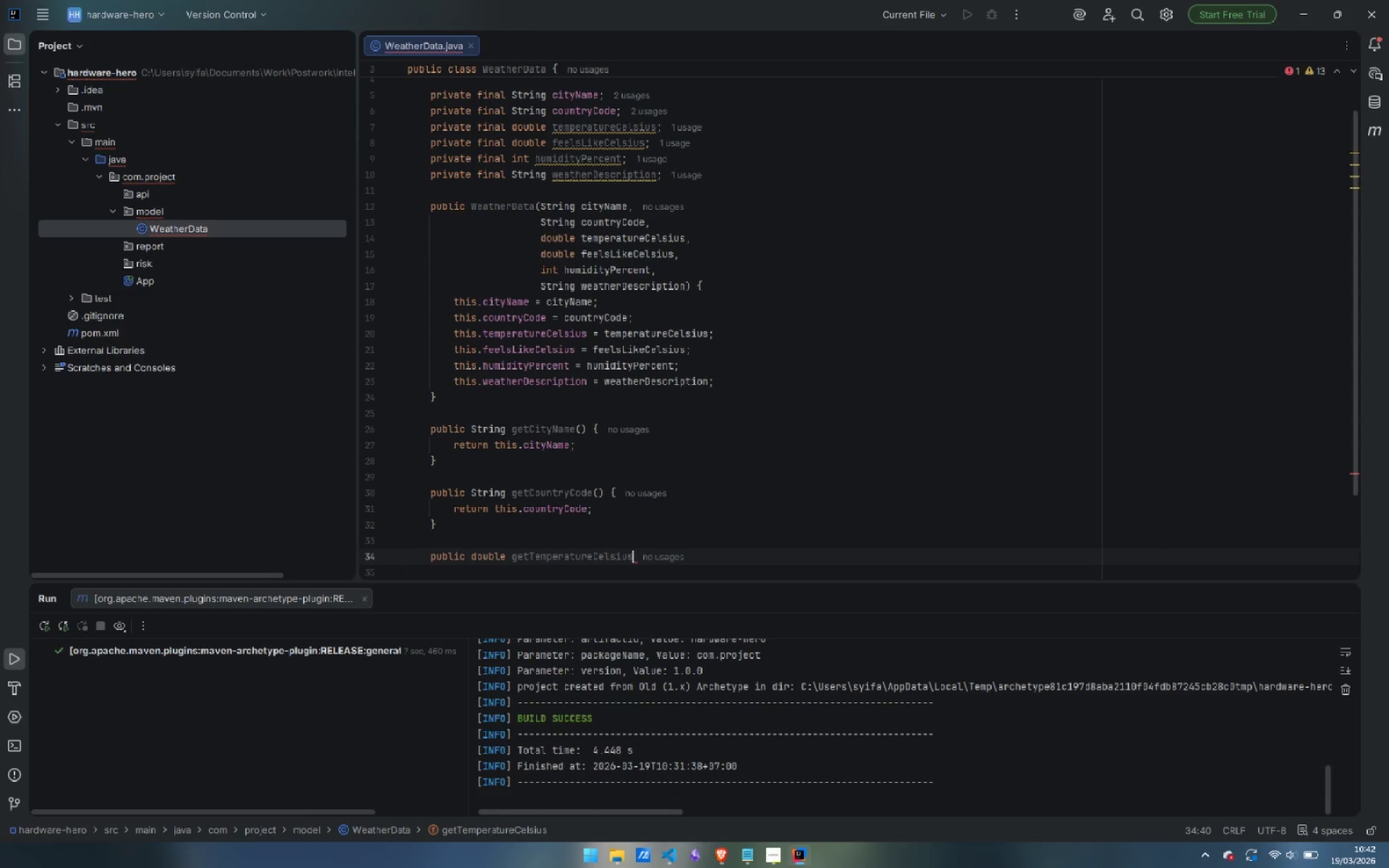 
type(() {)
 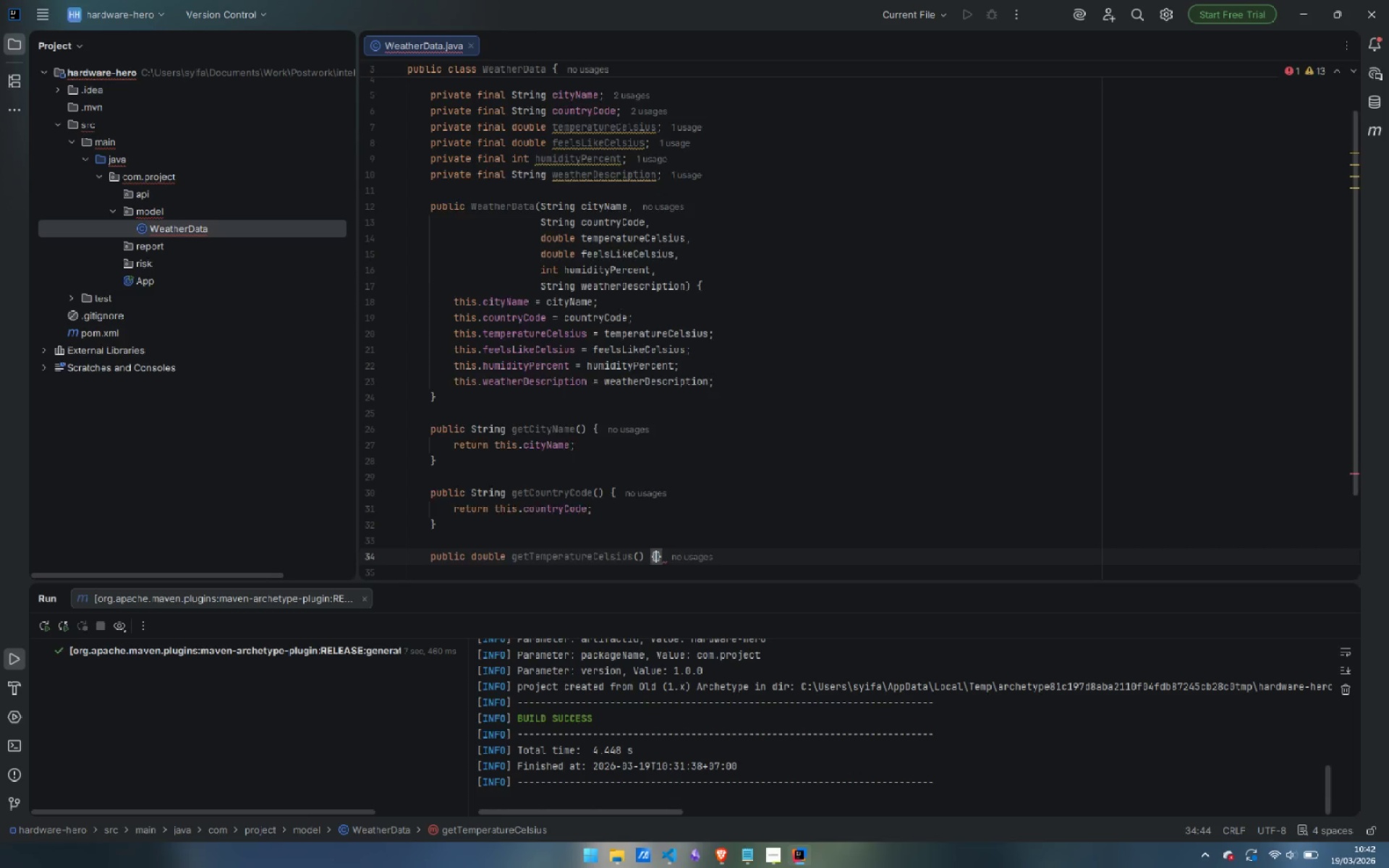 
key(Enter)
 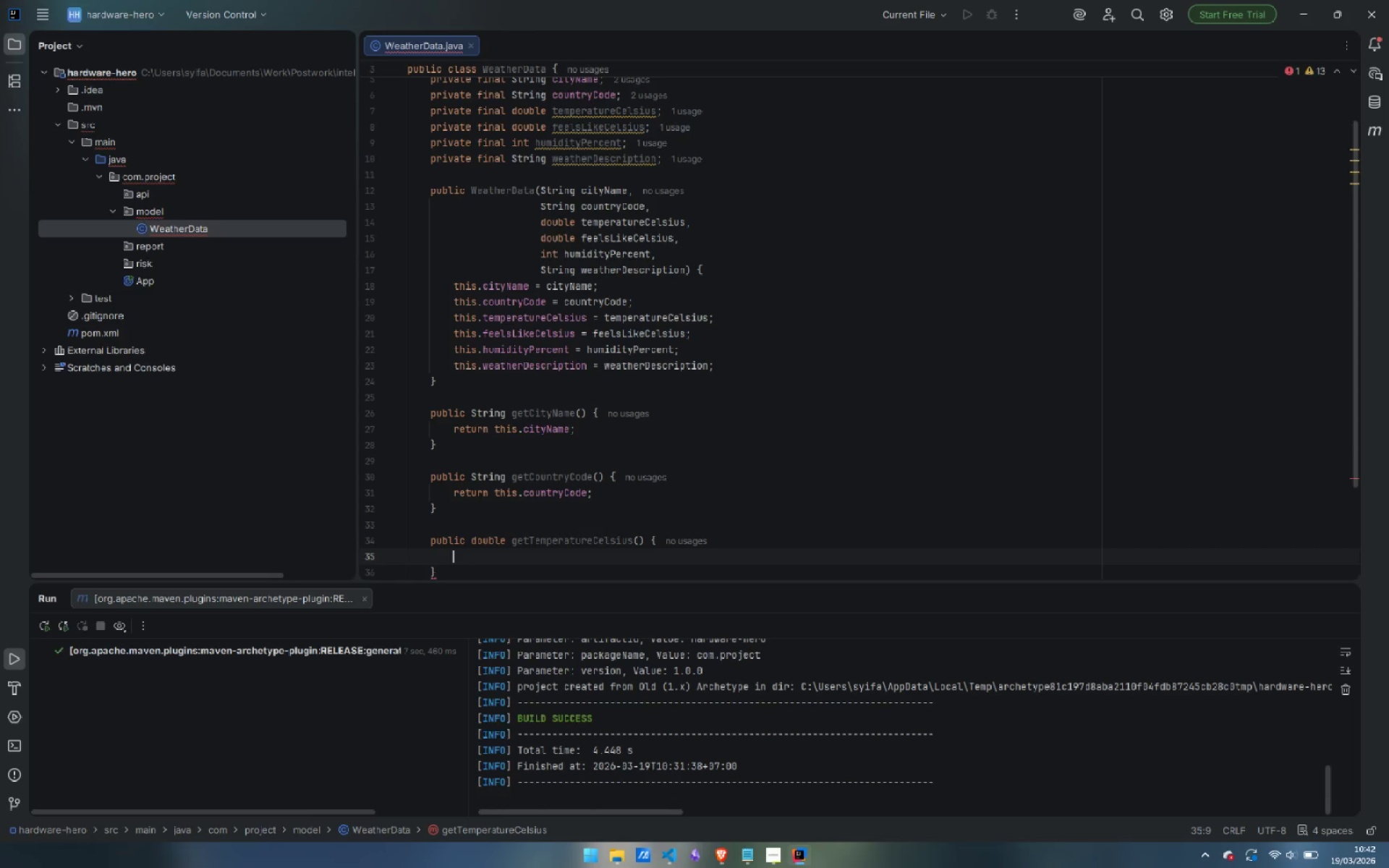 
type(retun)
key(Backspace)
type(r )
key(Backspace)
type(n thos.)
key(Backspace)
key(Backspace)
key(Backspace)
type(is.)
 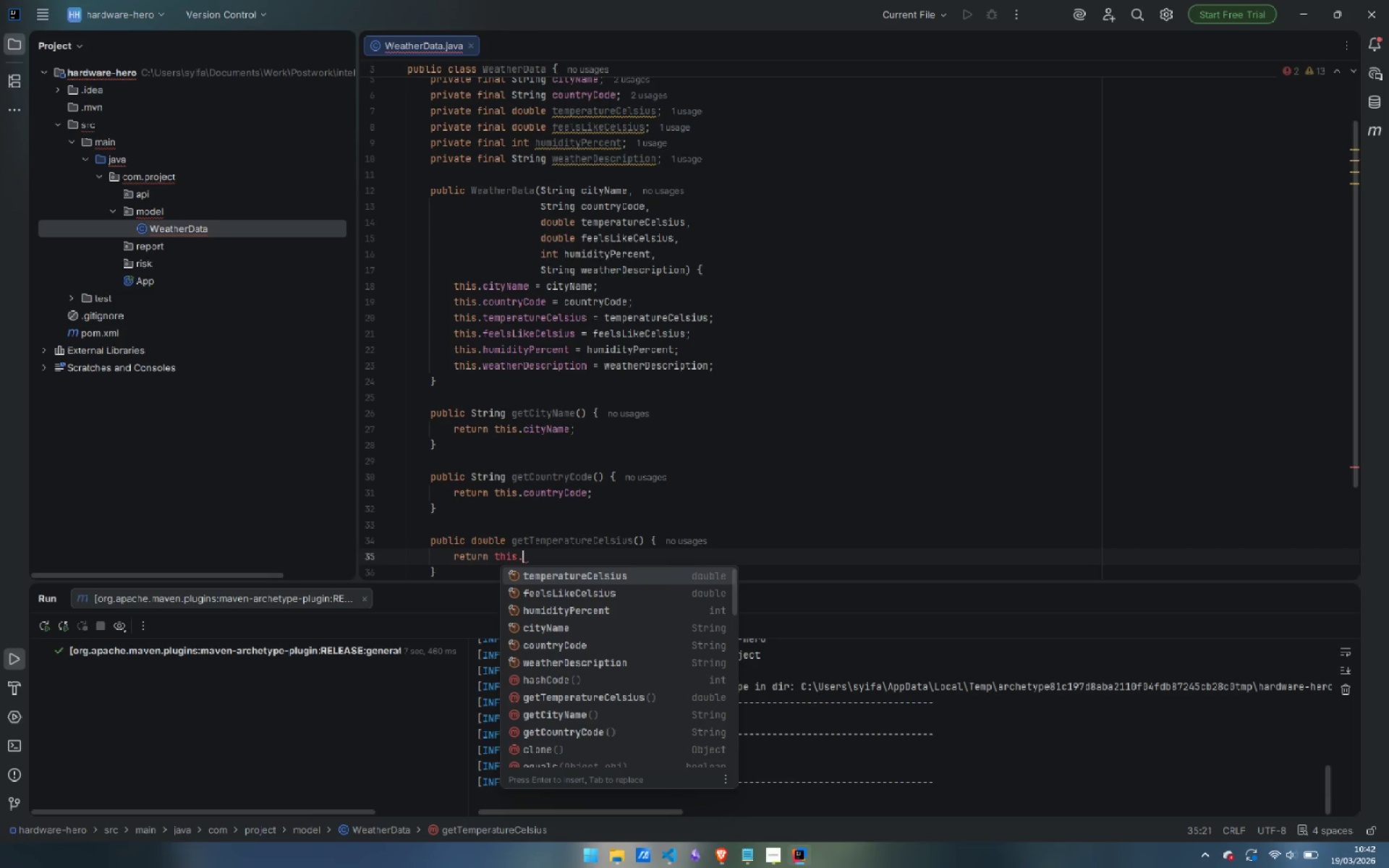 
key(Enter)
 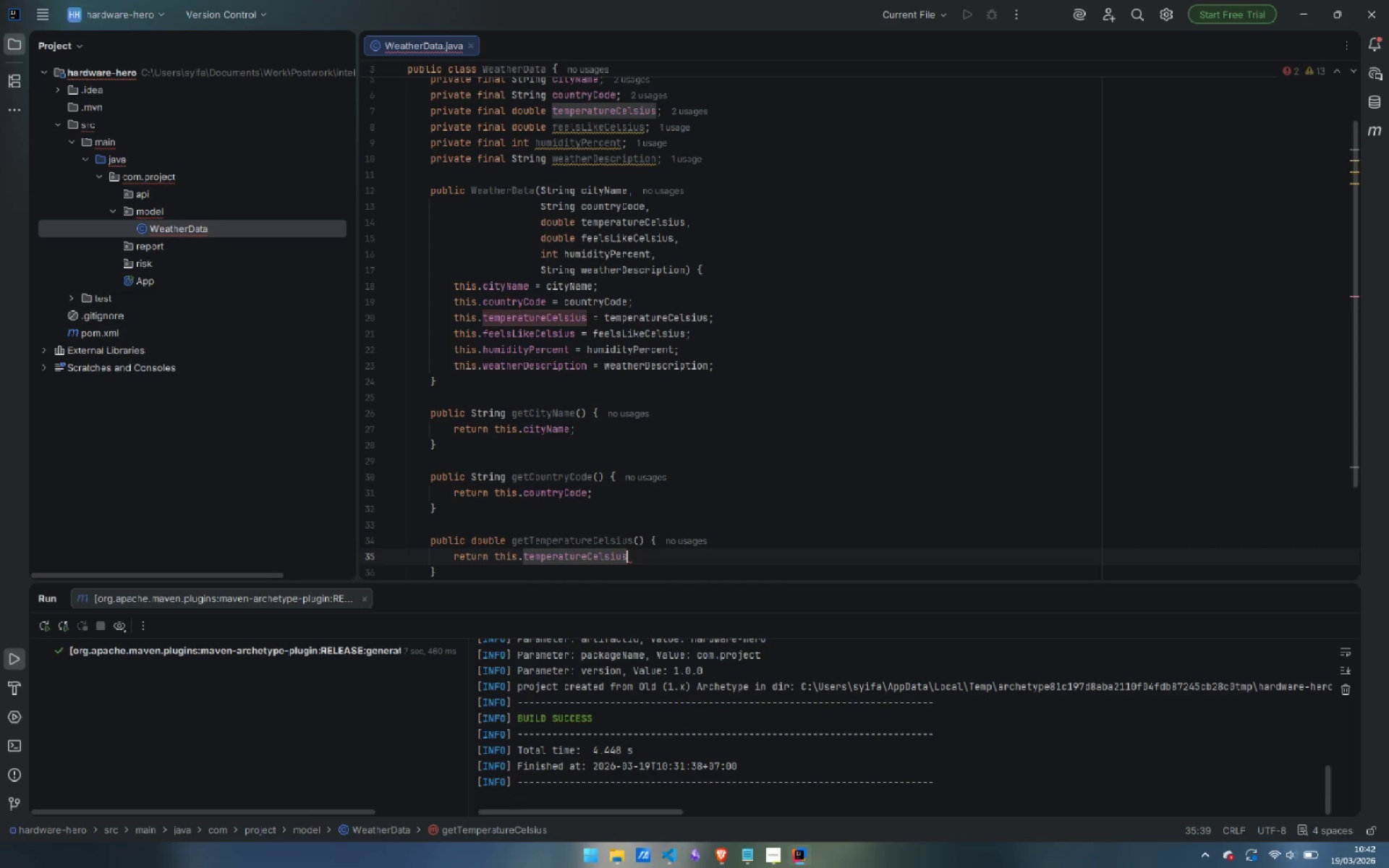 
key(Semicolon)
 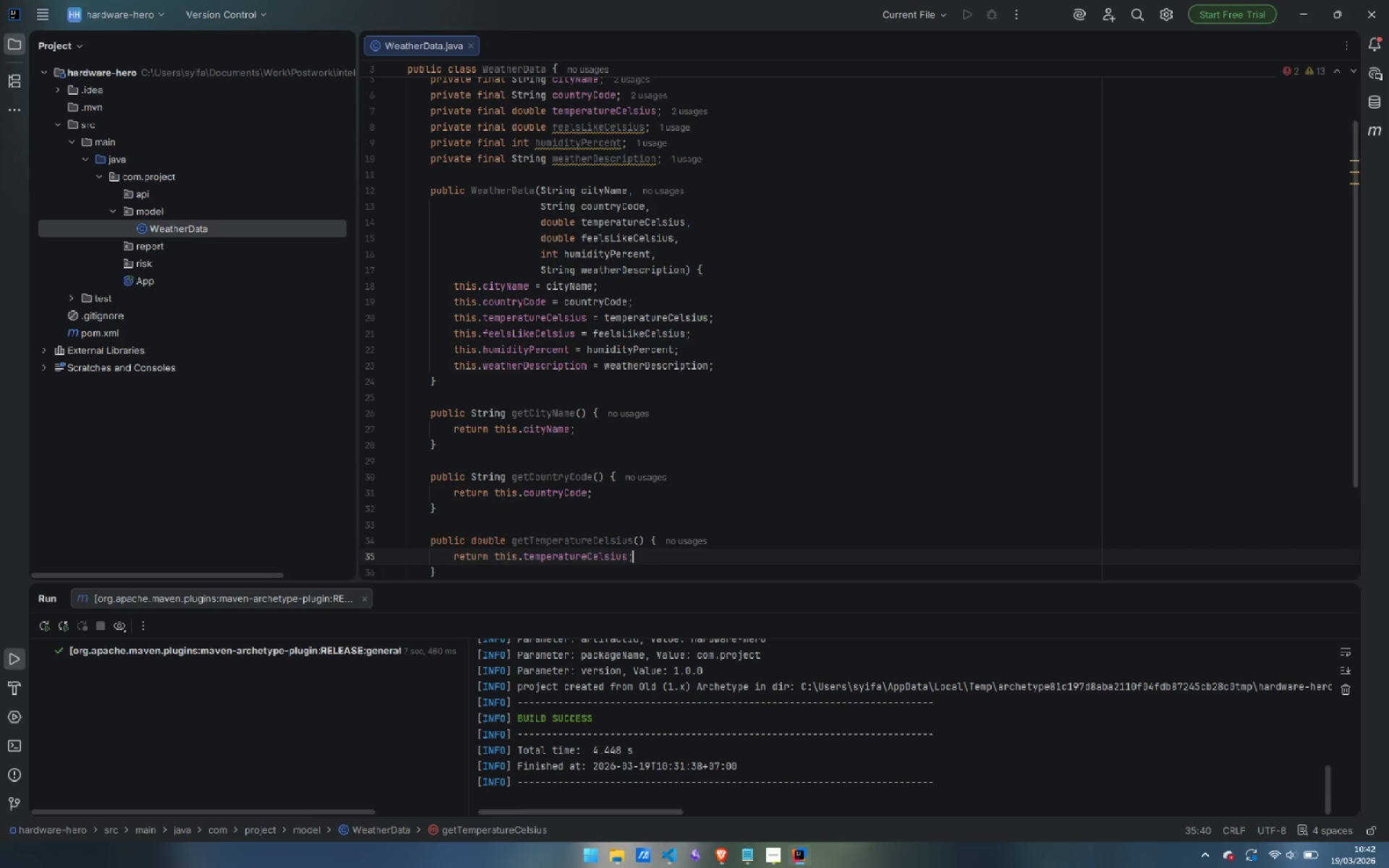 
key(ArrowDown)
 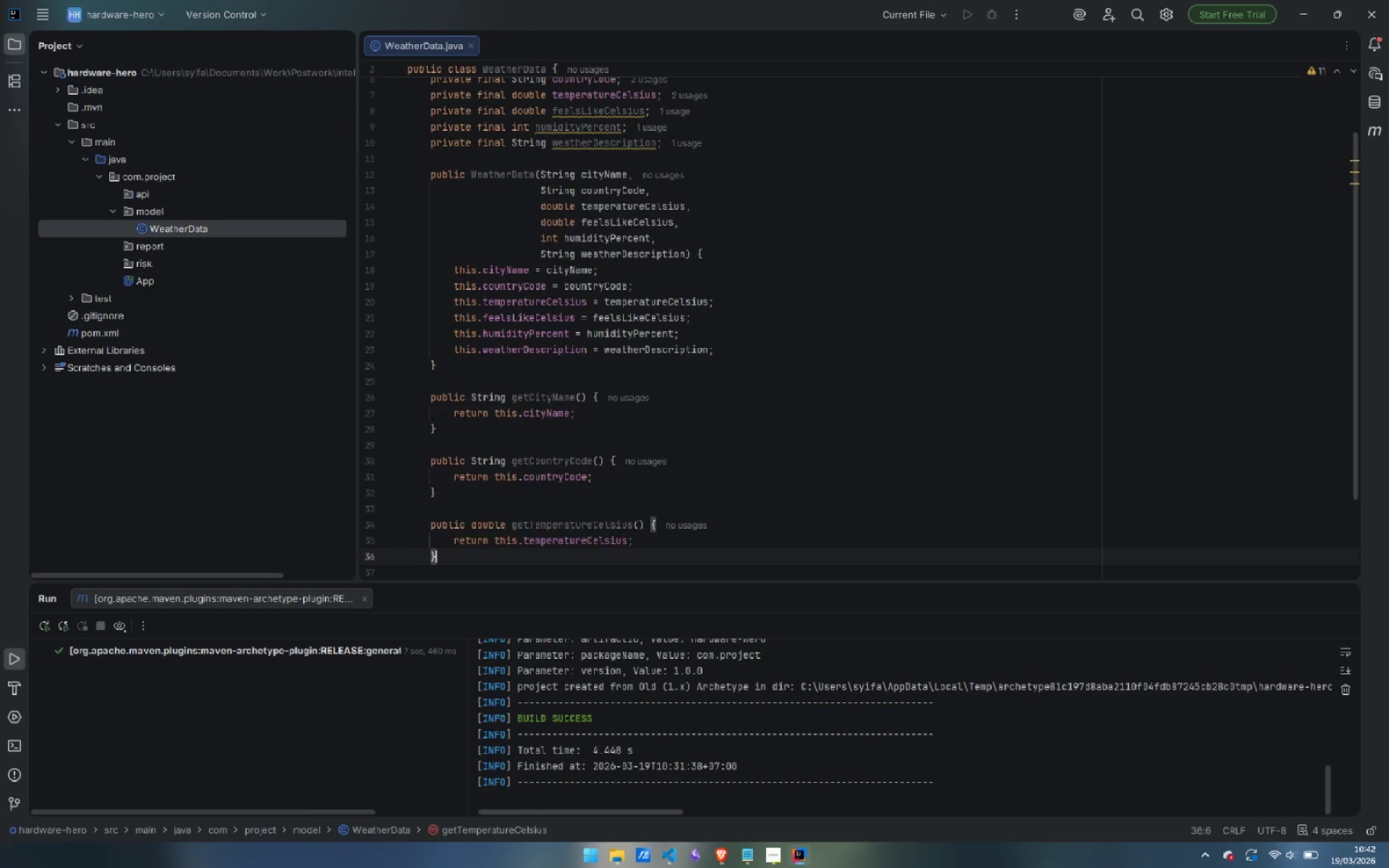 
key(Enter)
 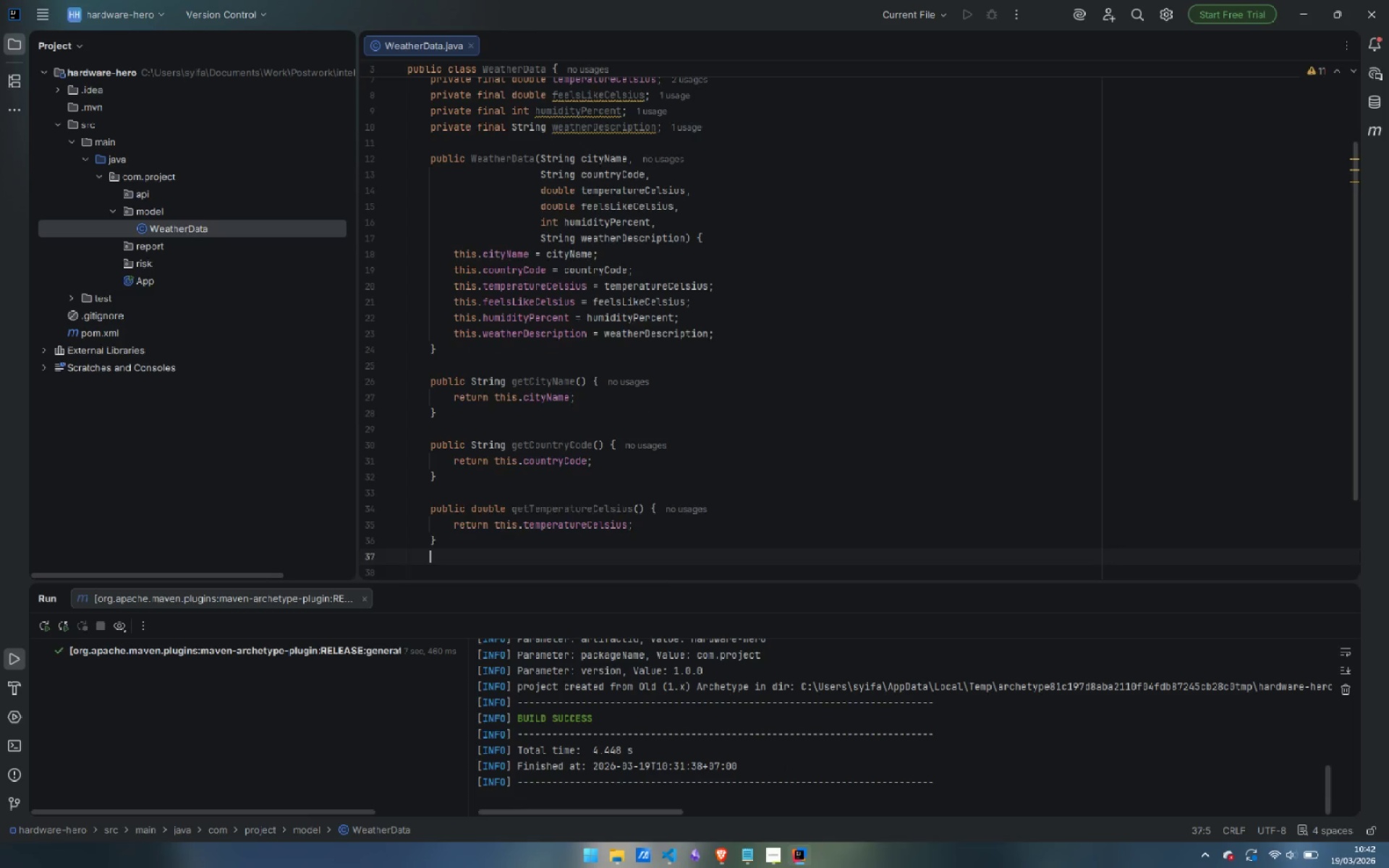 
key(Enter)
 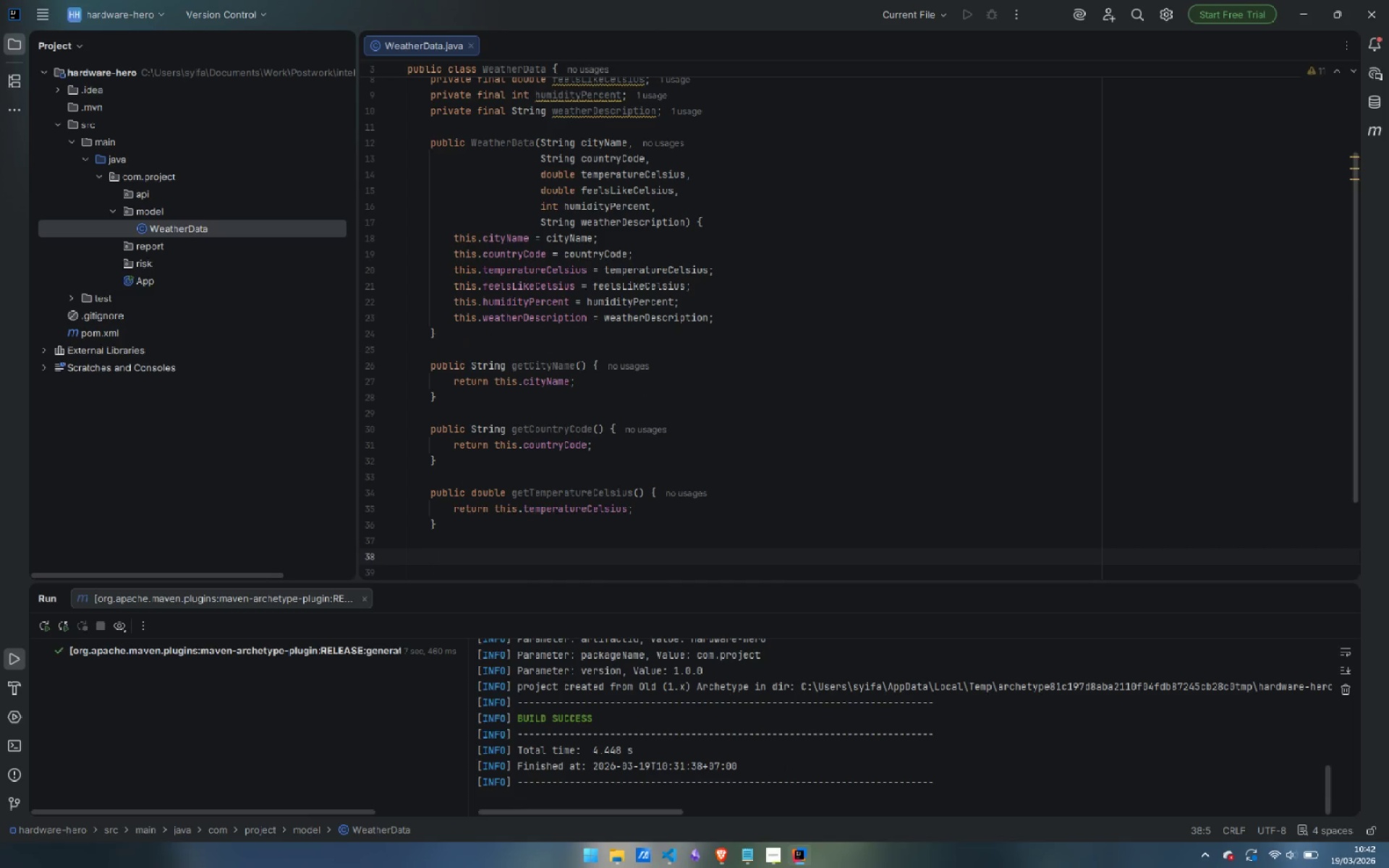 
type(public double getFee)
 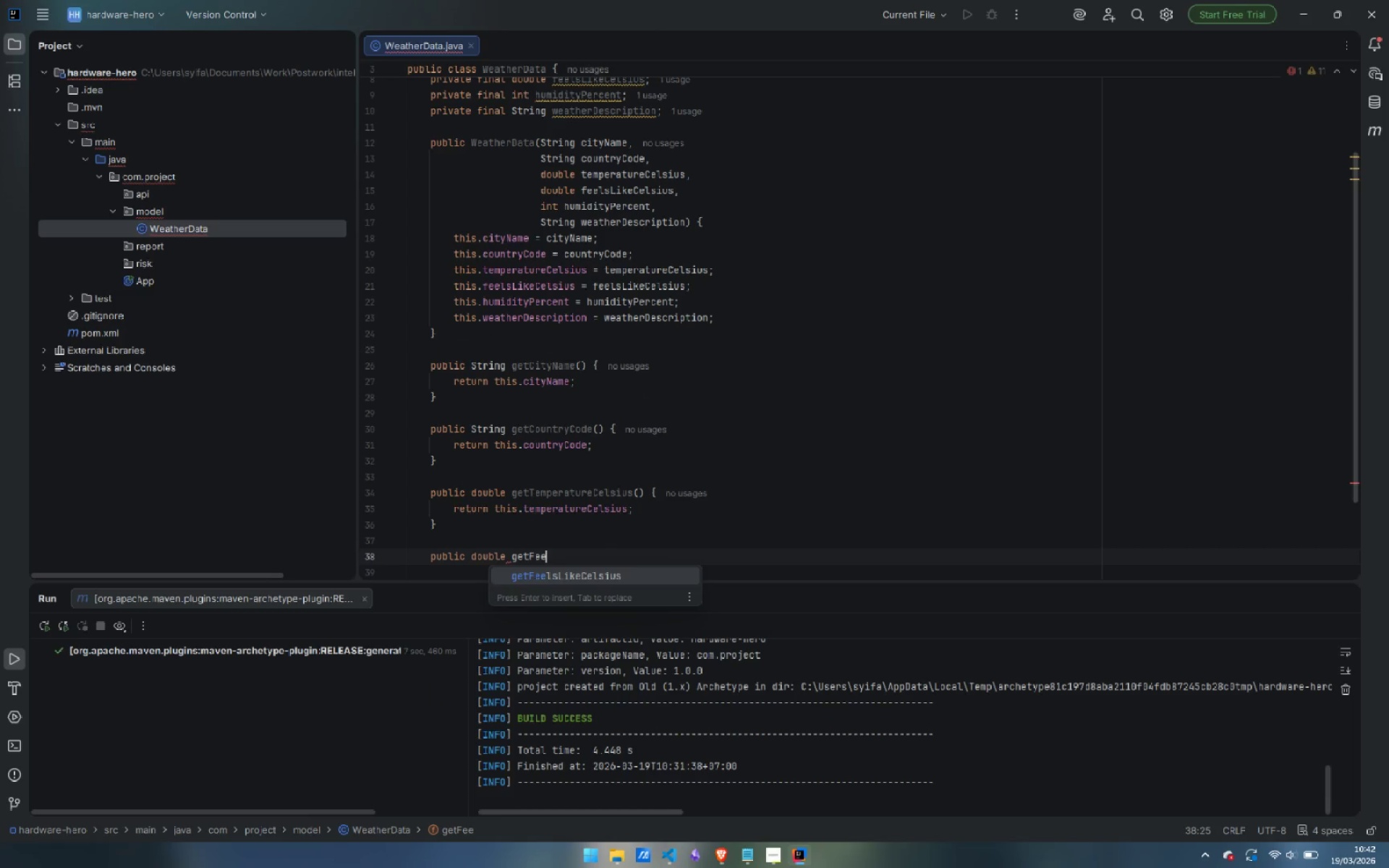 
key(Enter)
 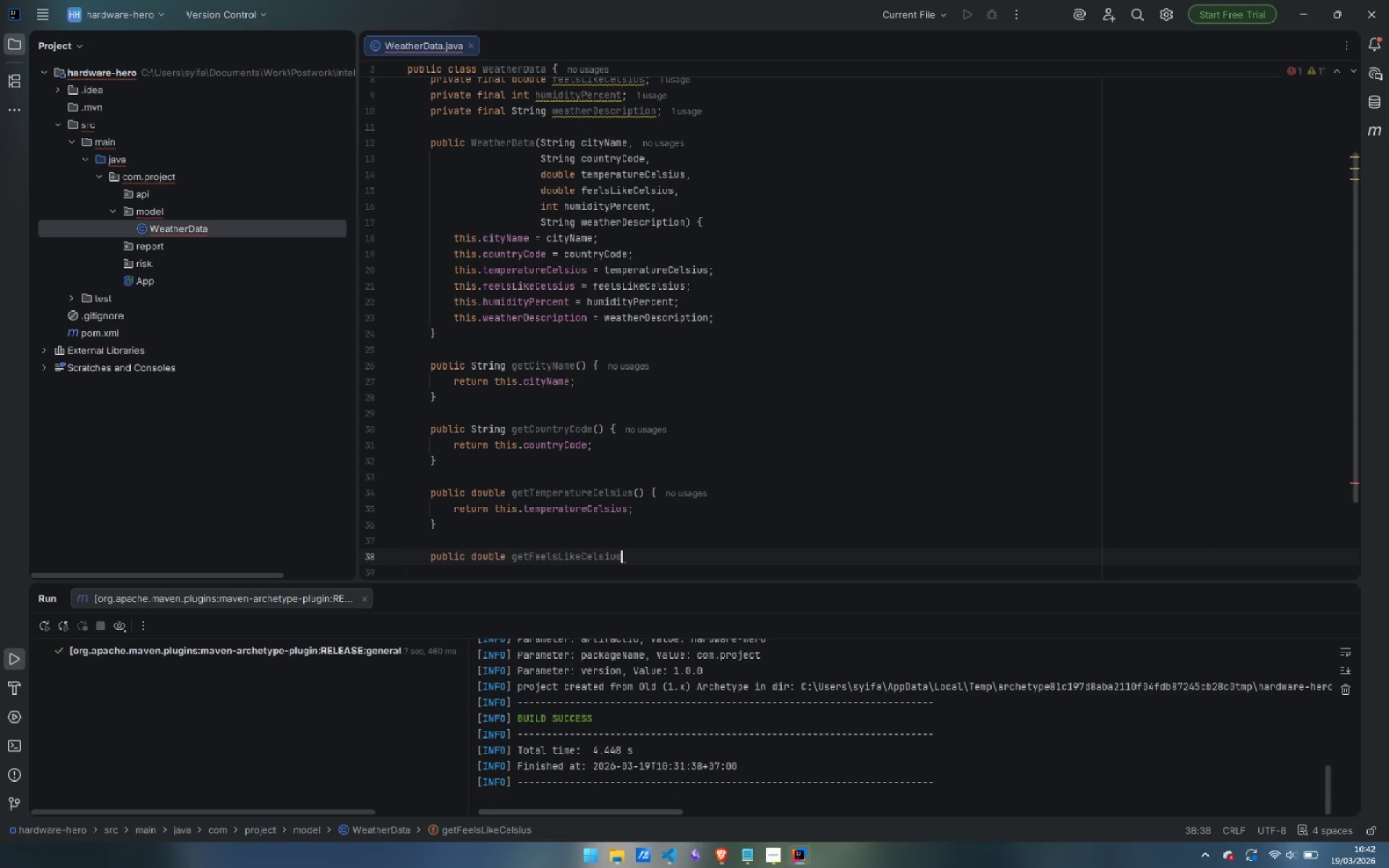 
type(() {)
 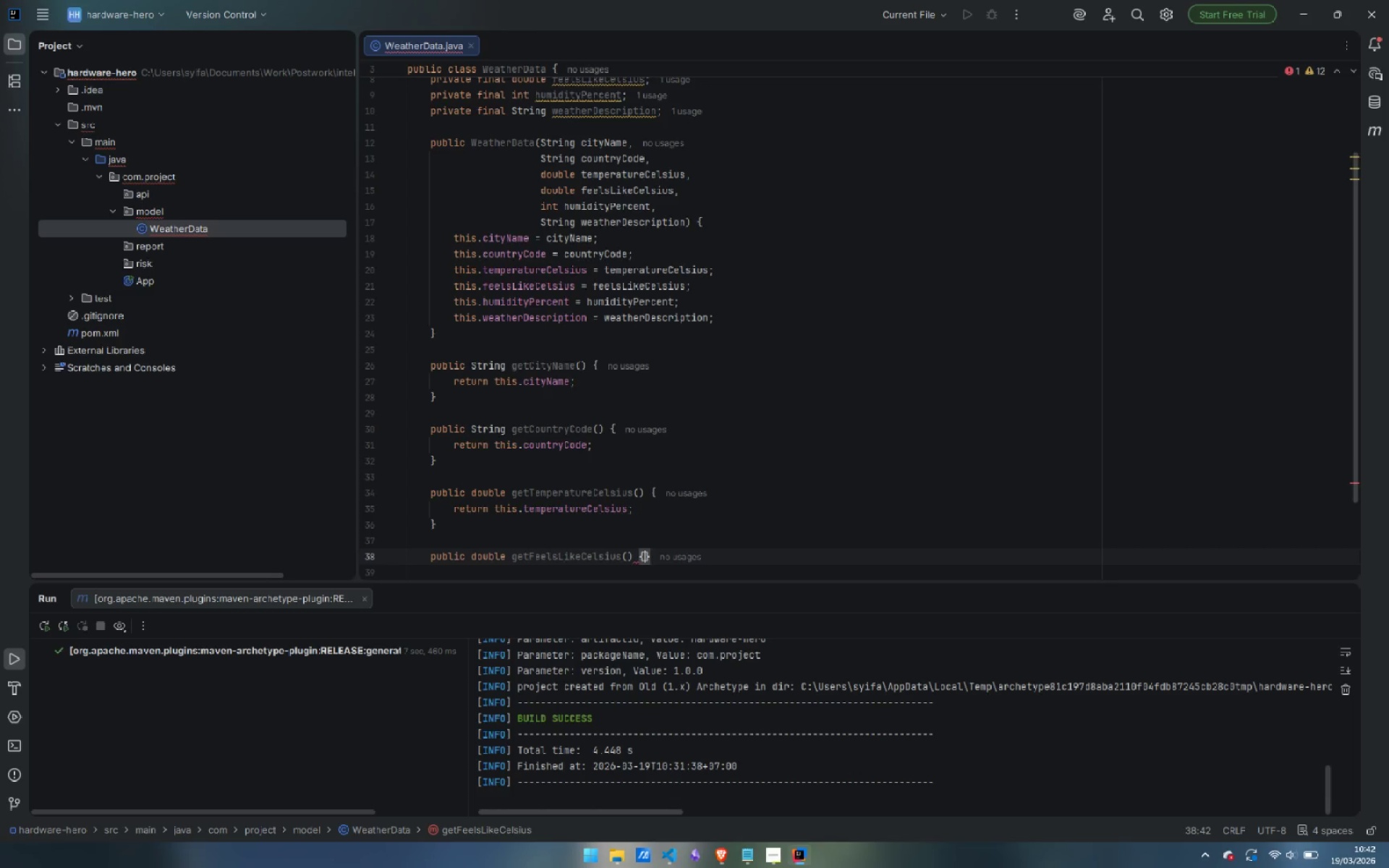 
key(Enter)
 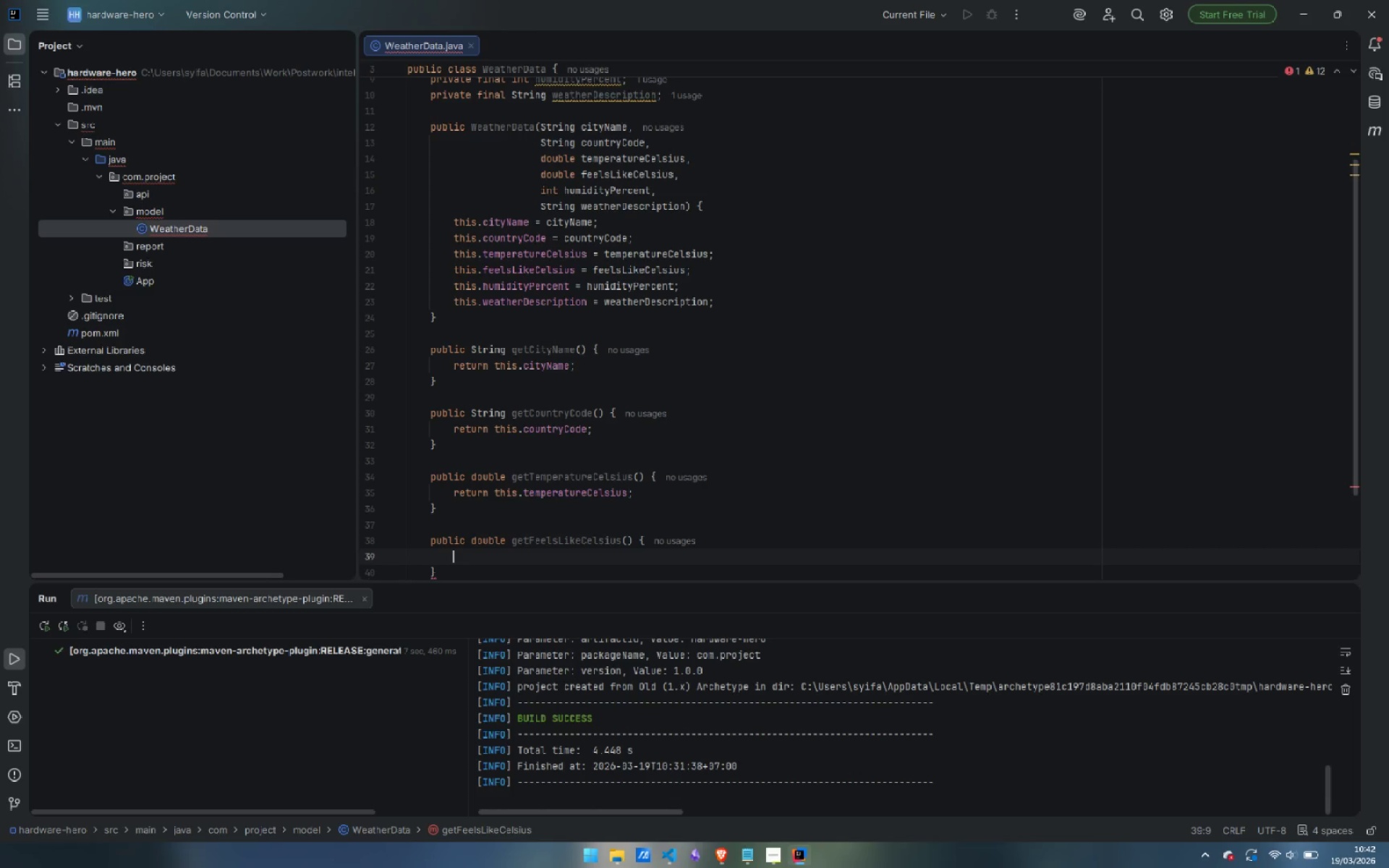 
type(return this.fee)
 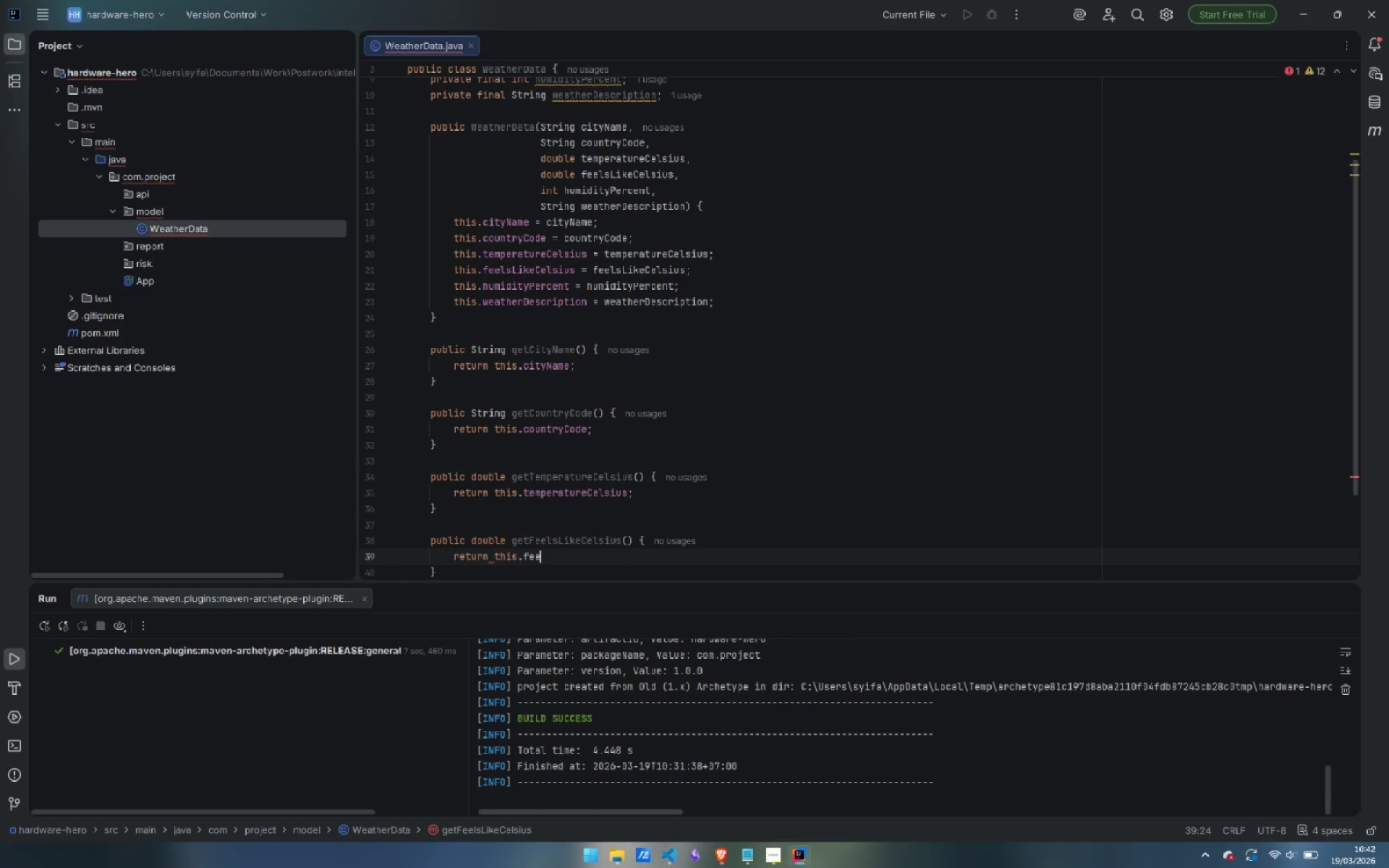 
key(Enter)
 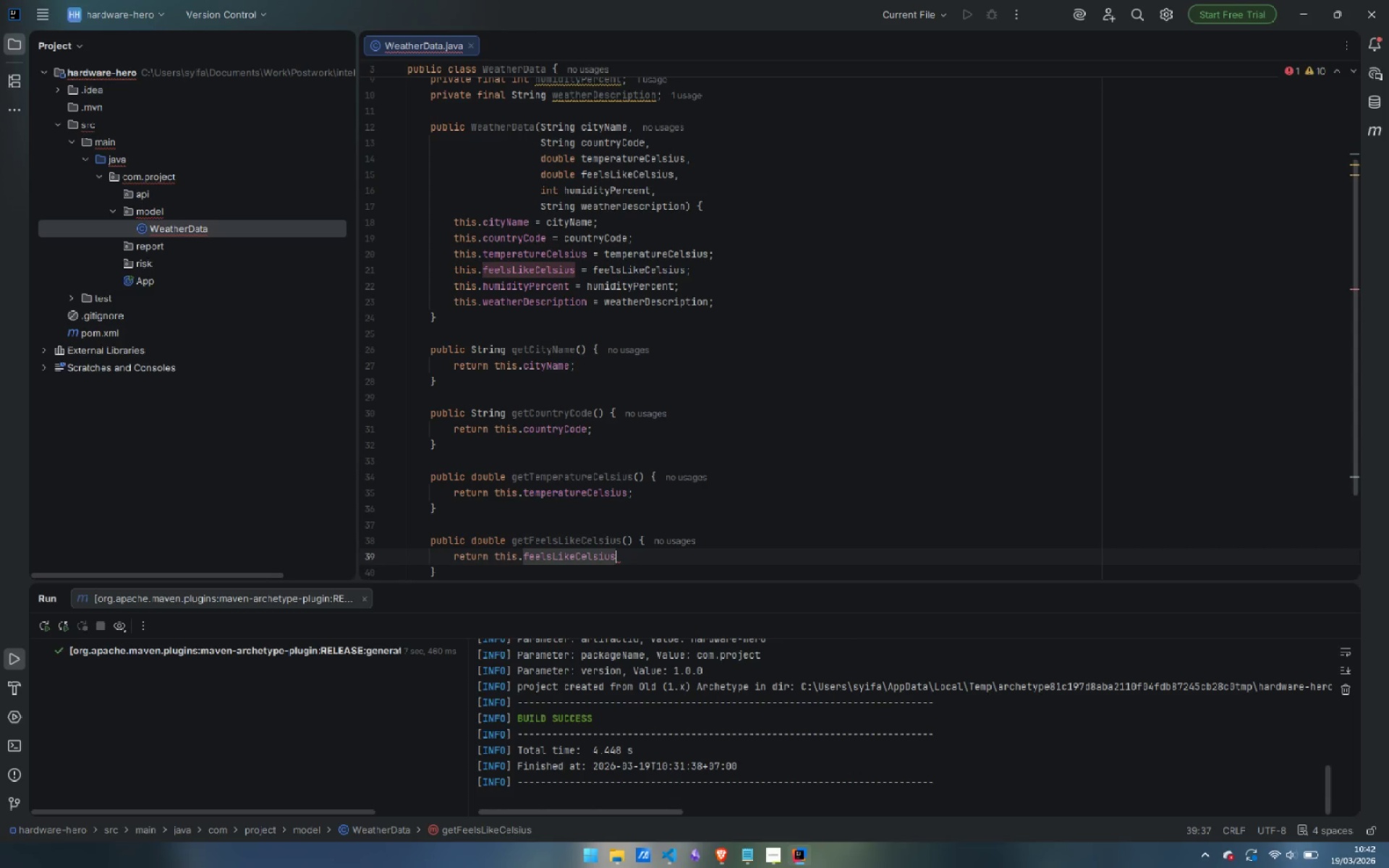 
key(Semicolon)
 